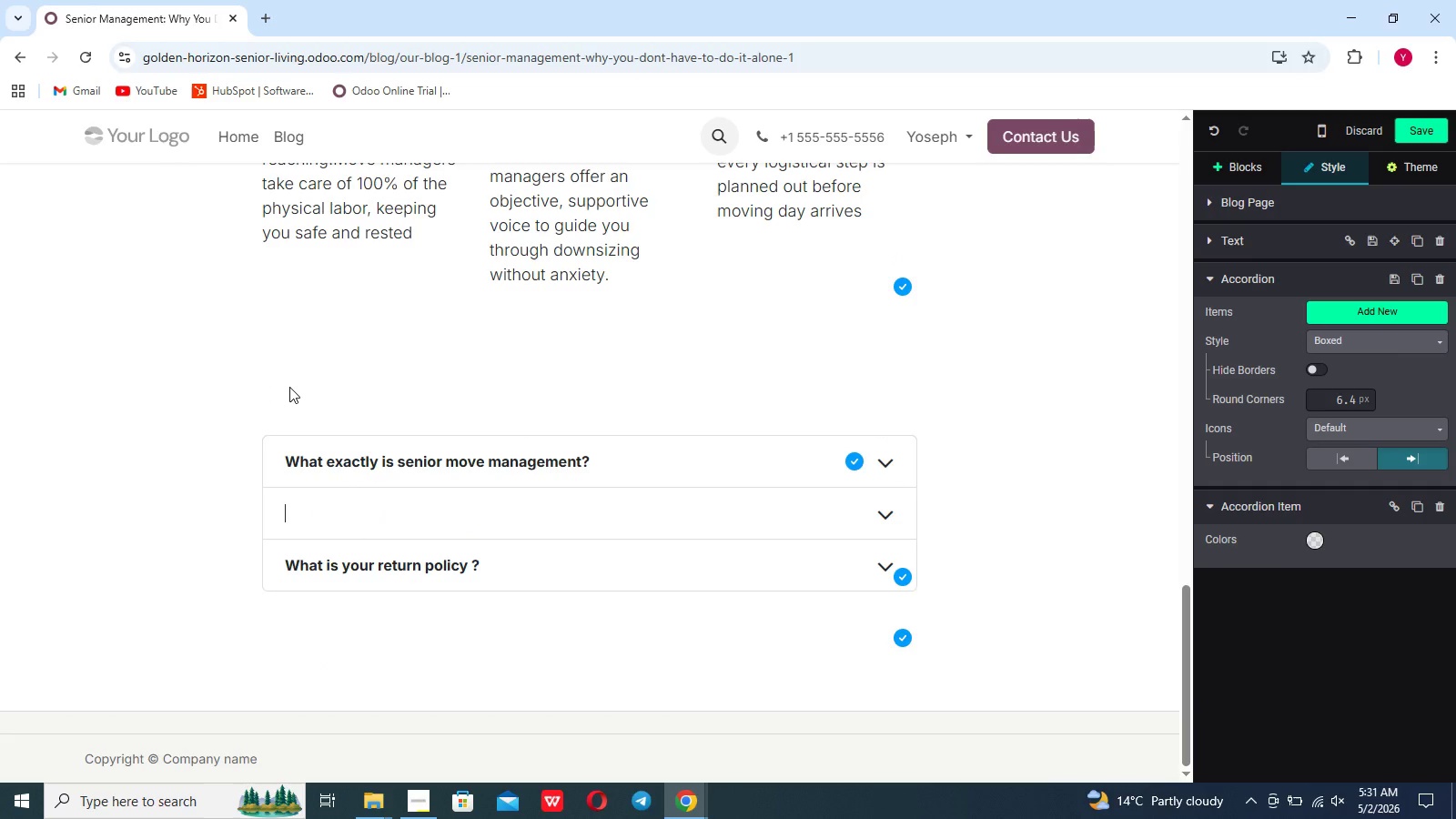 
type(Will i lose conr)
key(Backspace)
type(trol over my belomgig)
key(Backspace)
key(Backspace)
key(Backspace)
key(Backspace)
type(ngig)
key(Backspace)
type(ngs>)
 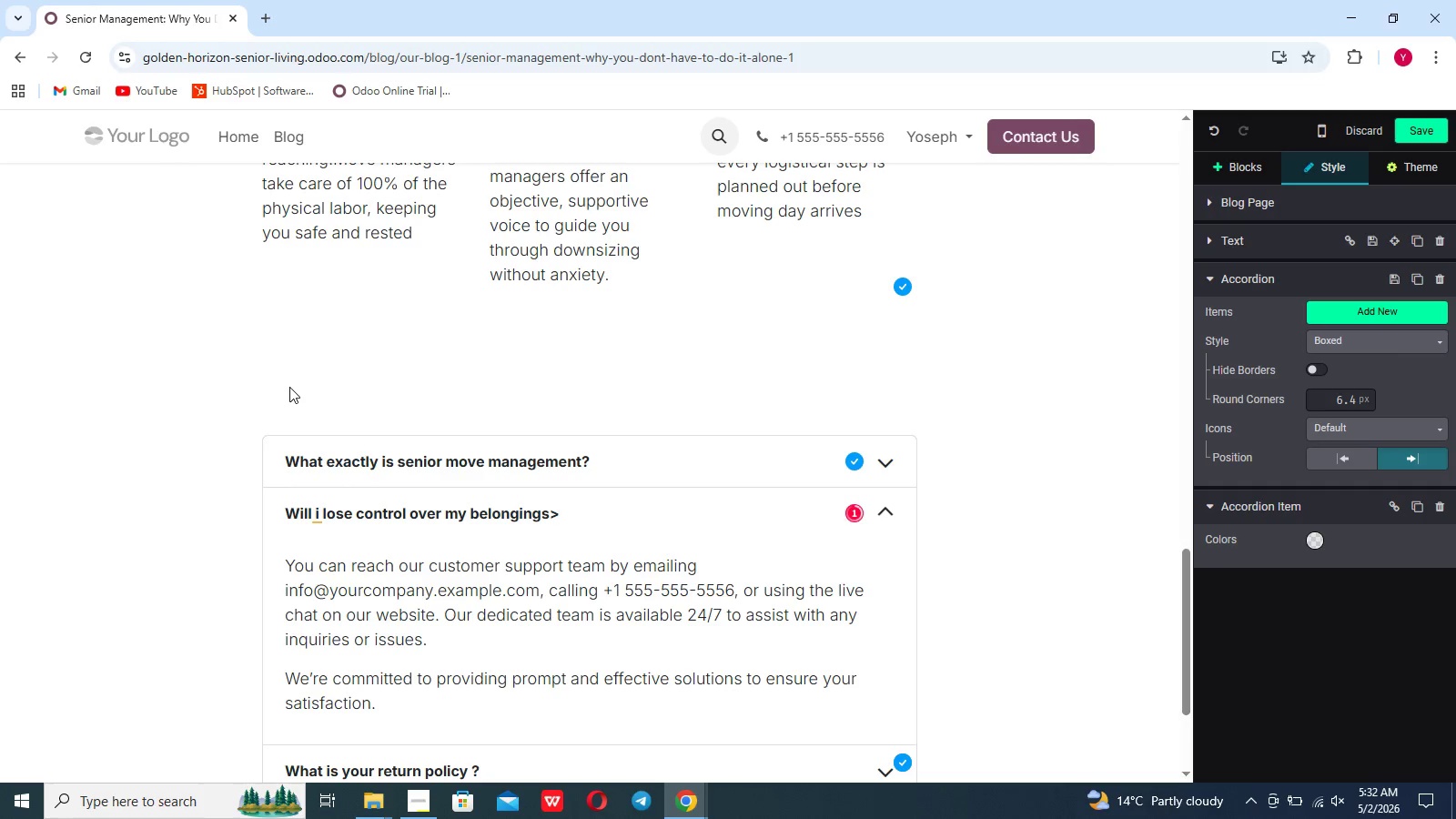 
key(Backspace)
 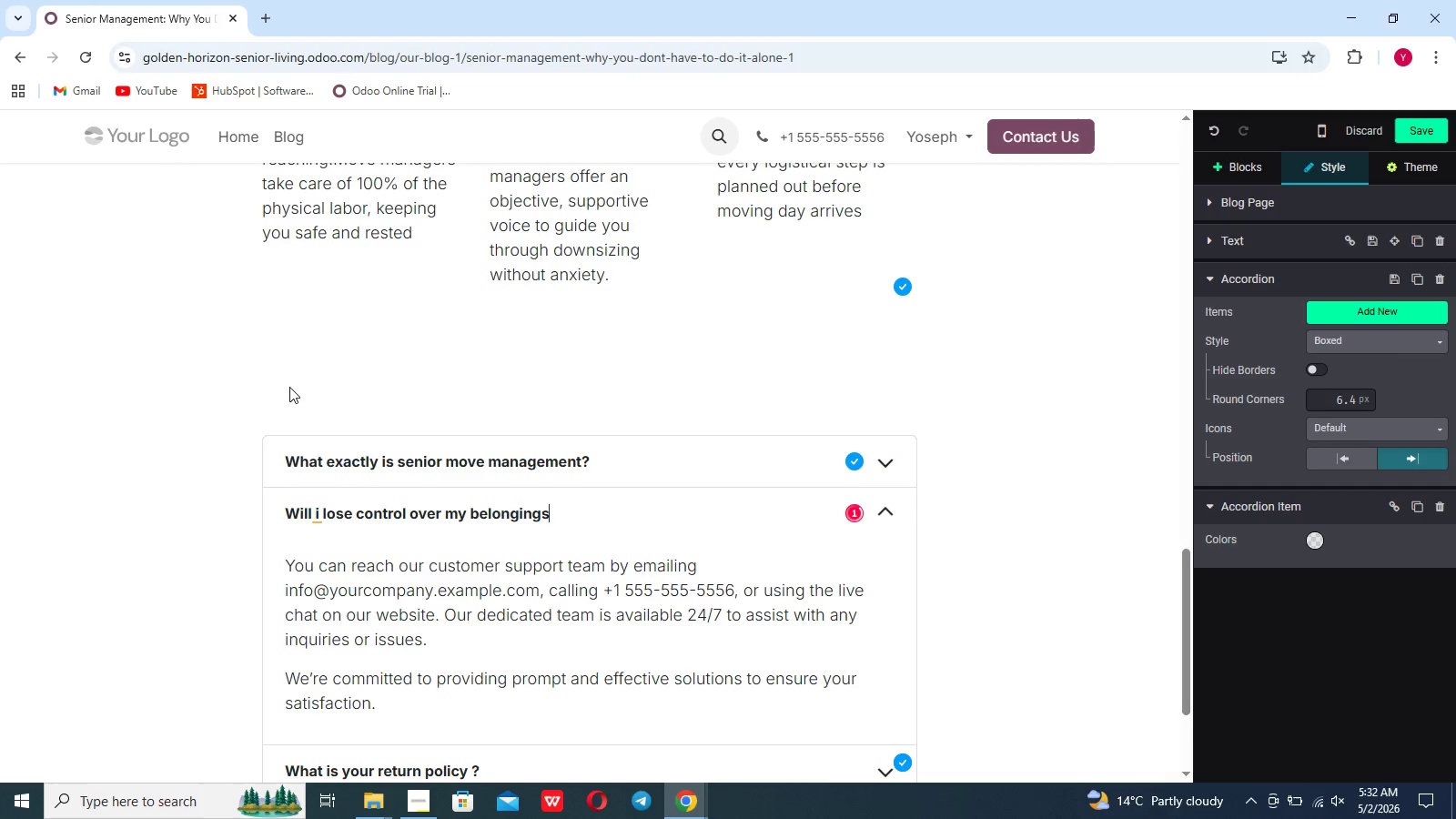 
key(Shift+Period)
 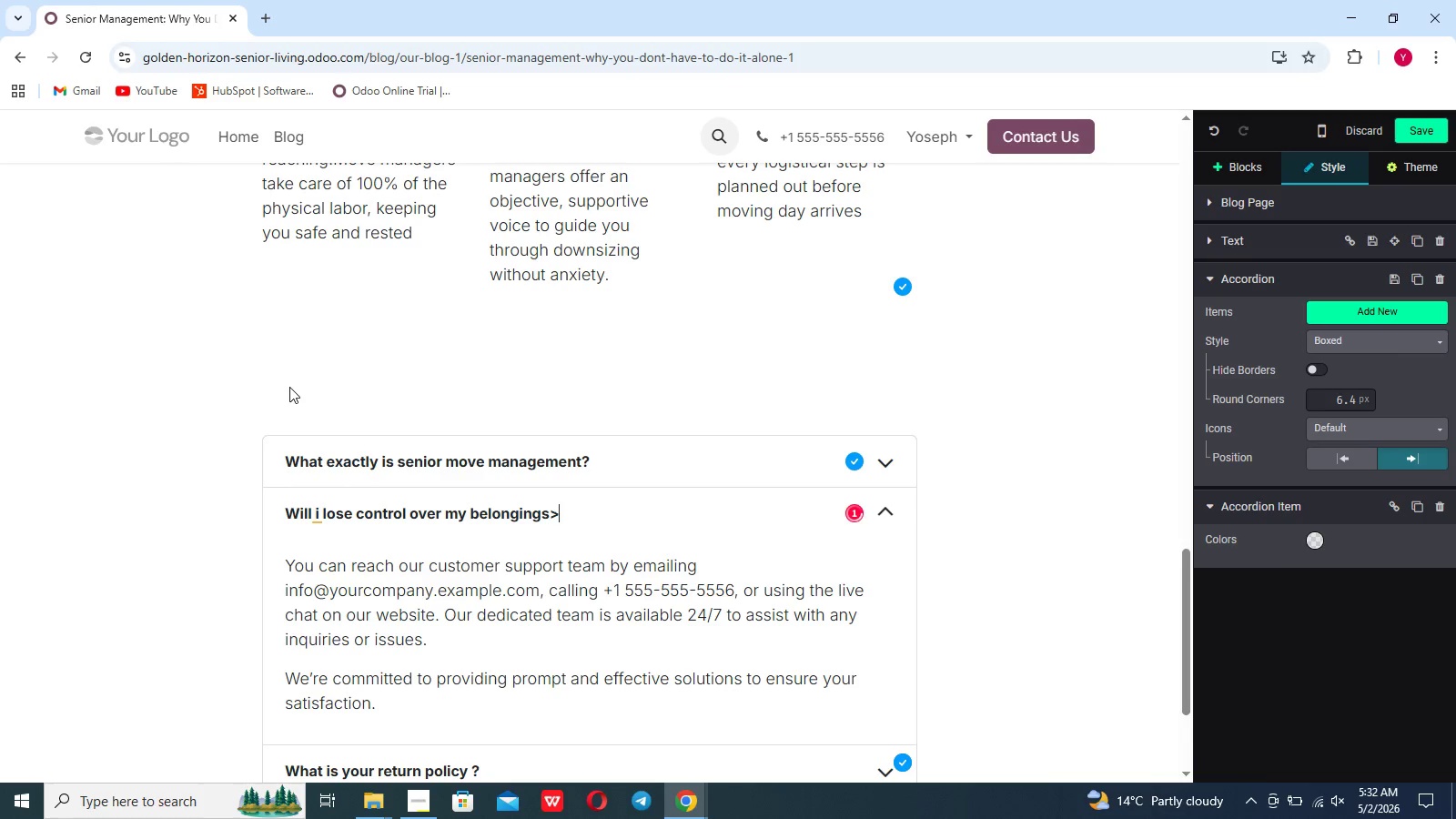 
key(Backspace)
 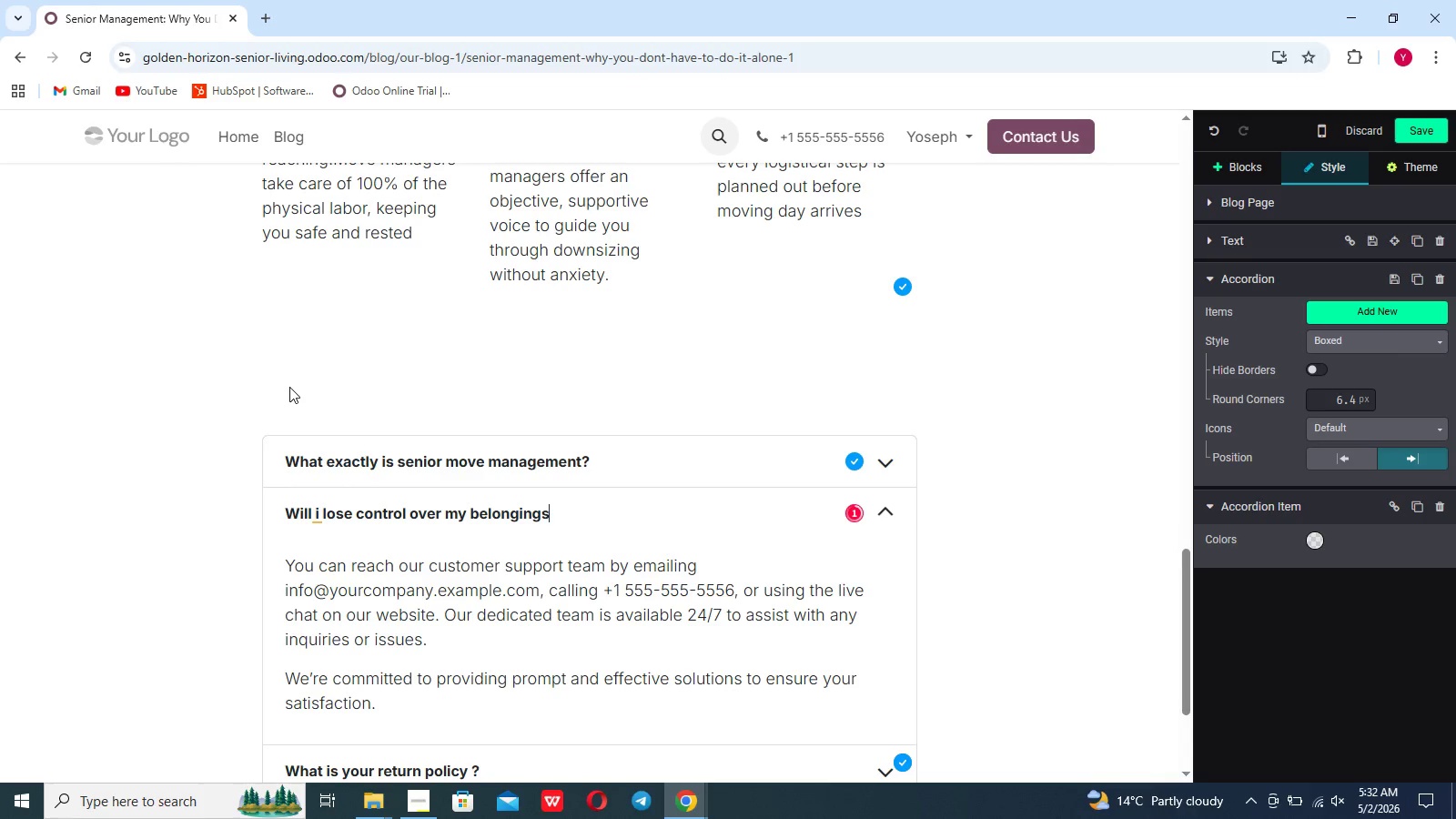 
key(Shift+Slash)
 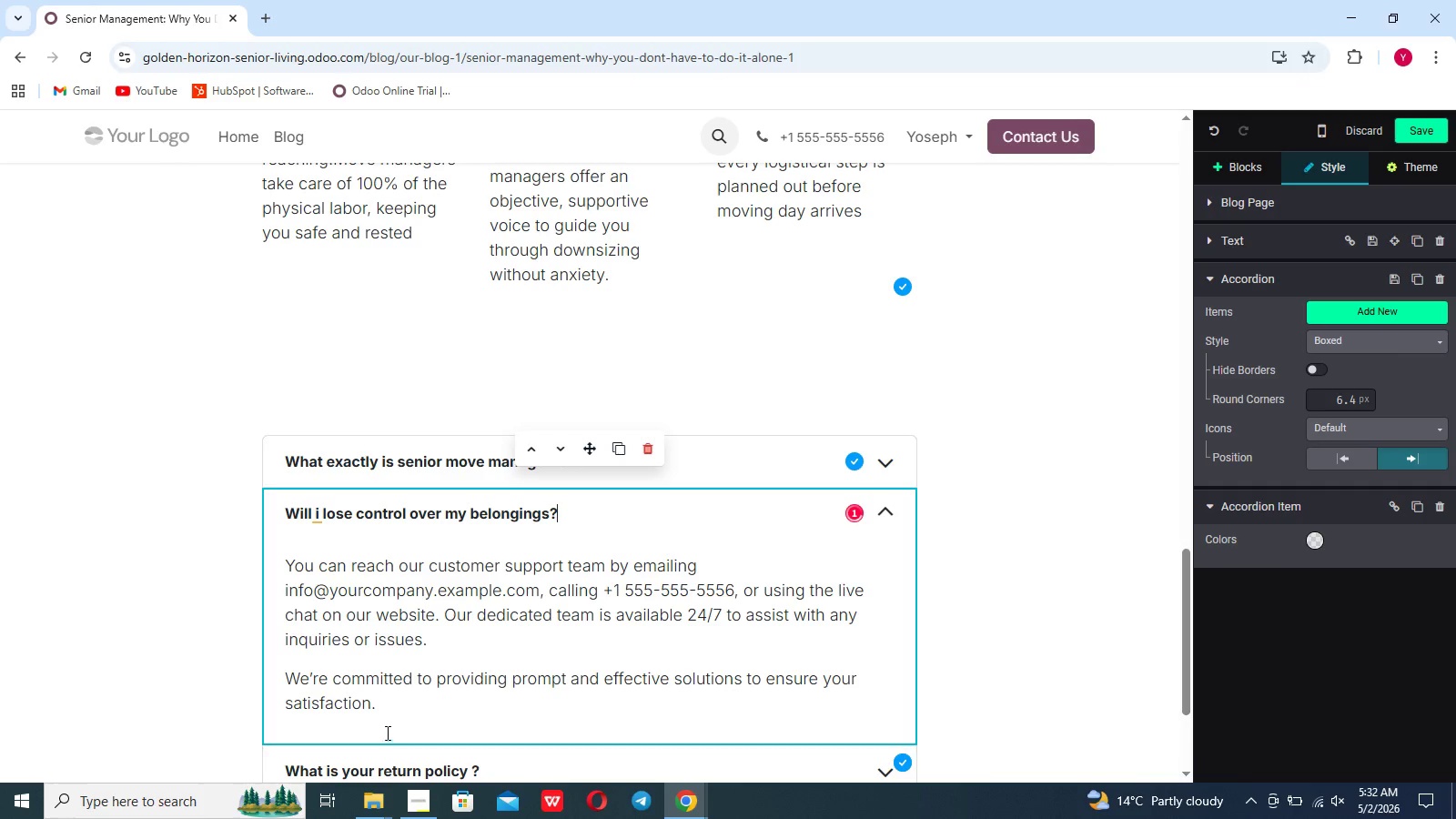 
left_click_drag(start_coordinate=[381, 717], to_coordinate=[296, 558])
 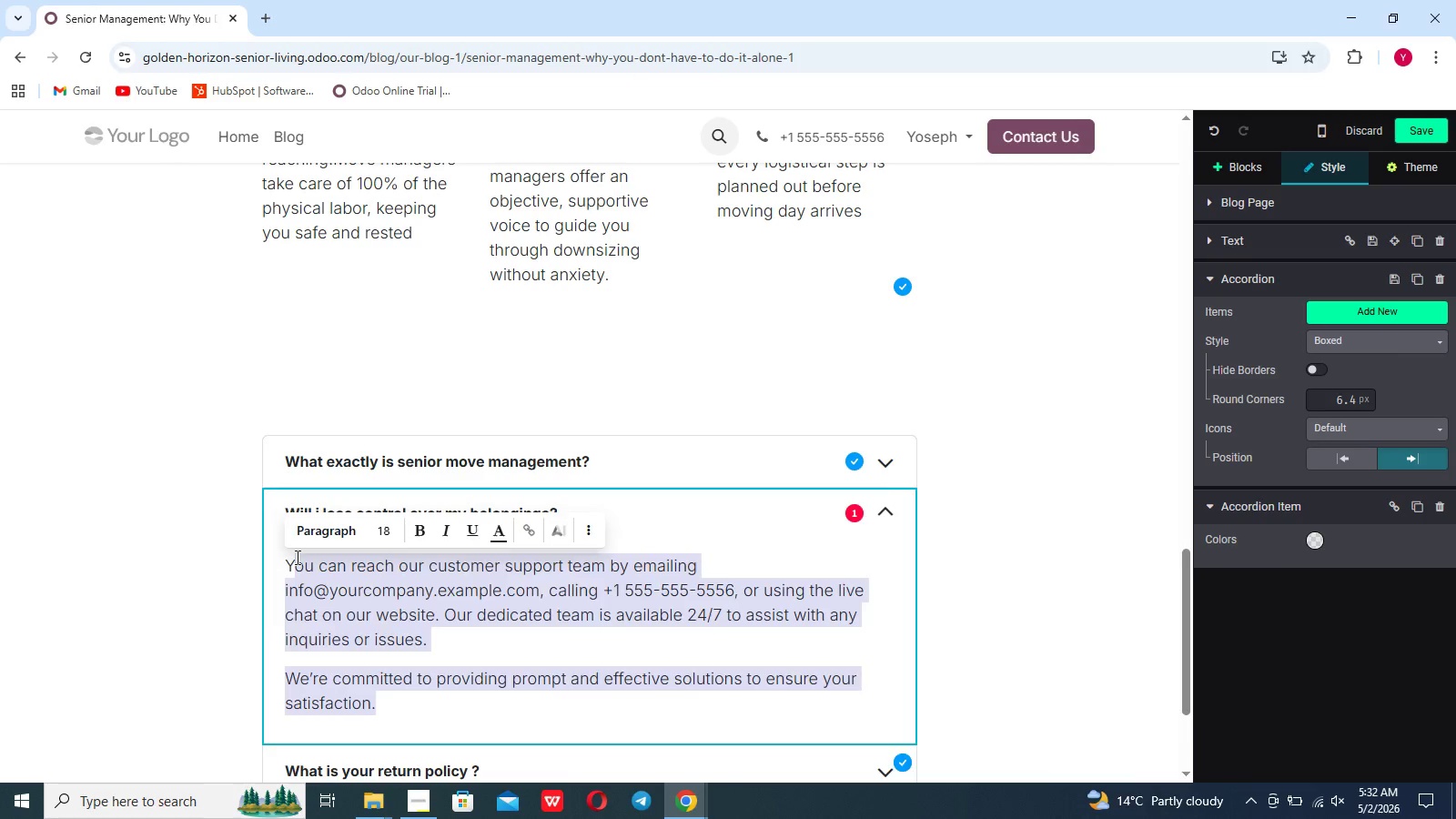 
key(Backspace)
 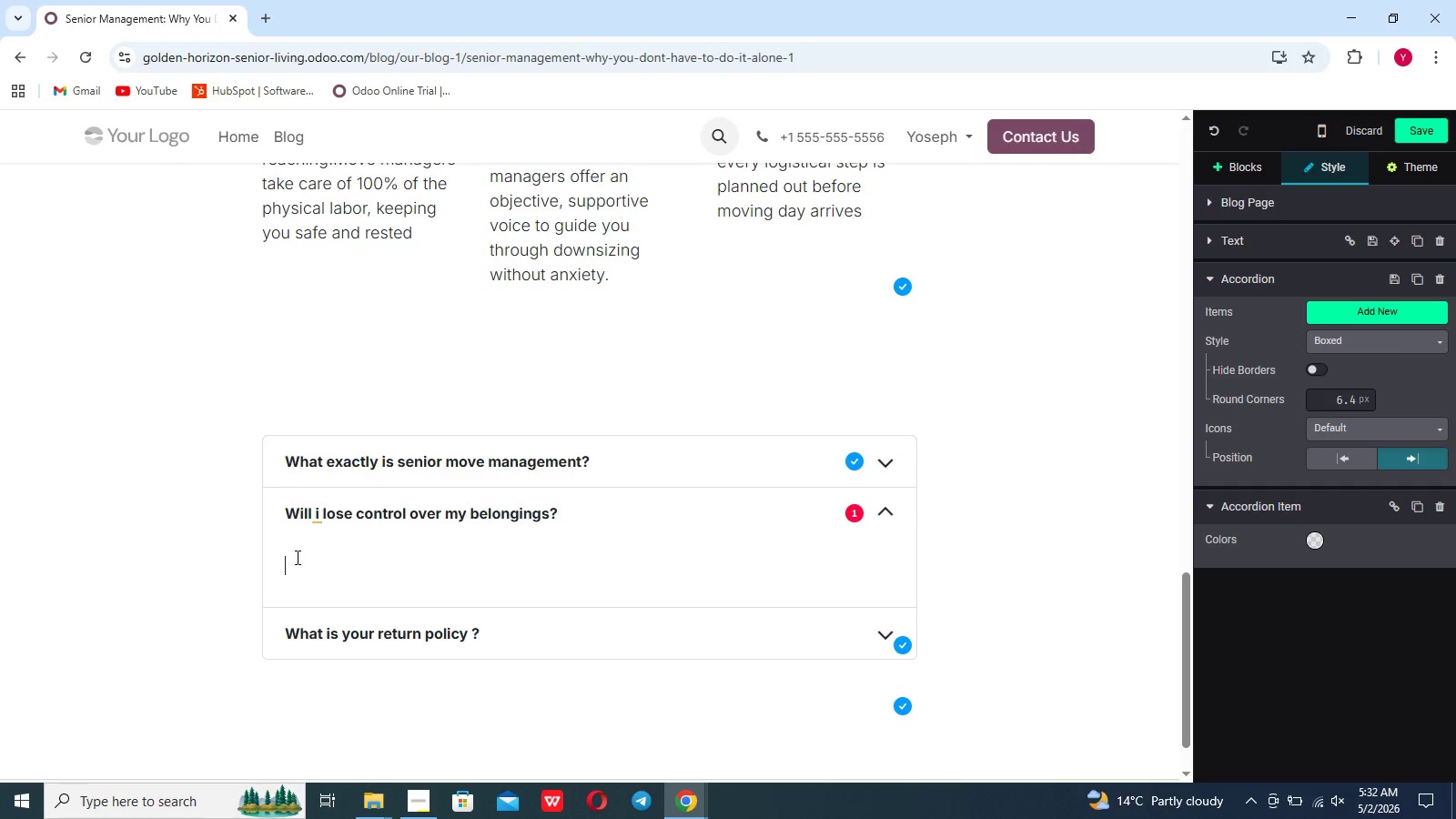 
key(Backspace)
 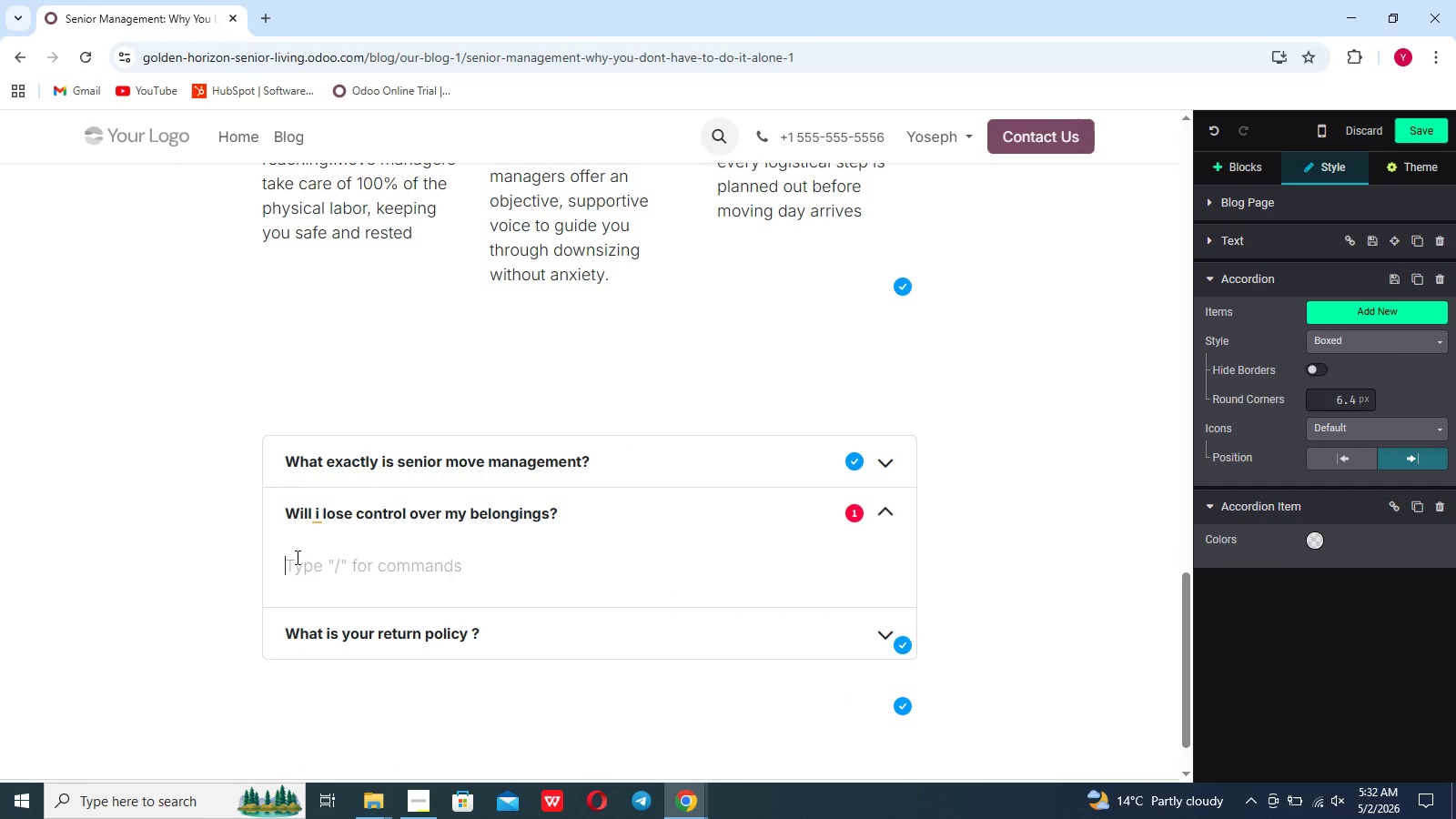 
type(Not at all)
 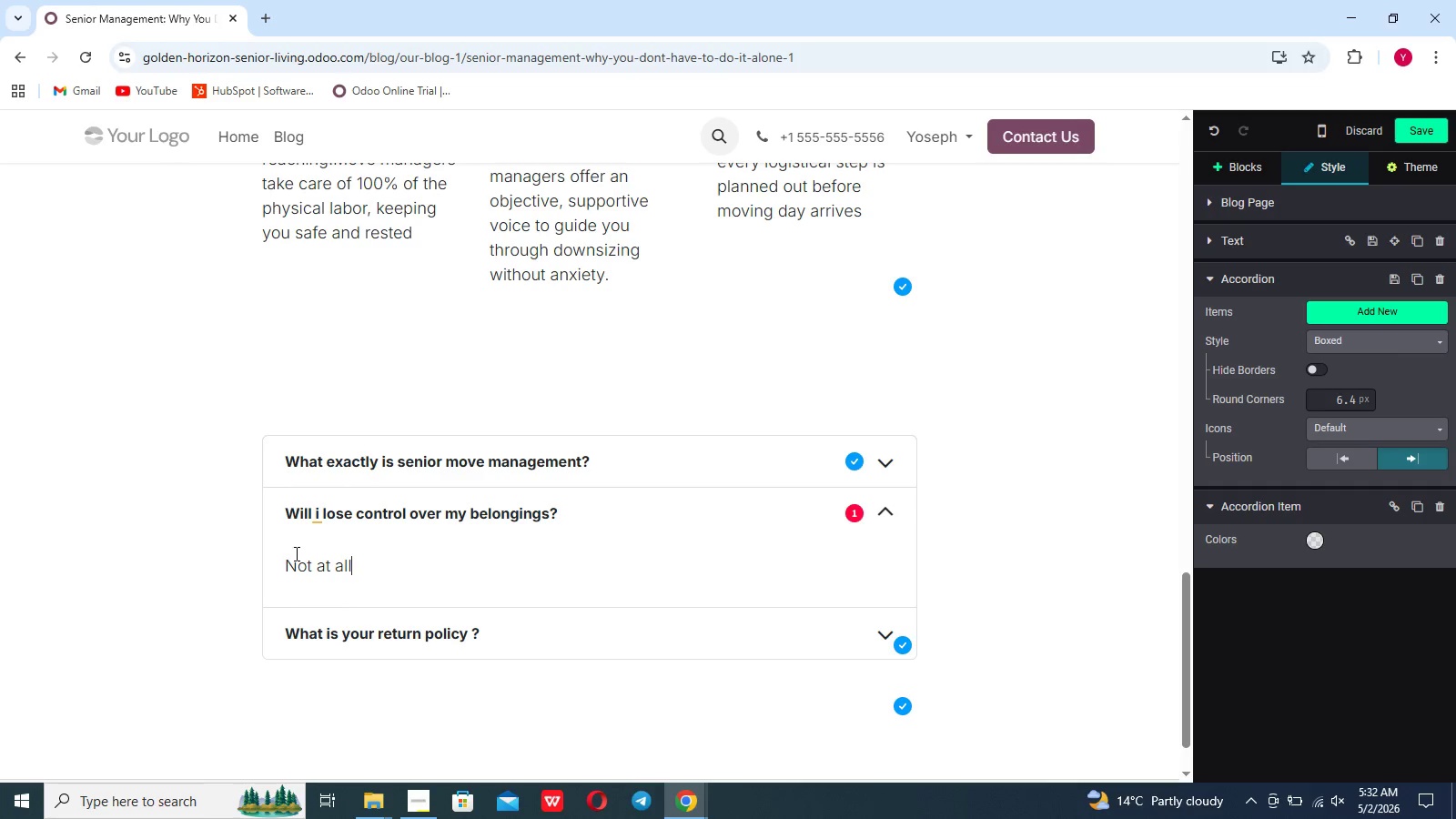 
key(Period)
 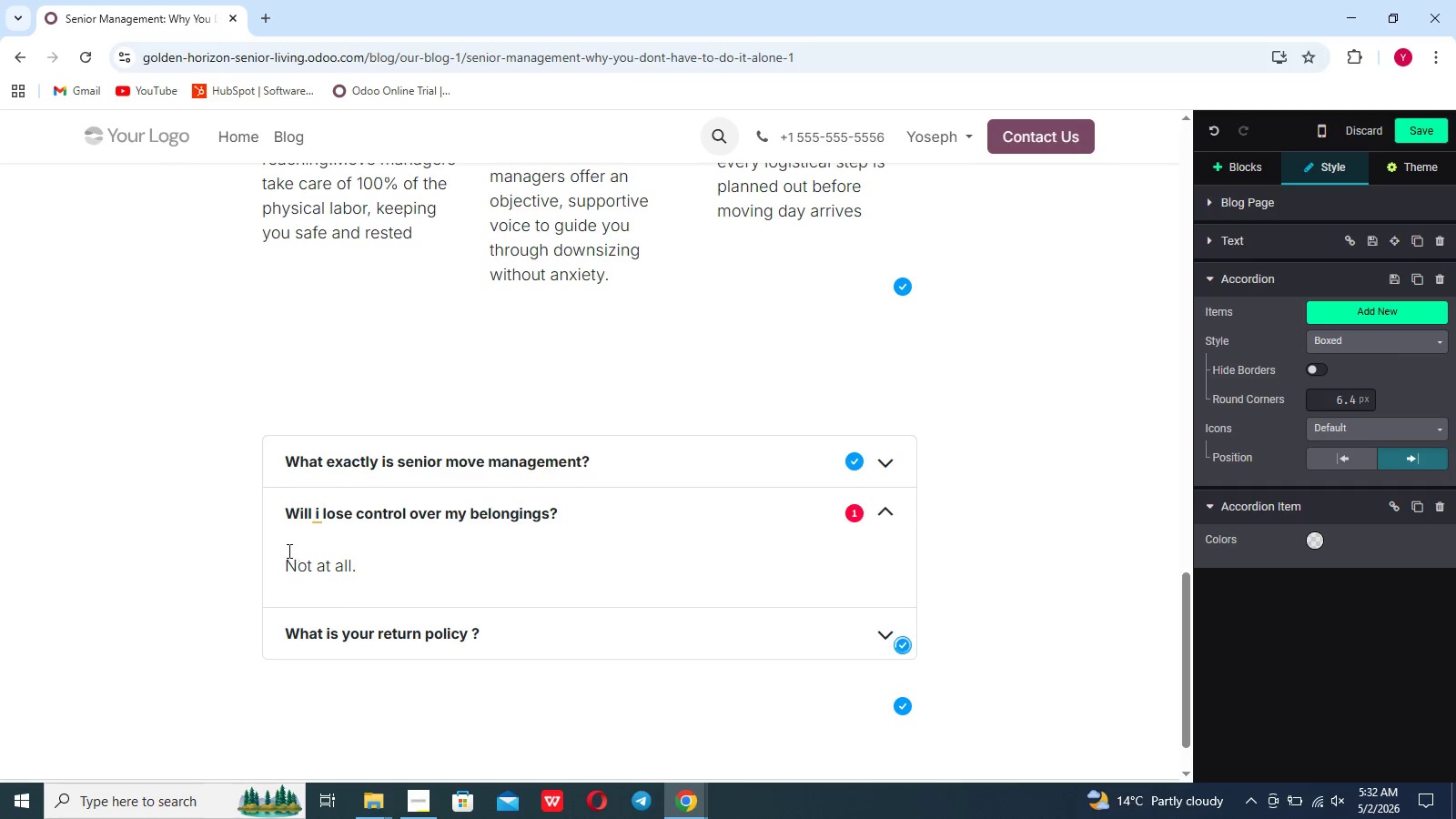 
type( Move managers work with you)
 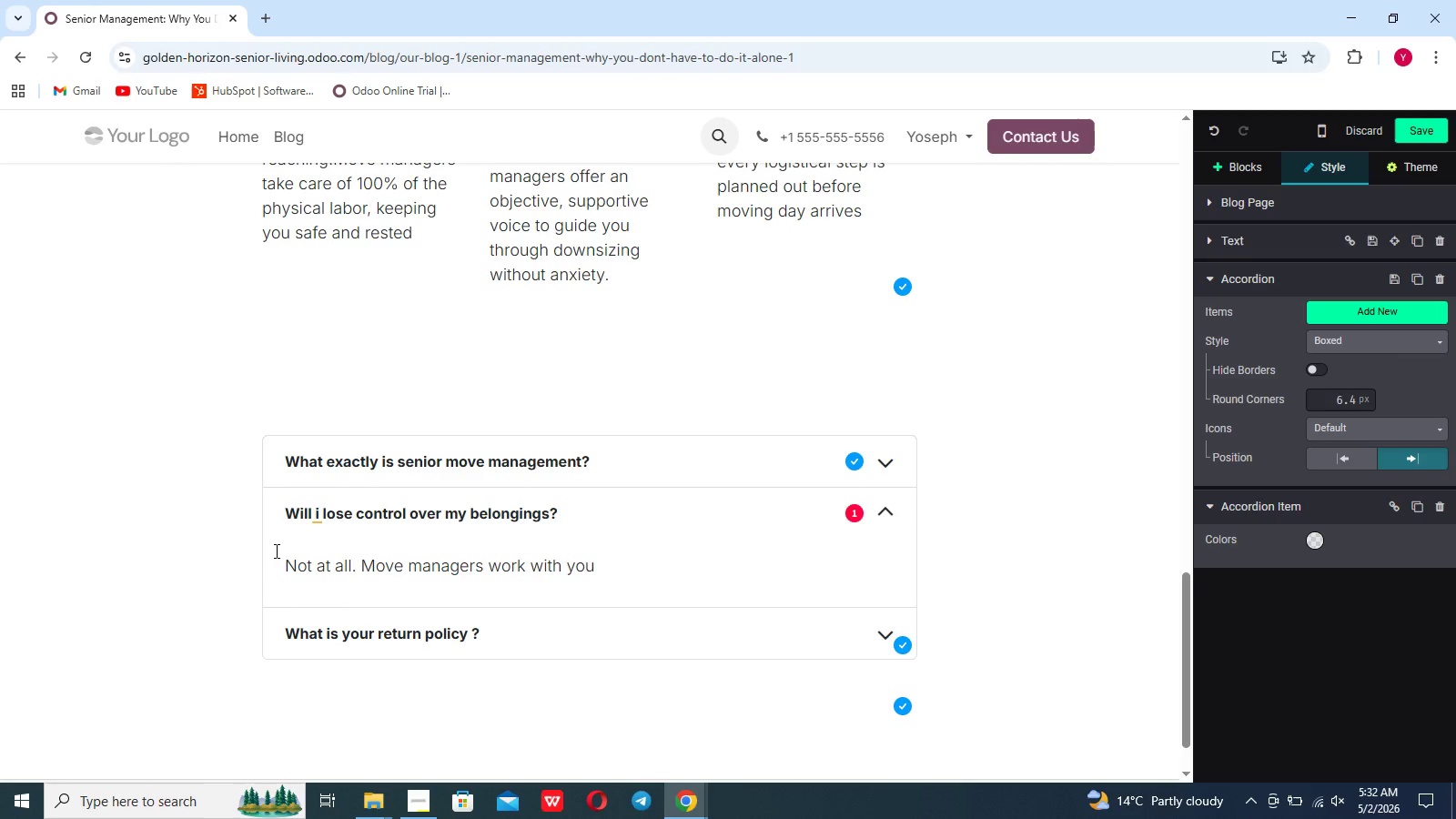 
type(,using a legacy)
 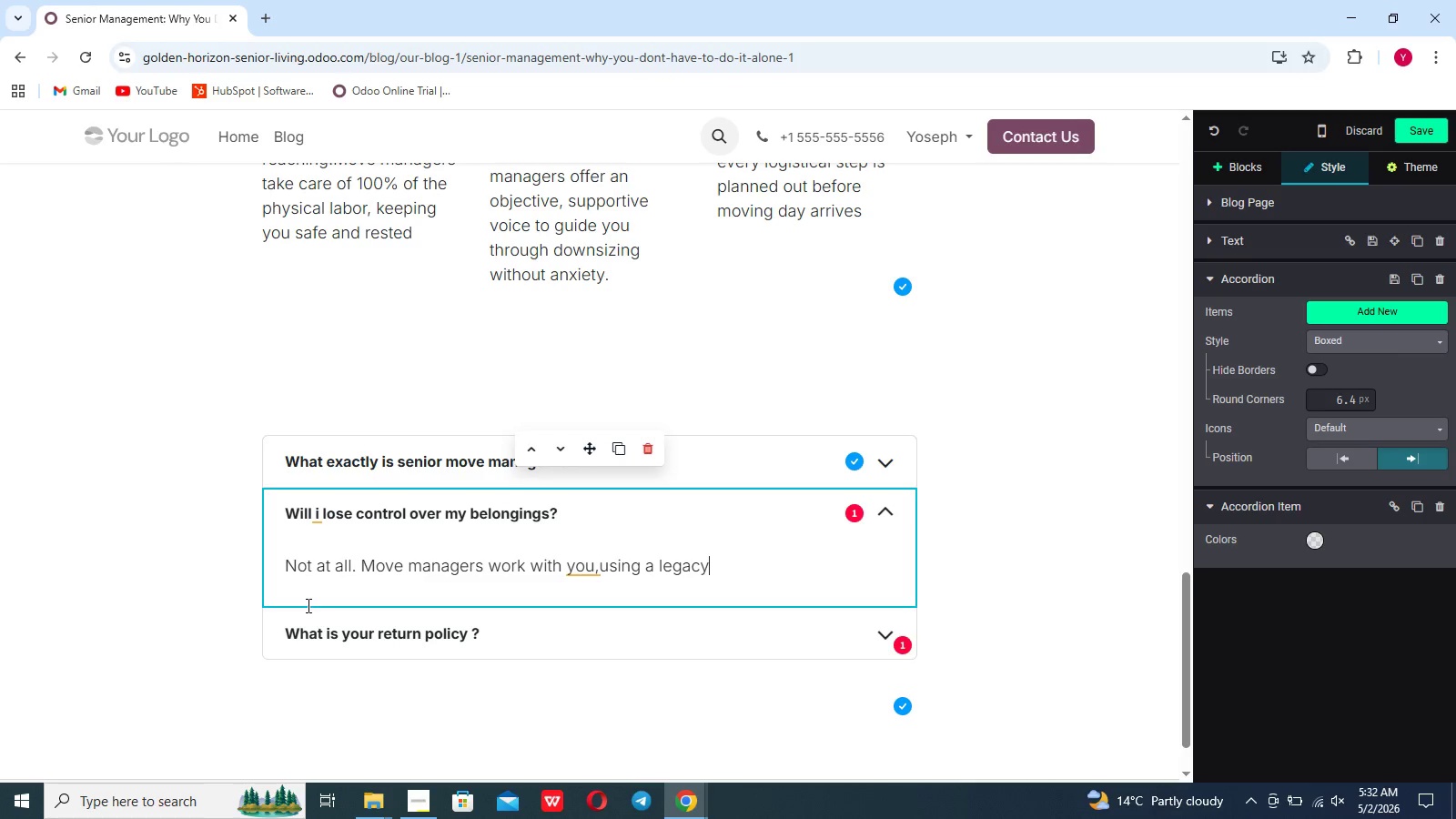 
key(ArrowLeft)
 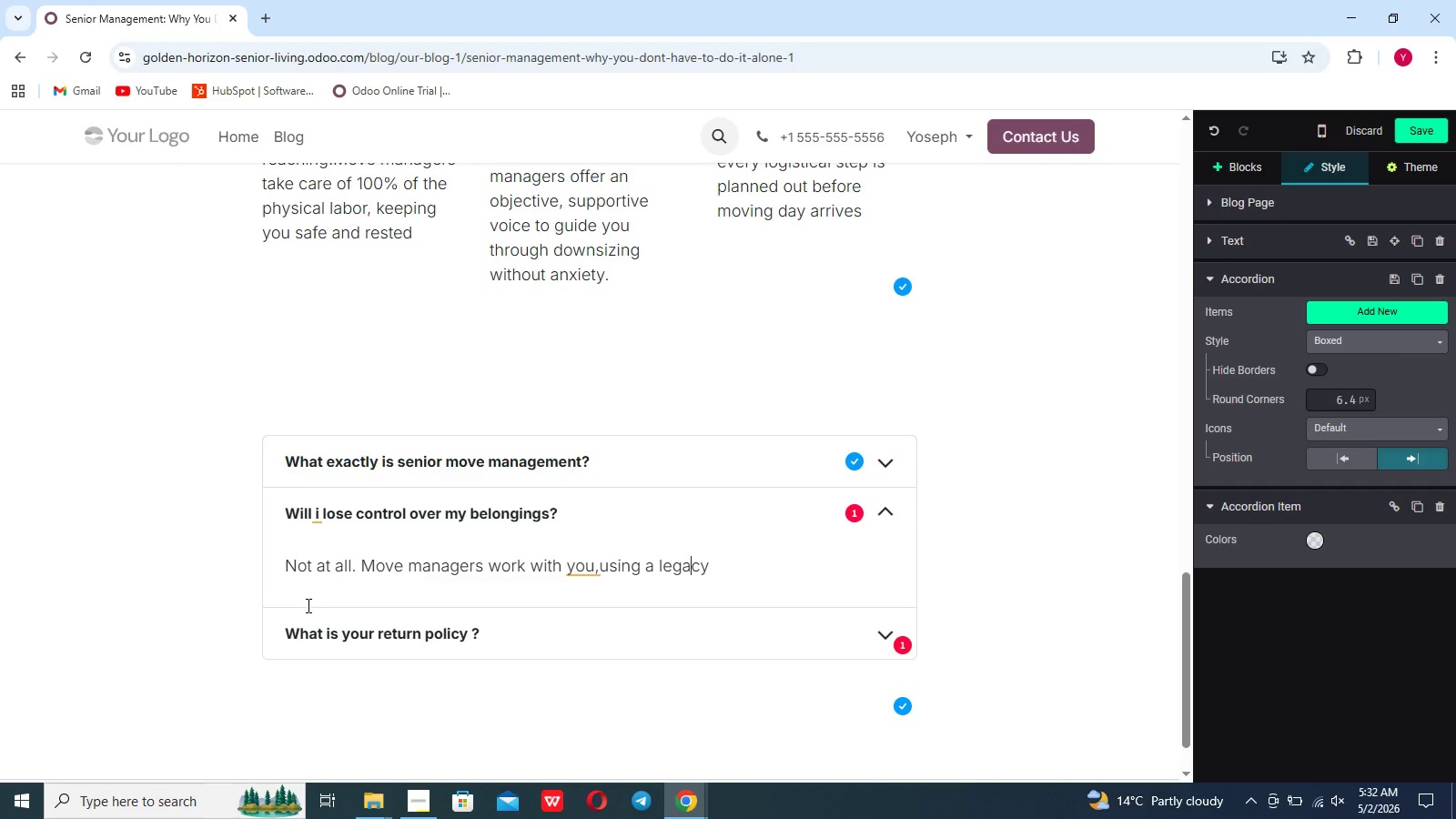 
key(ArrowLeft)
 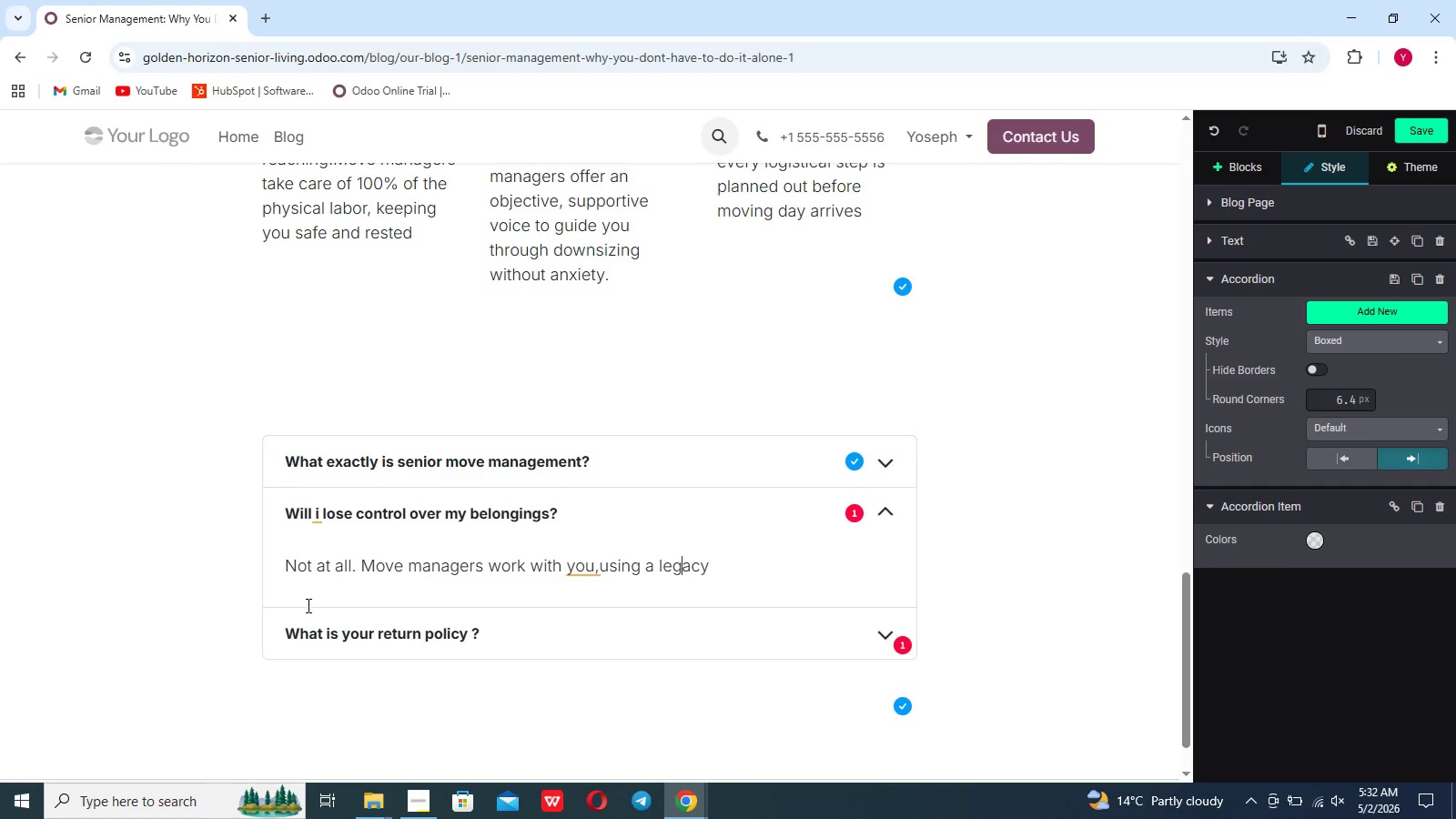 
key(ArrowLeft)
 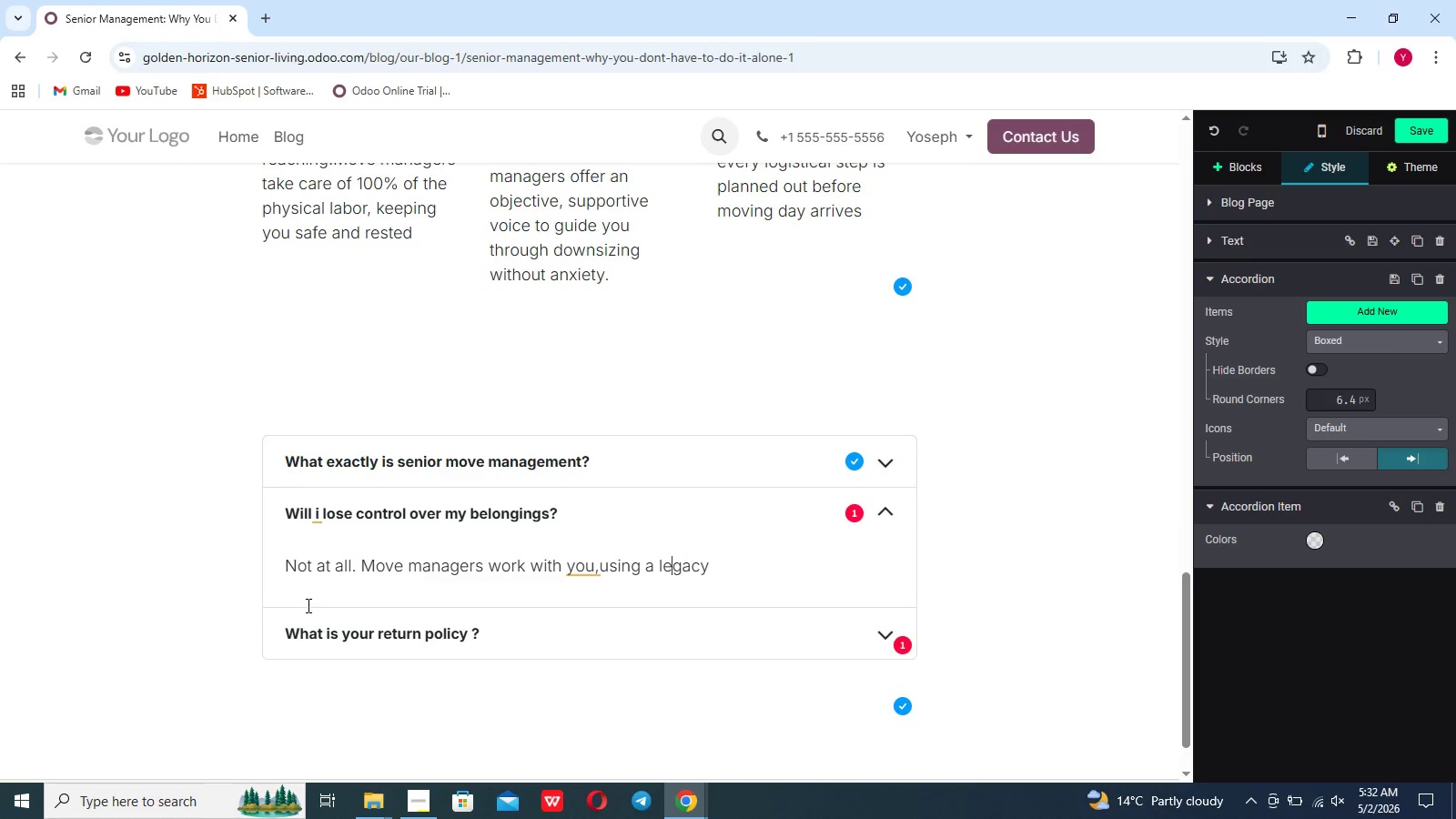 
key(ArrowLeft)
 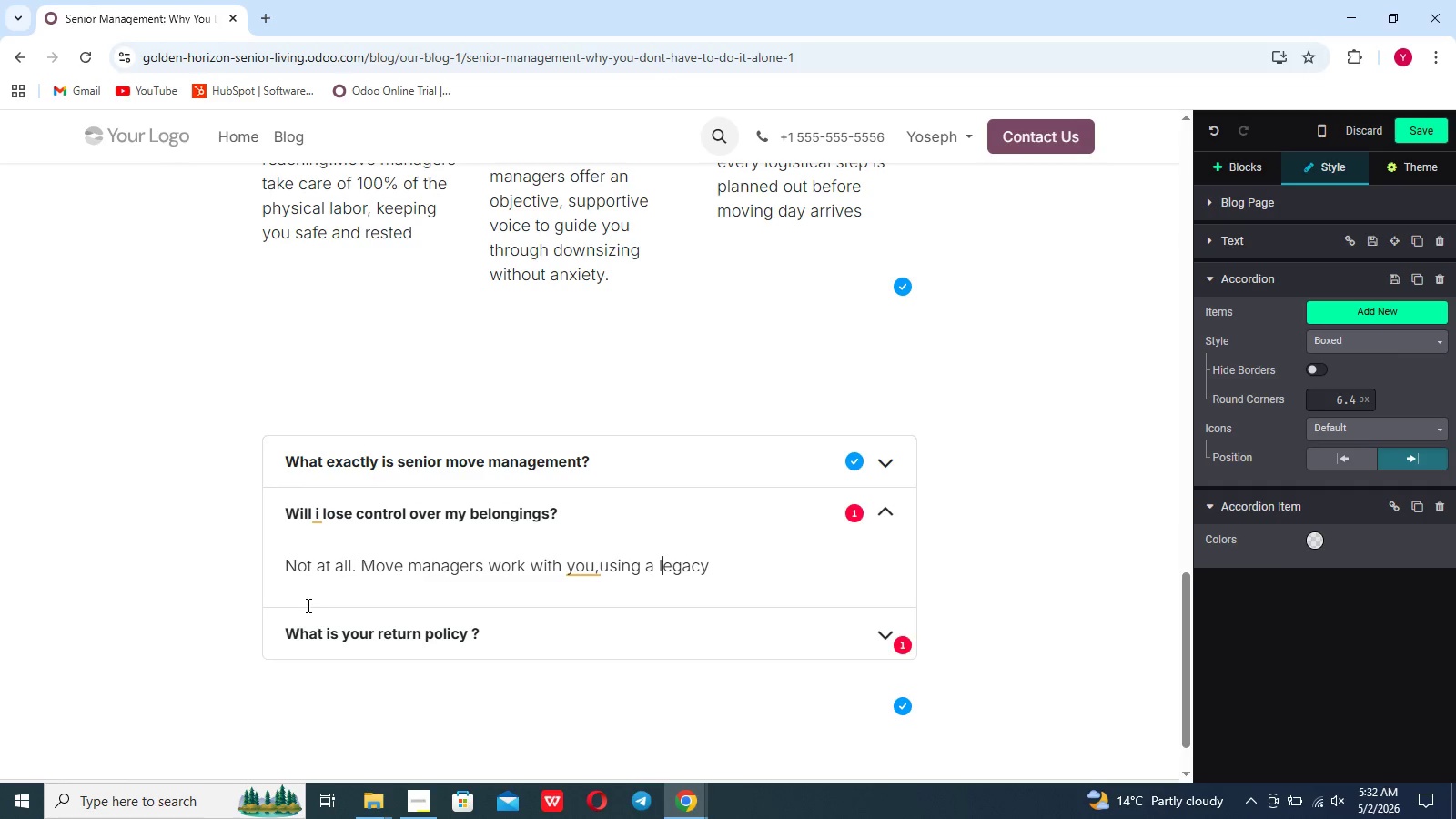 
key(ArrowLeft)
 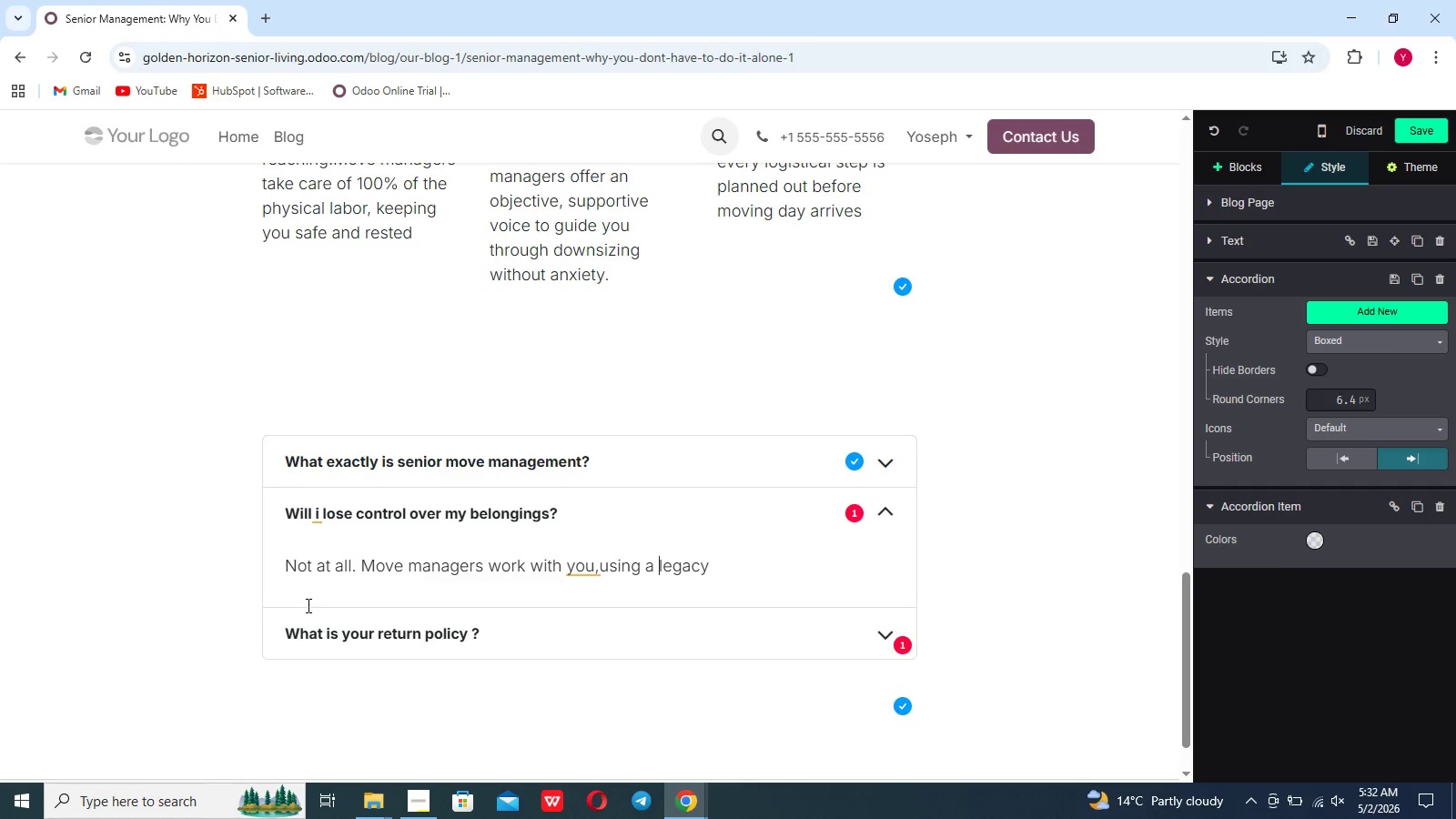 
key(ArrowLeft)
 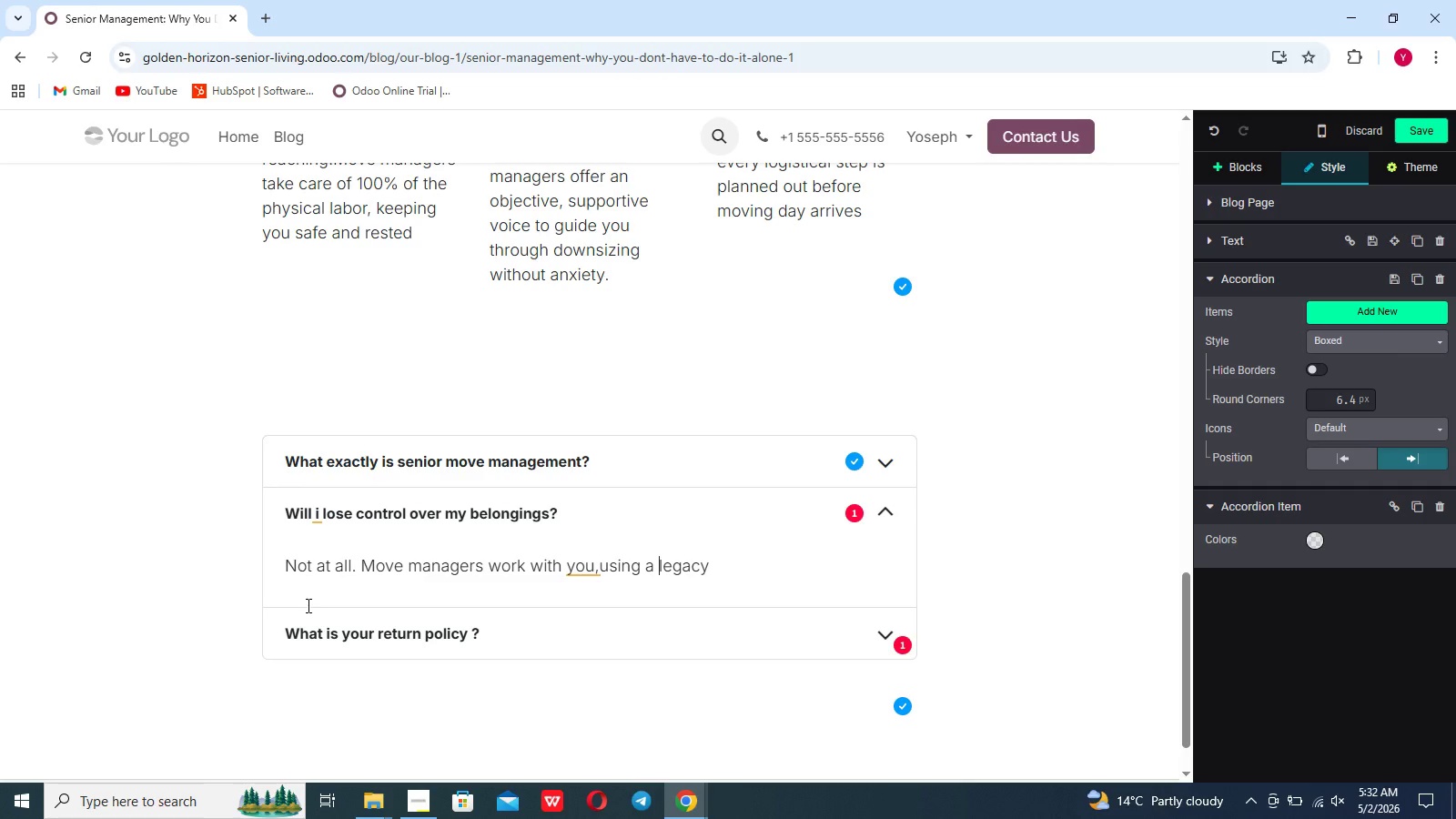 
key(Shift+Quote)
 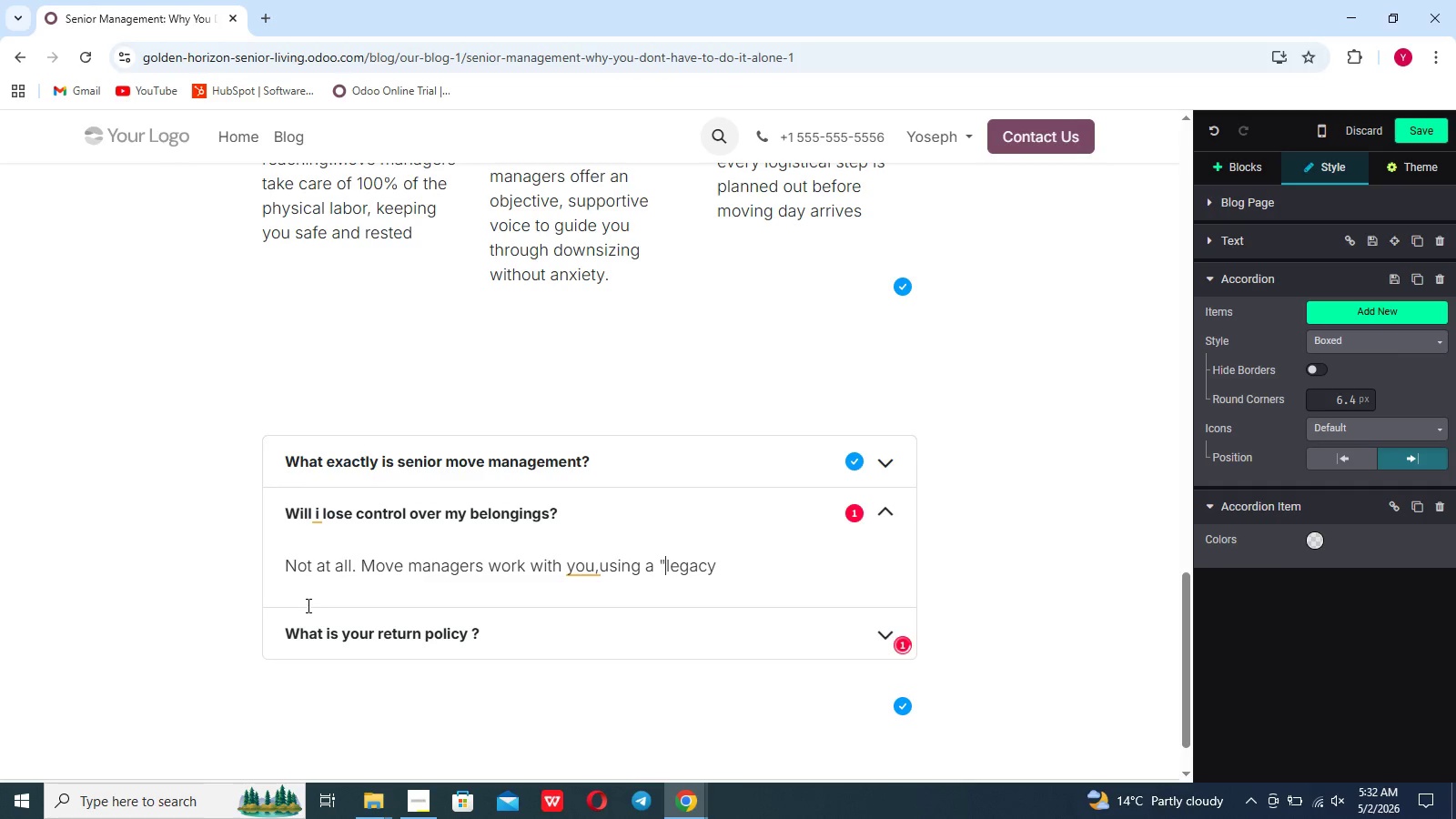 
hold_key(key=ArrowRight, duration=0.69)
 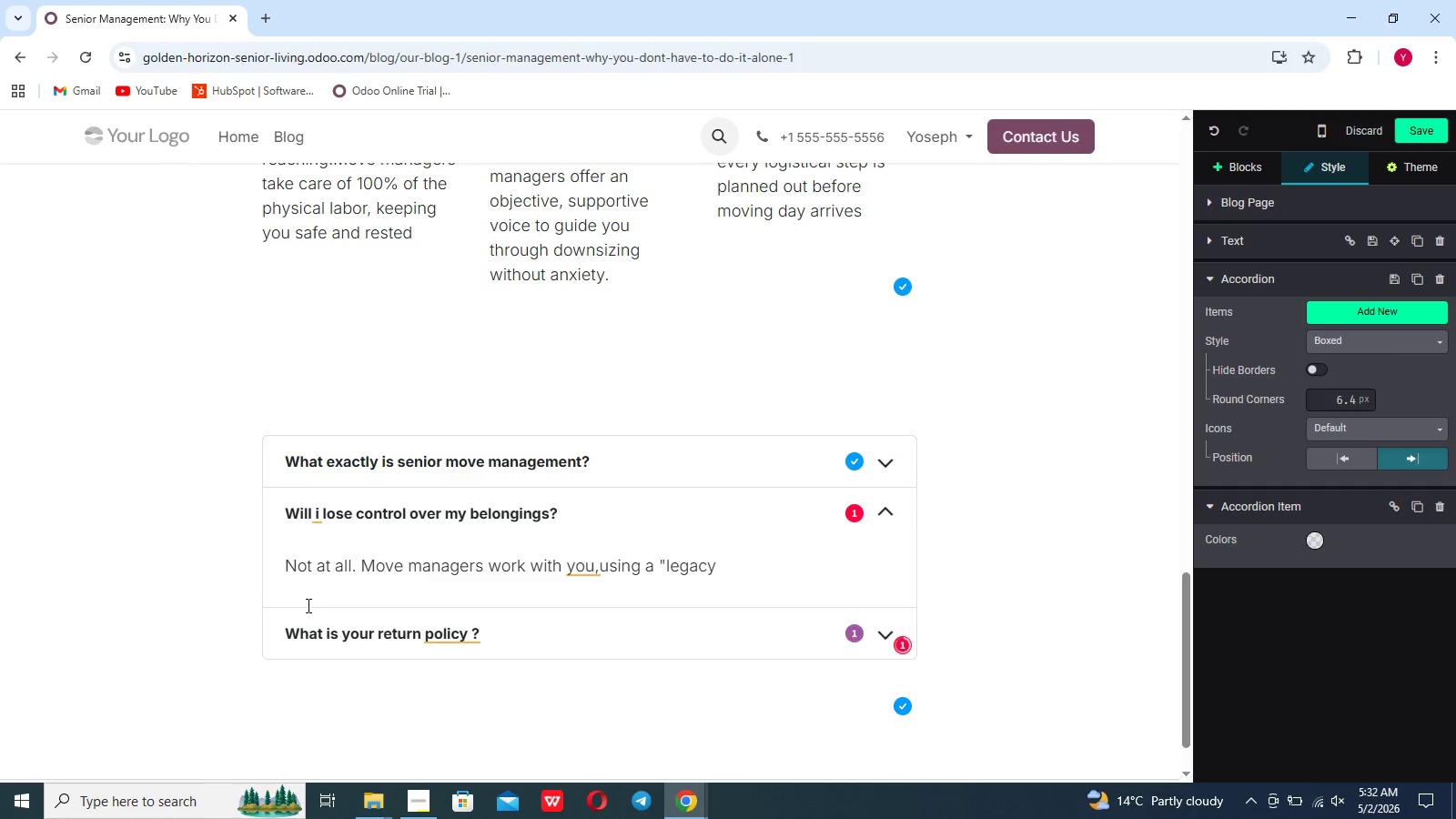 
key(ArrowLeft)
 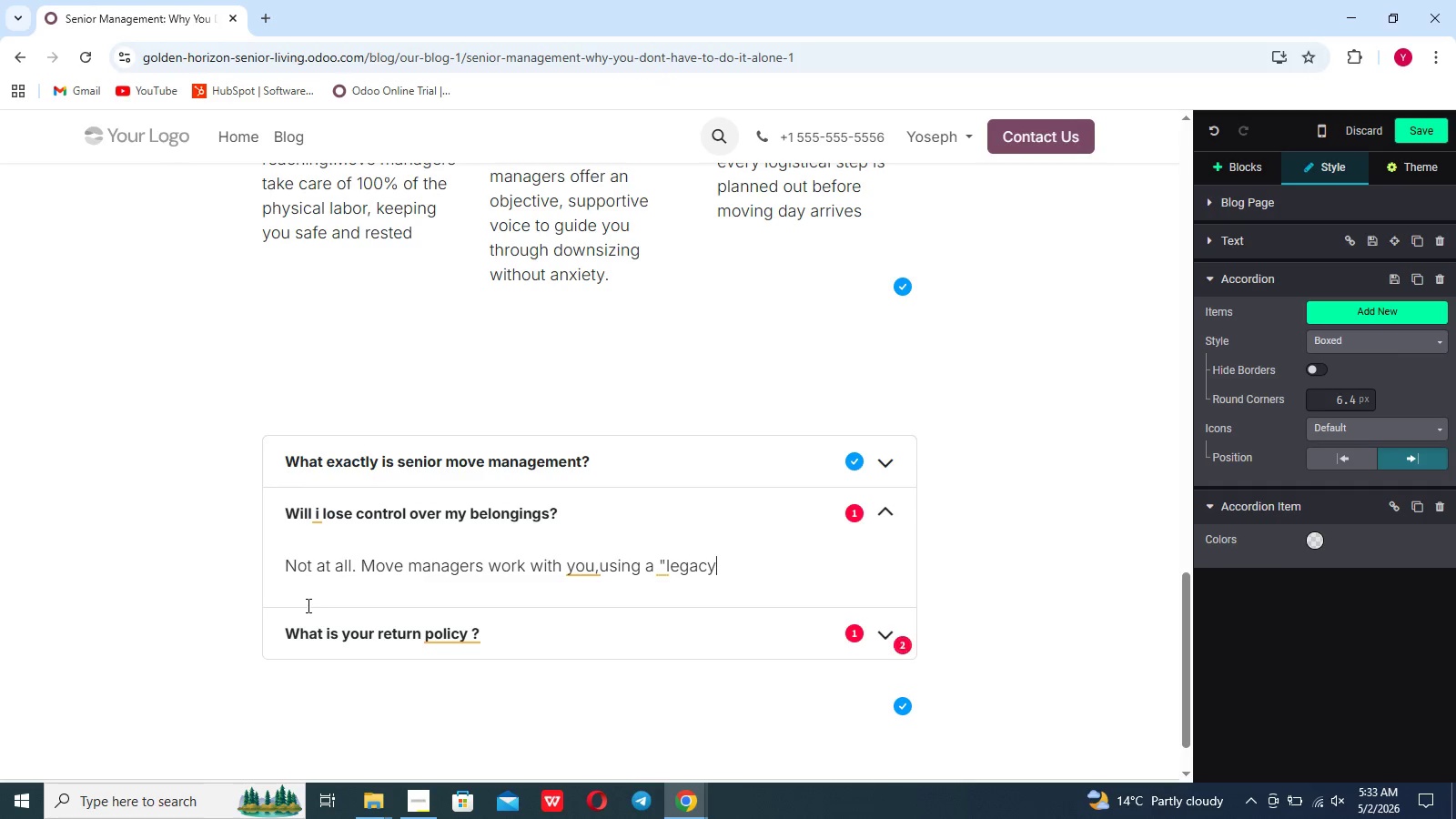 
key(ArrowLeft)
 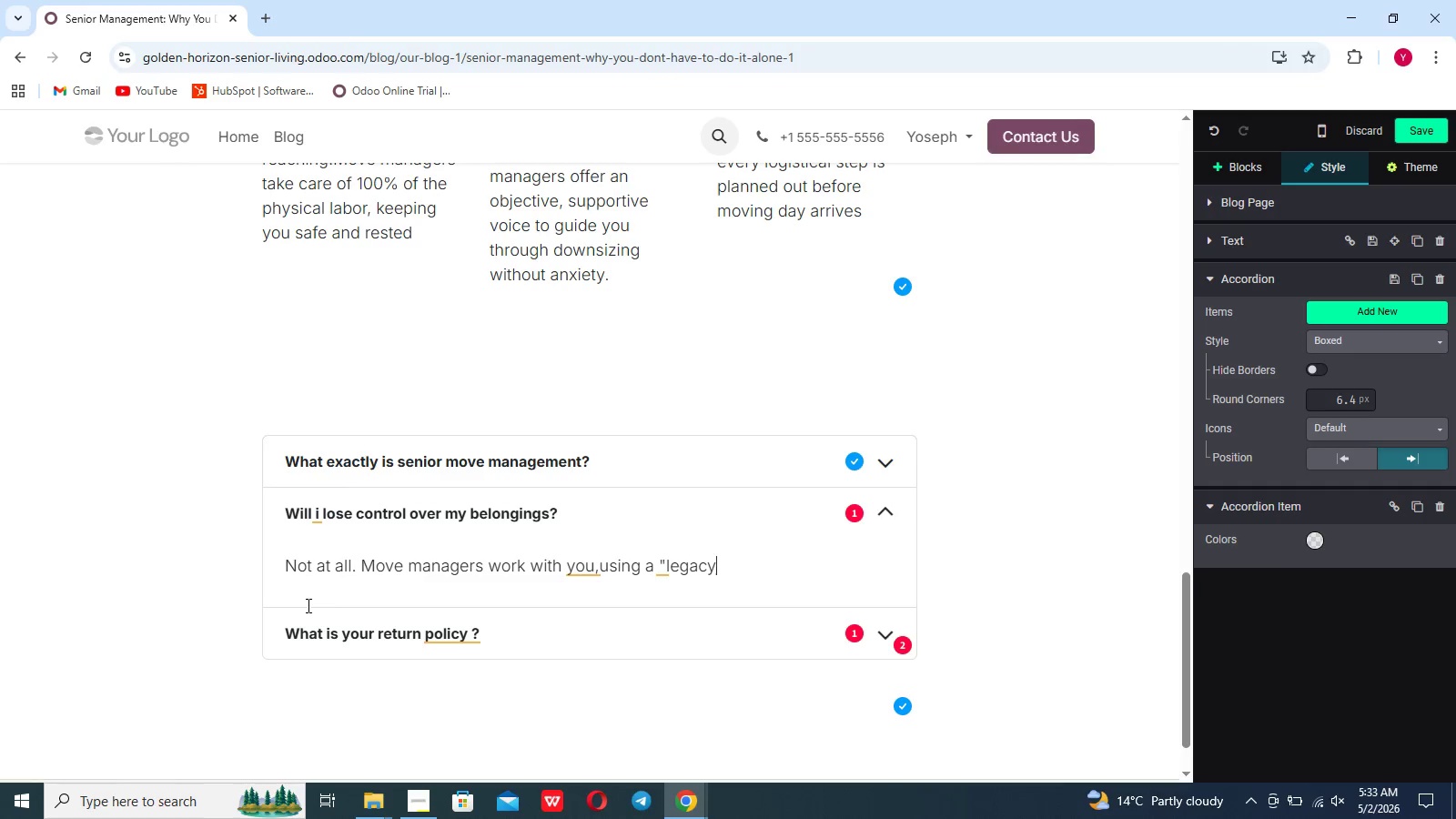 
key(ArrowRight)
 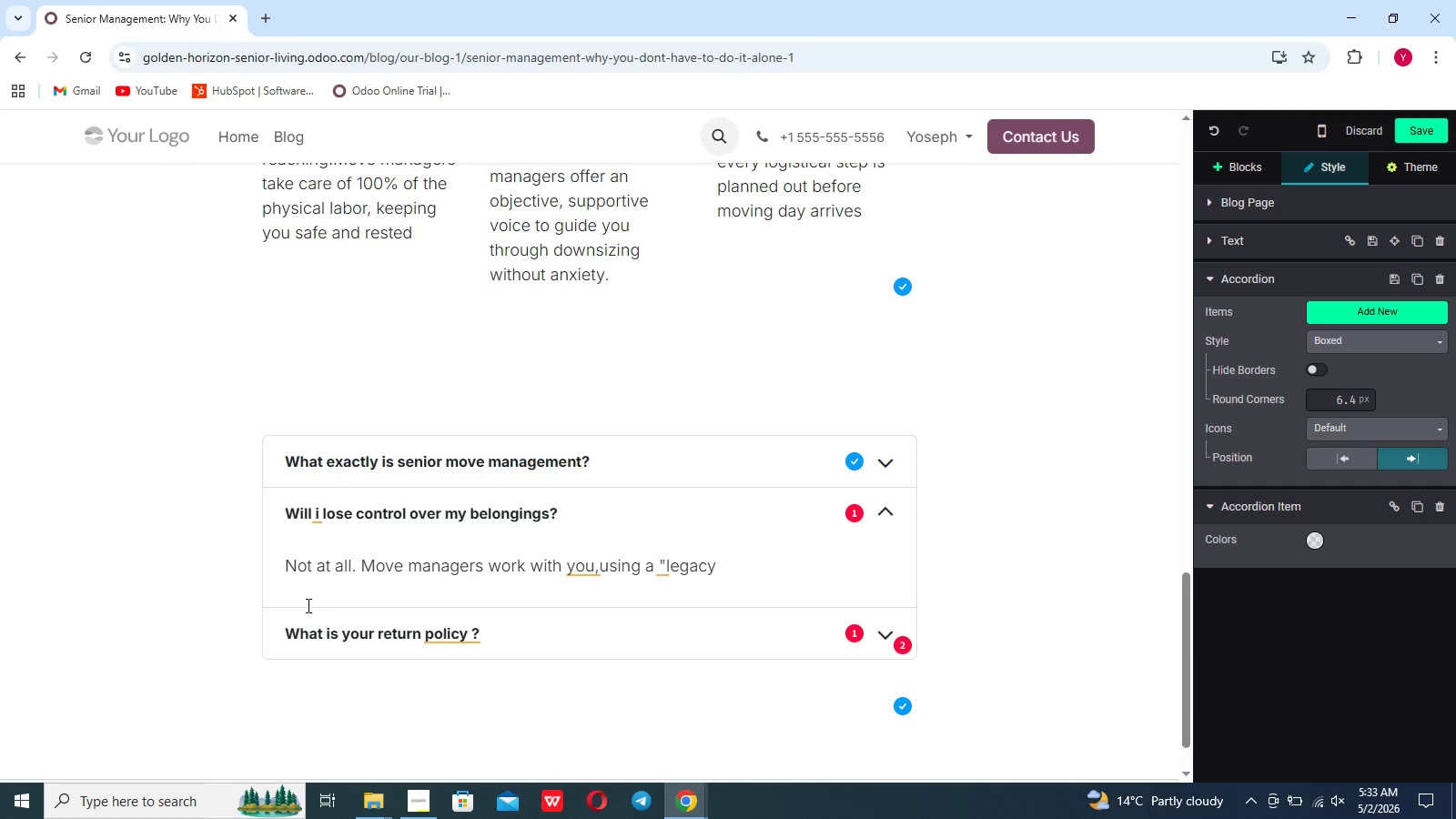 
type(-first" approach)
 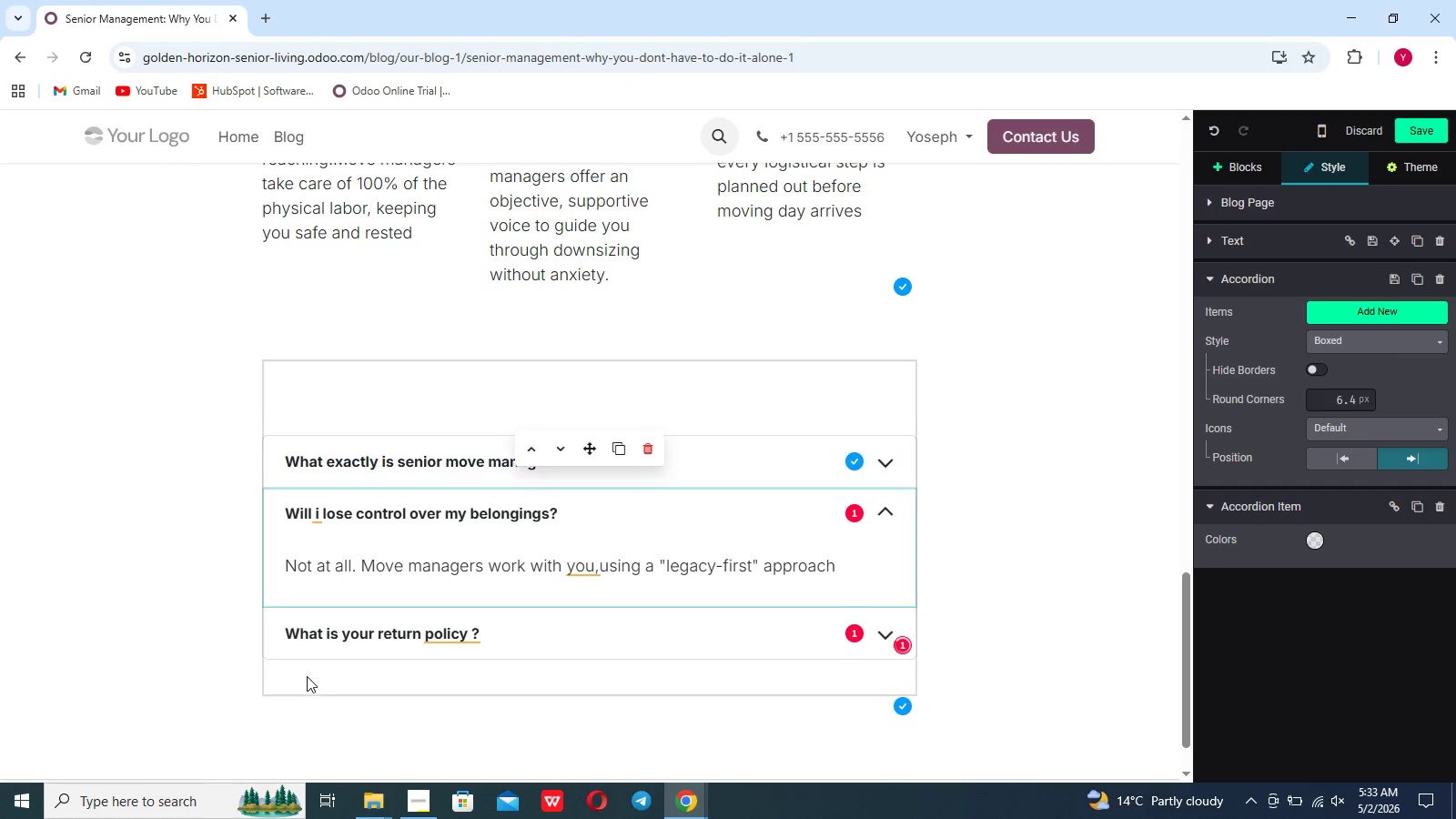 
key(Period)
 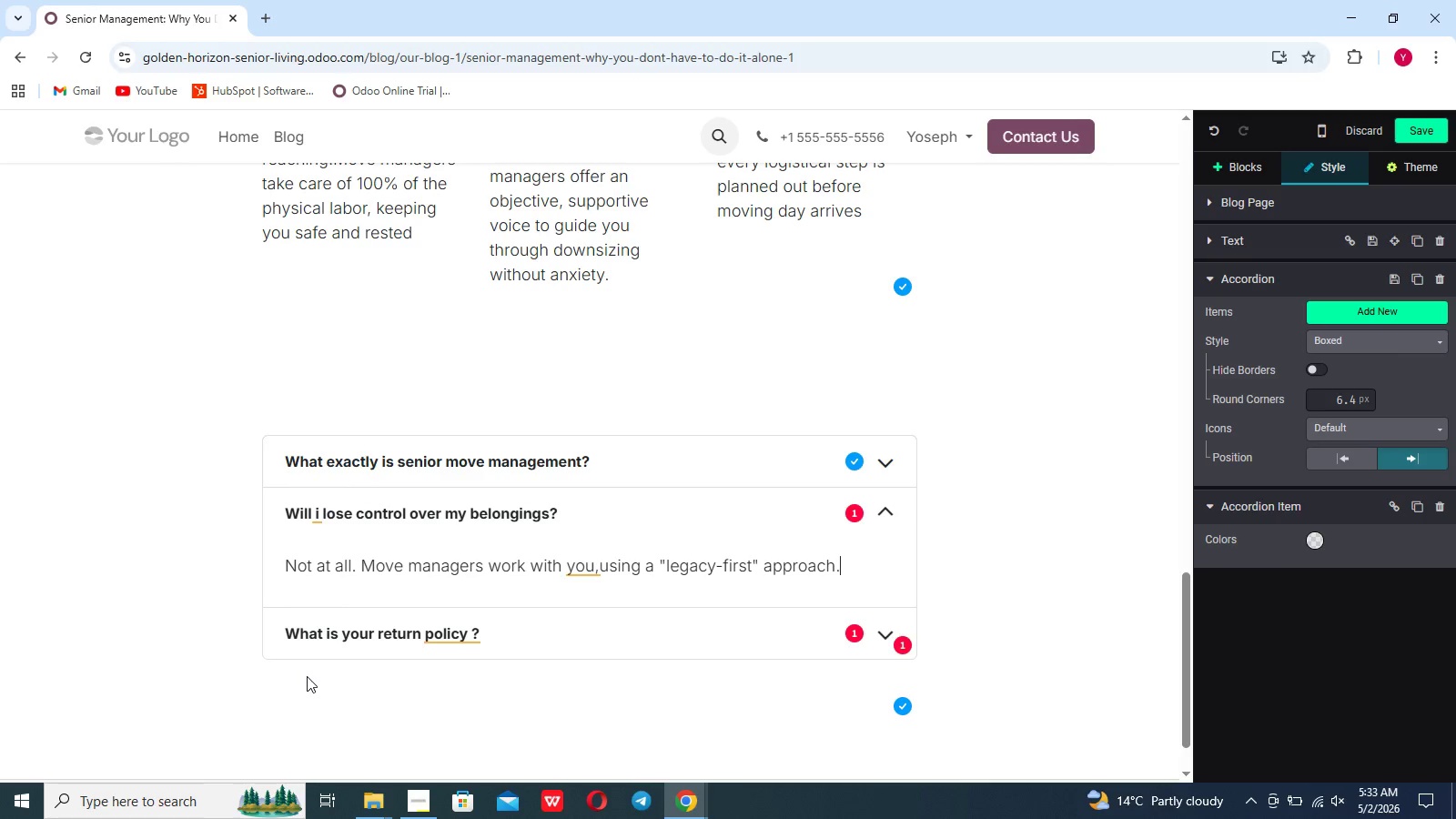 
type(You are always the ultimate decision)
 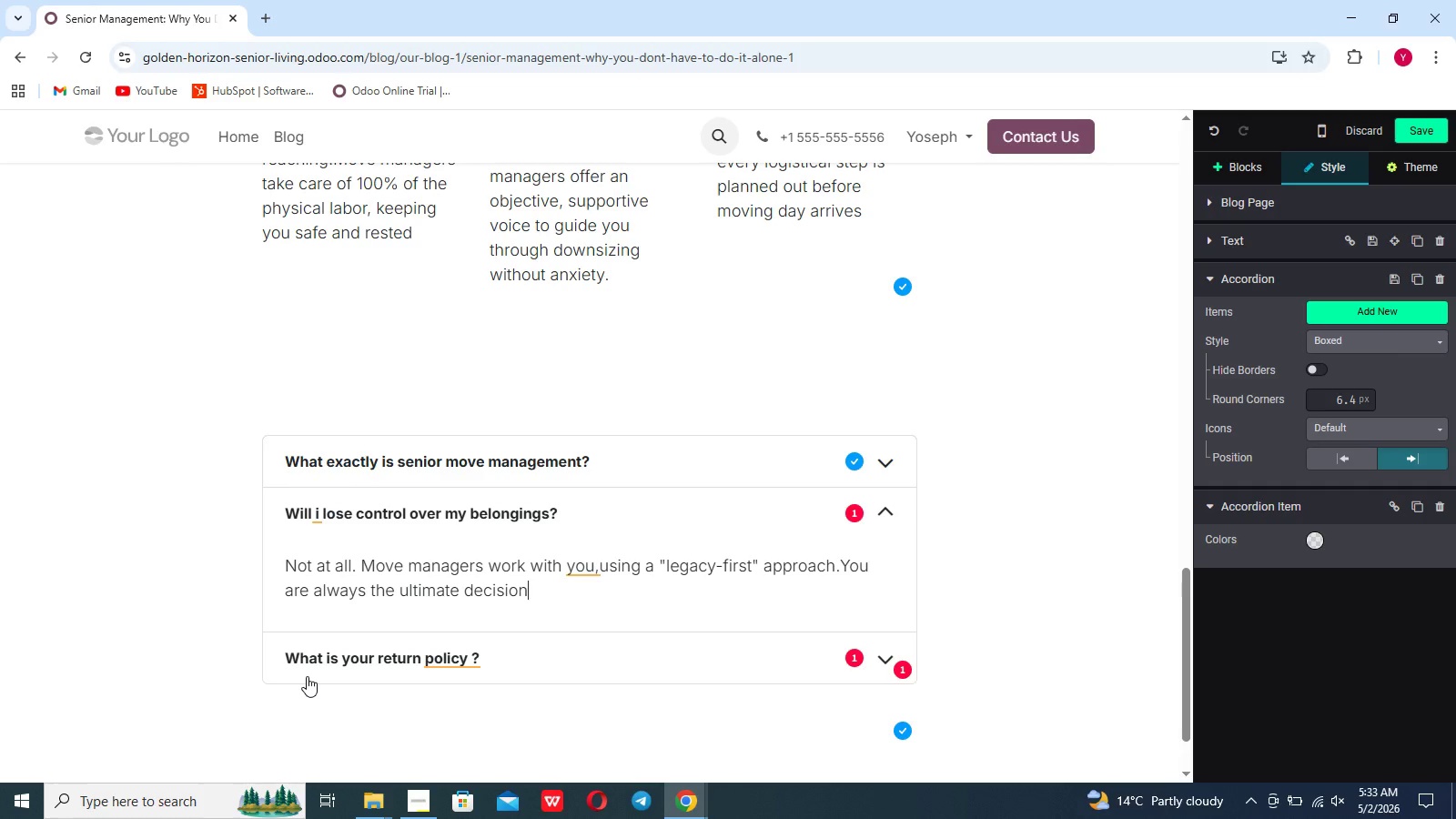 
type(-maker regarding what is kept)
 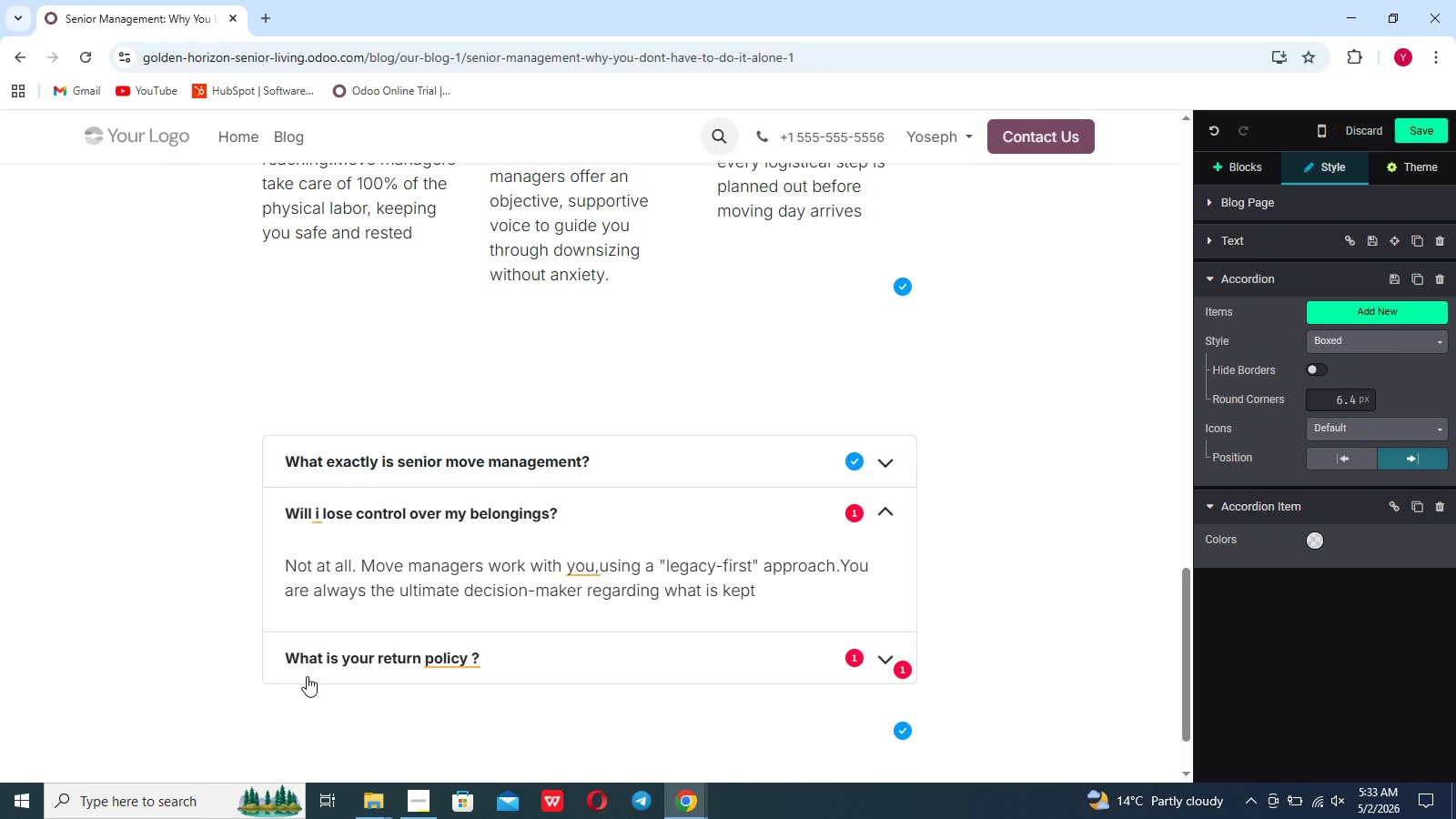 
type(,sold,donated or gifted to loved oned)
key(Backspace)
type(s)
 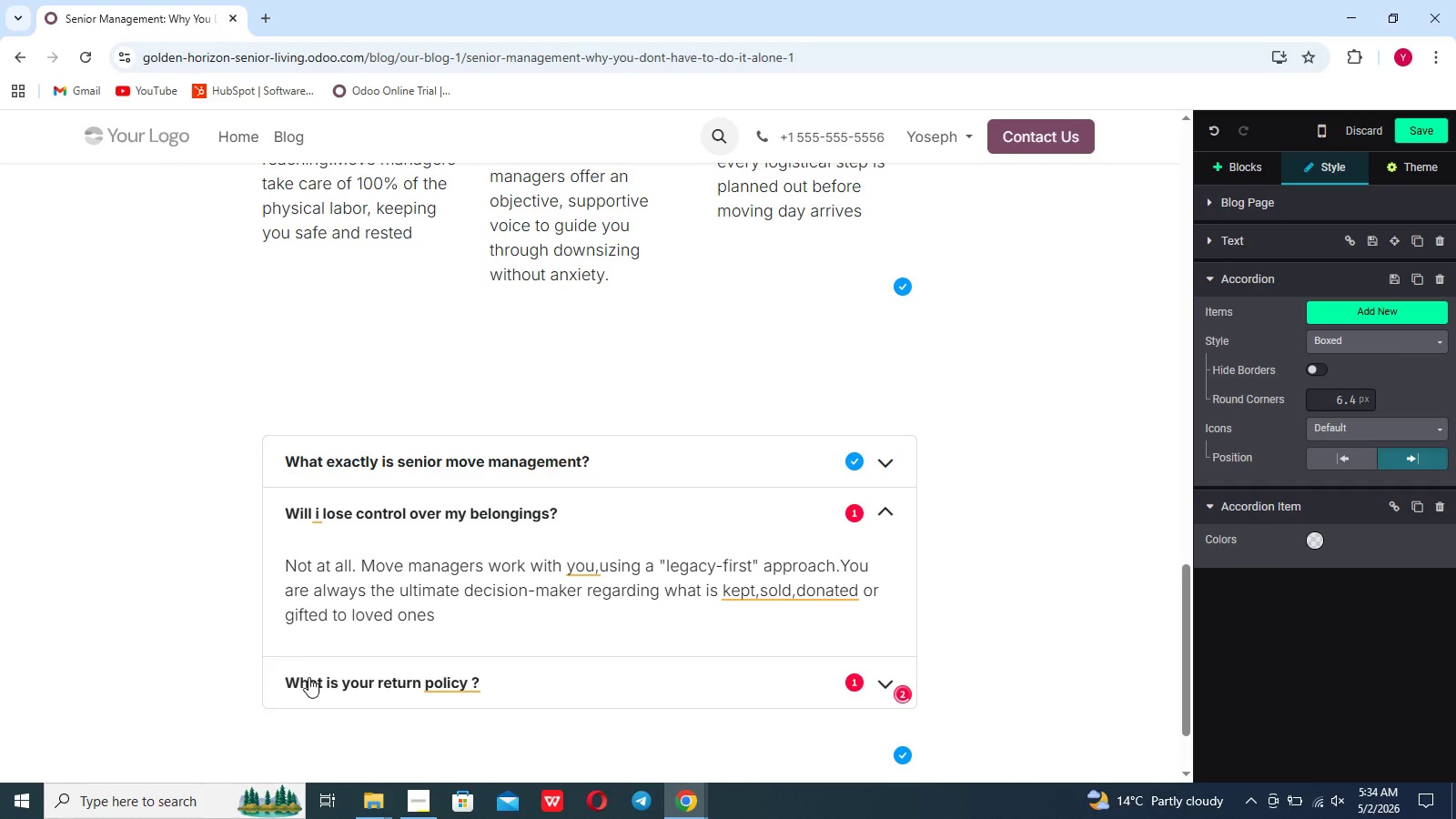 
key(Period)
 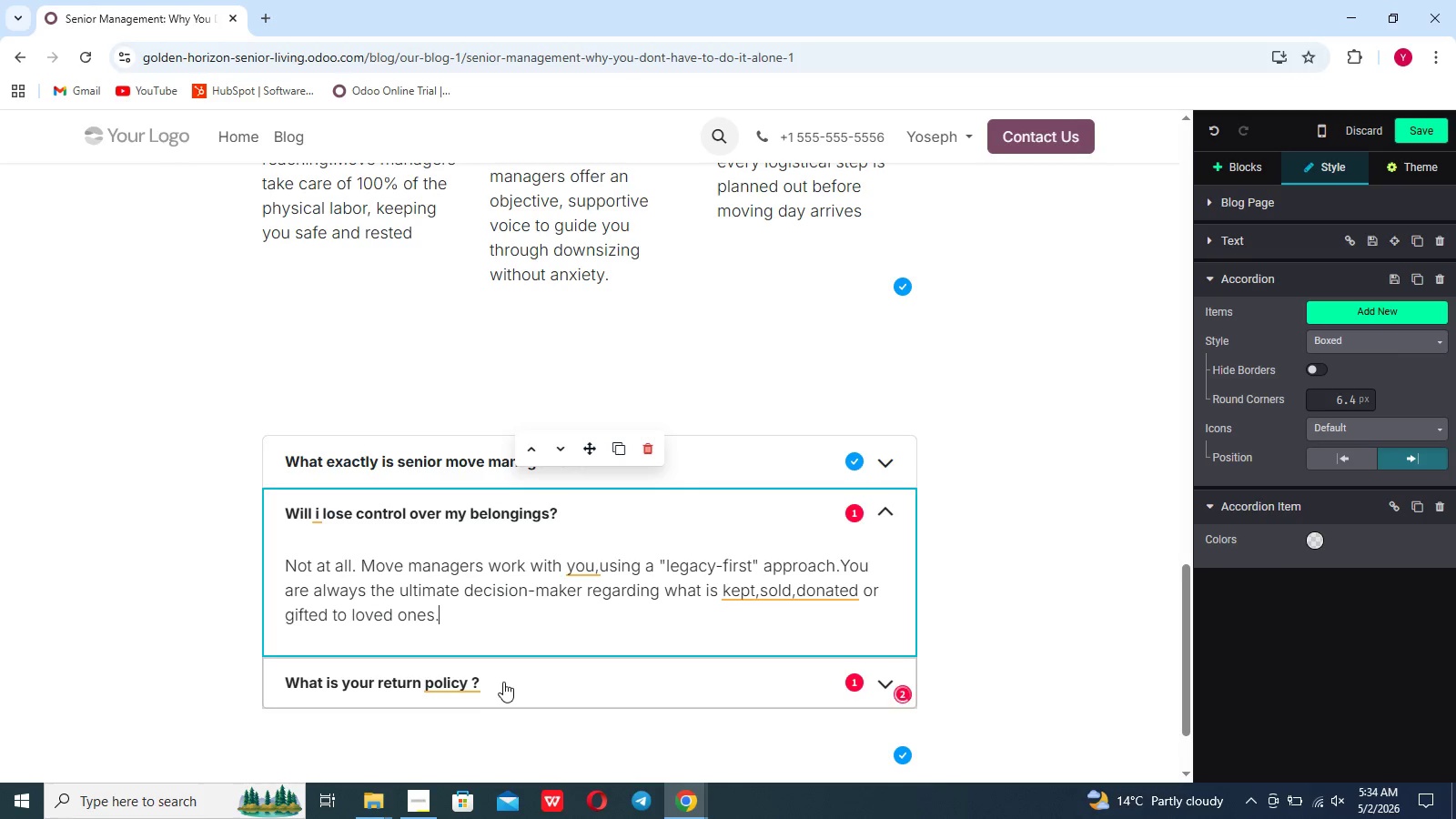 
left_click([503, 682])
 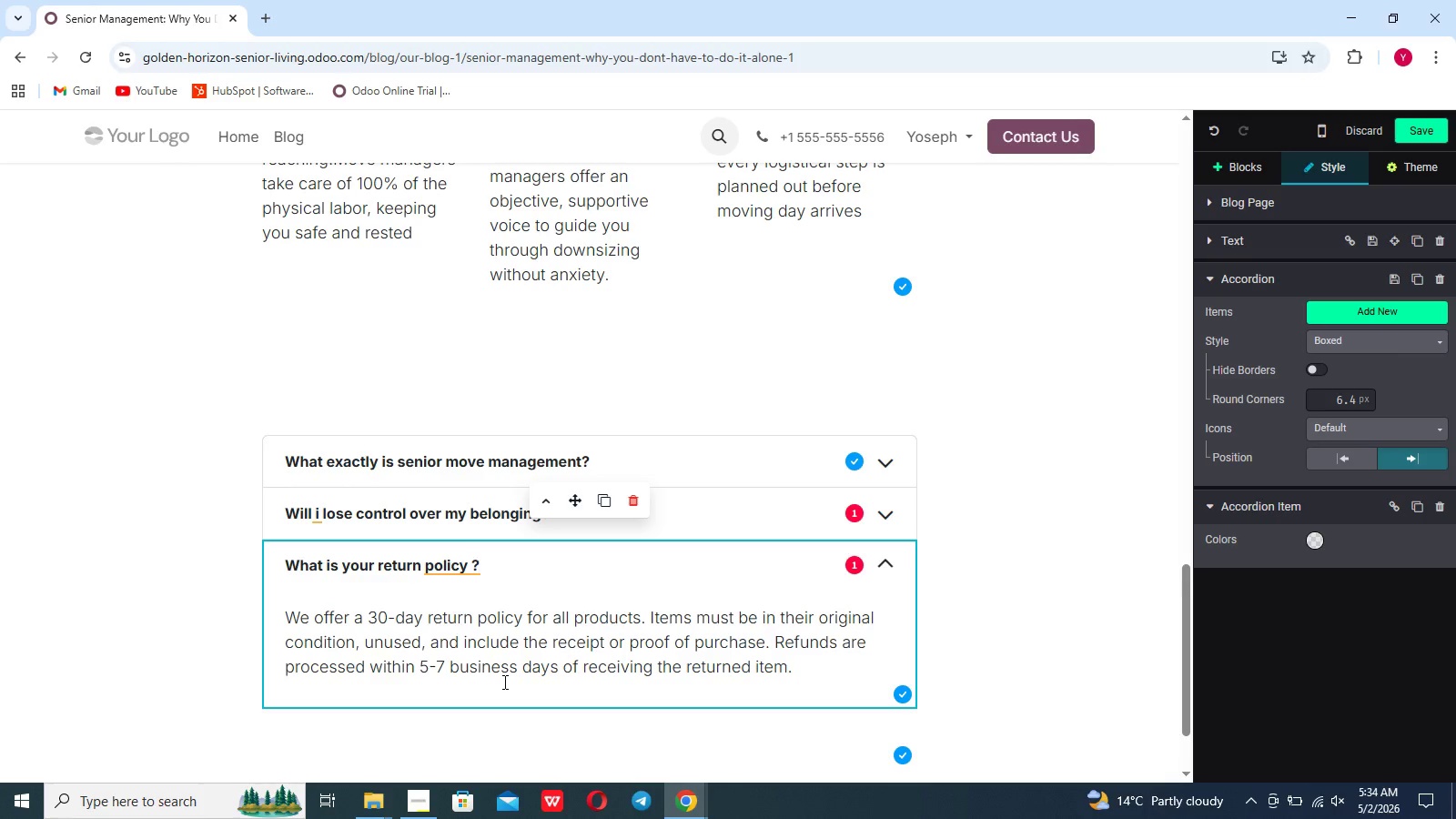 
wait(8.53)
 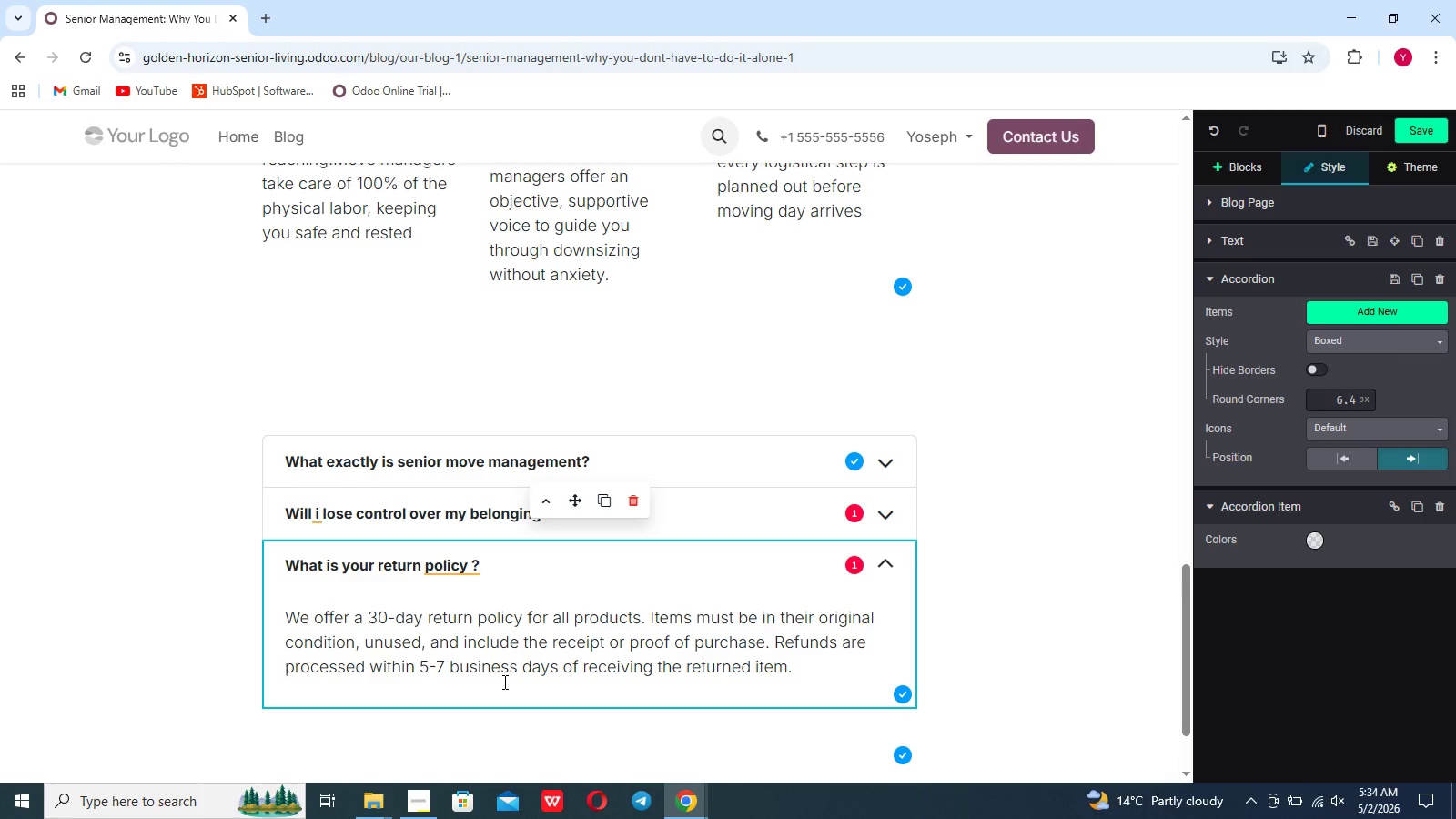 
left_click([855, 568])
 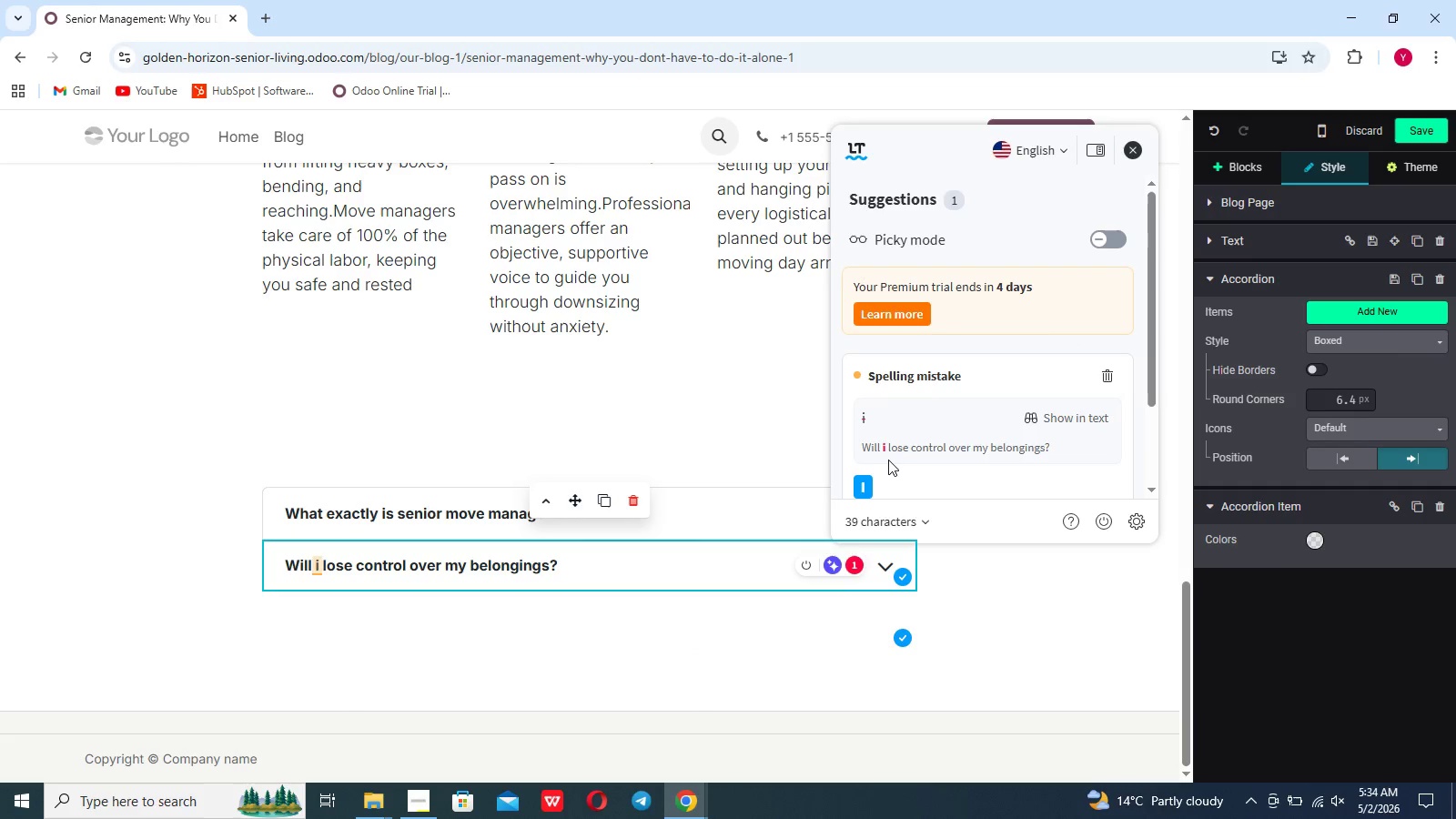 
left_click([859, 487])
 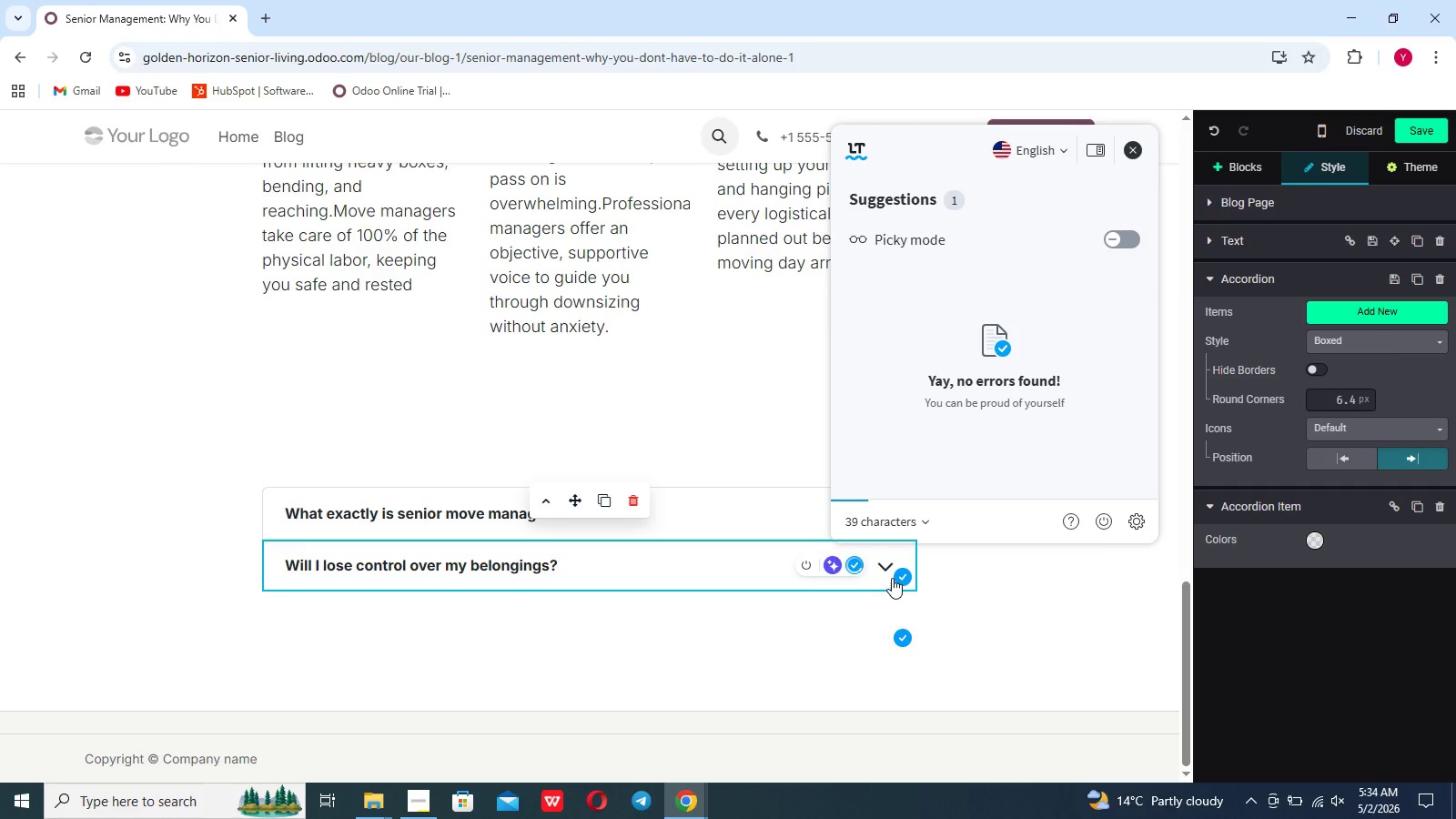 
left_click([889, 573])
 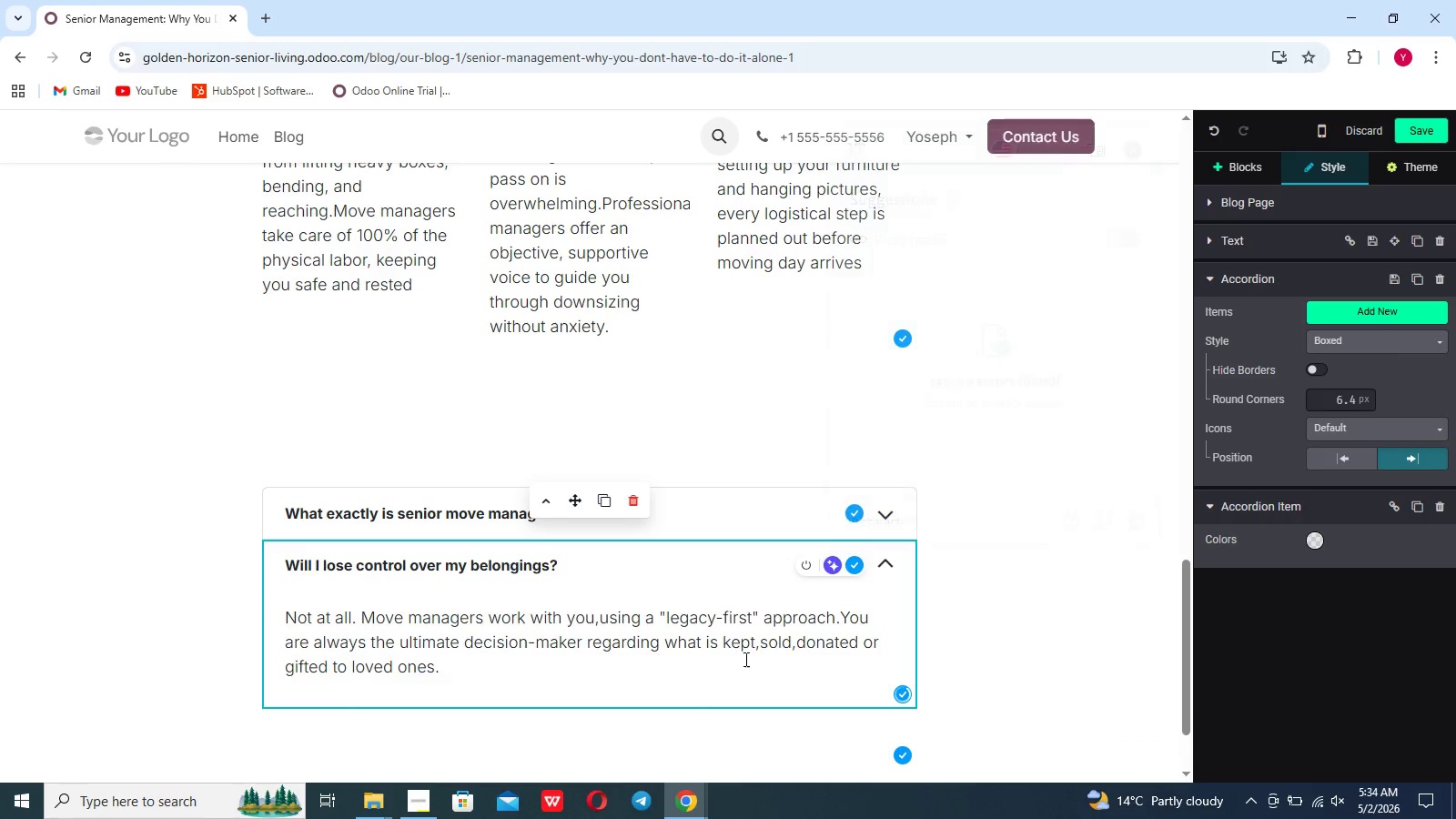 
left_click([742, 660])
 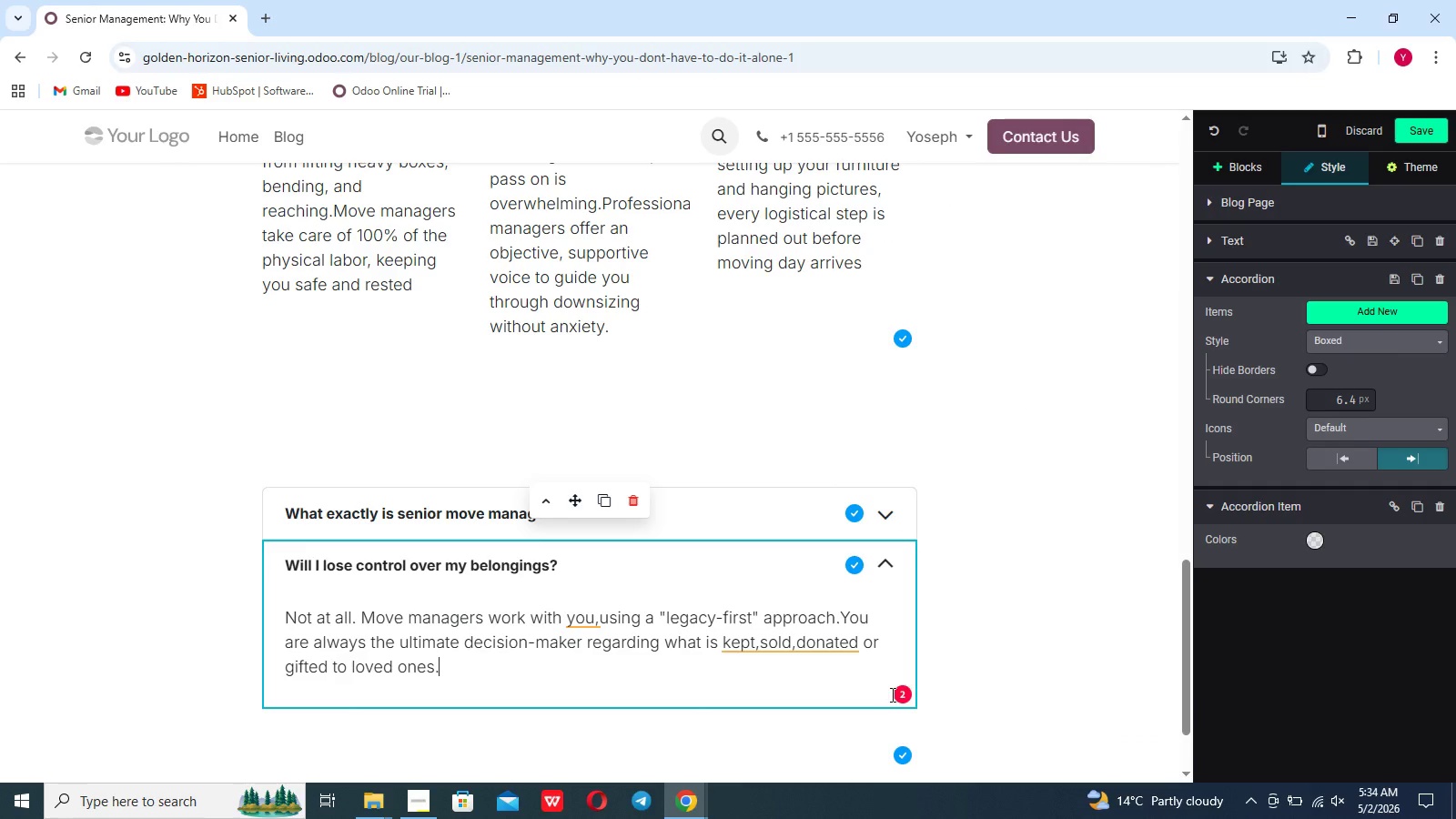 
left_click([909, 695])
 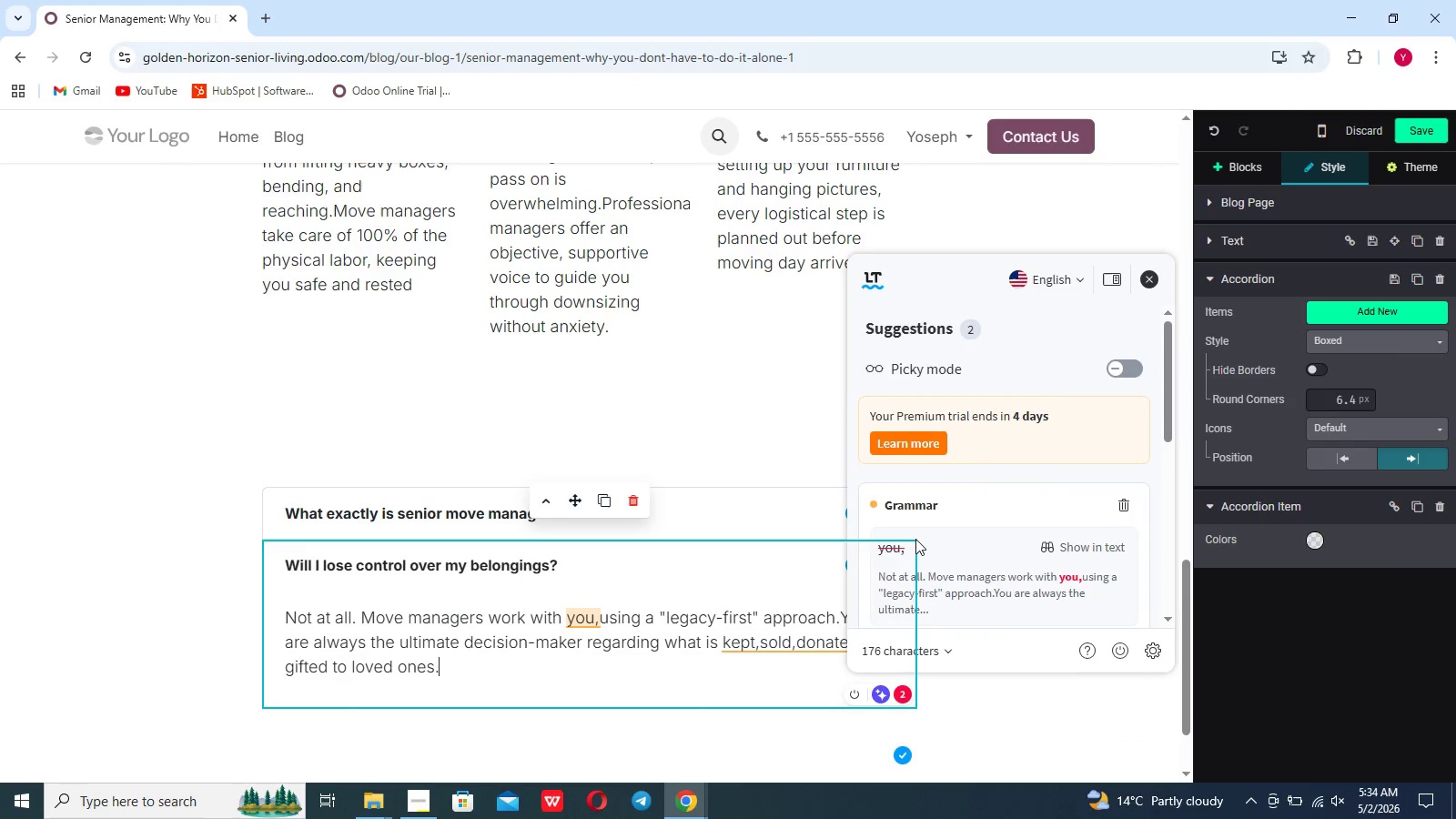 
scroll: coordinate [971, 537], scroll_direction: down, amount: 16.0
 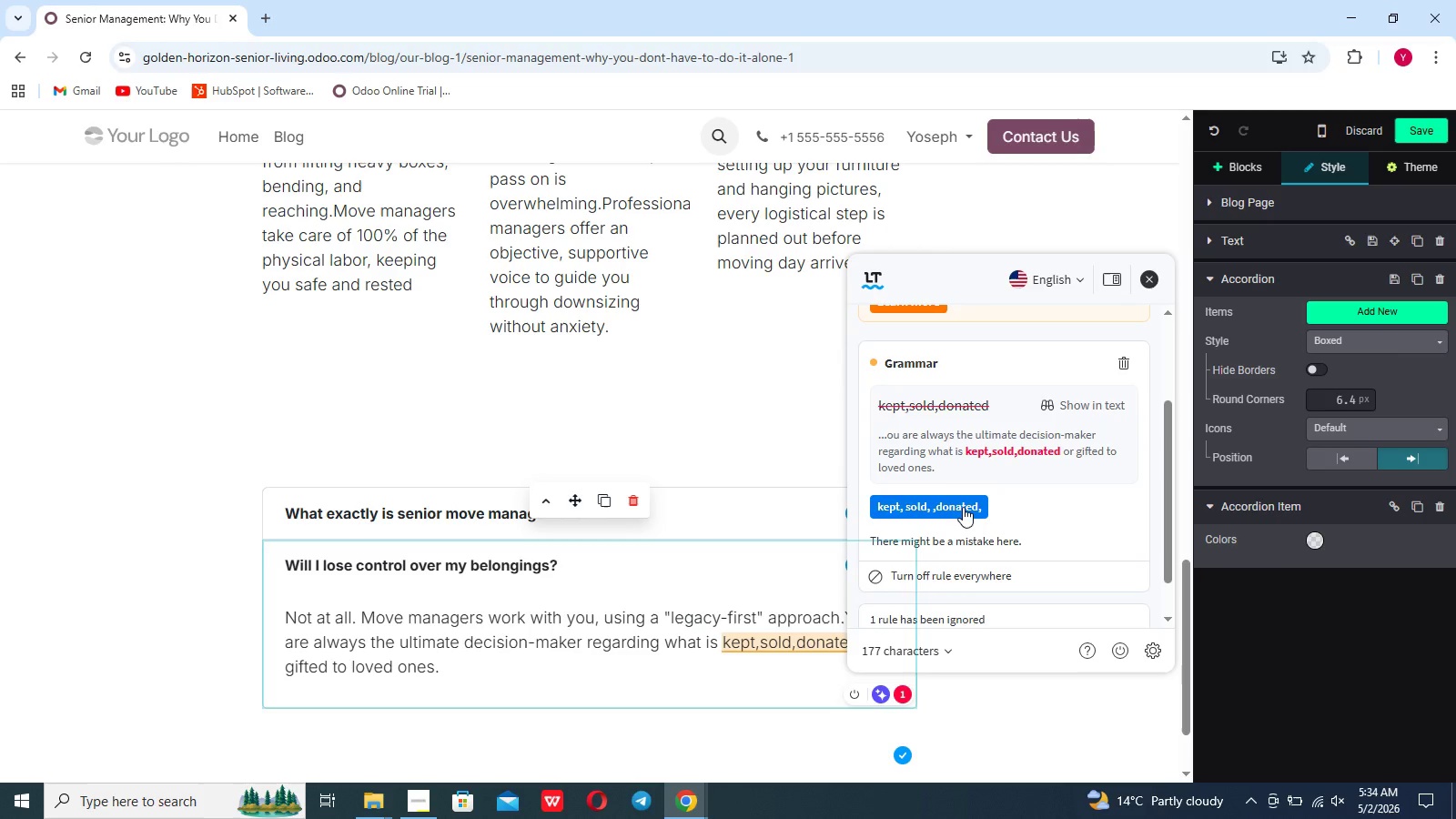 
left_click([963, 507])
 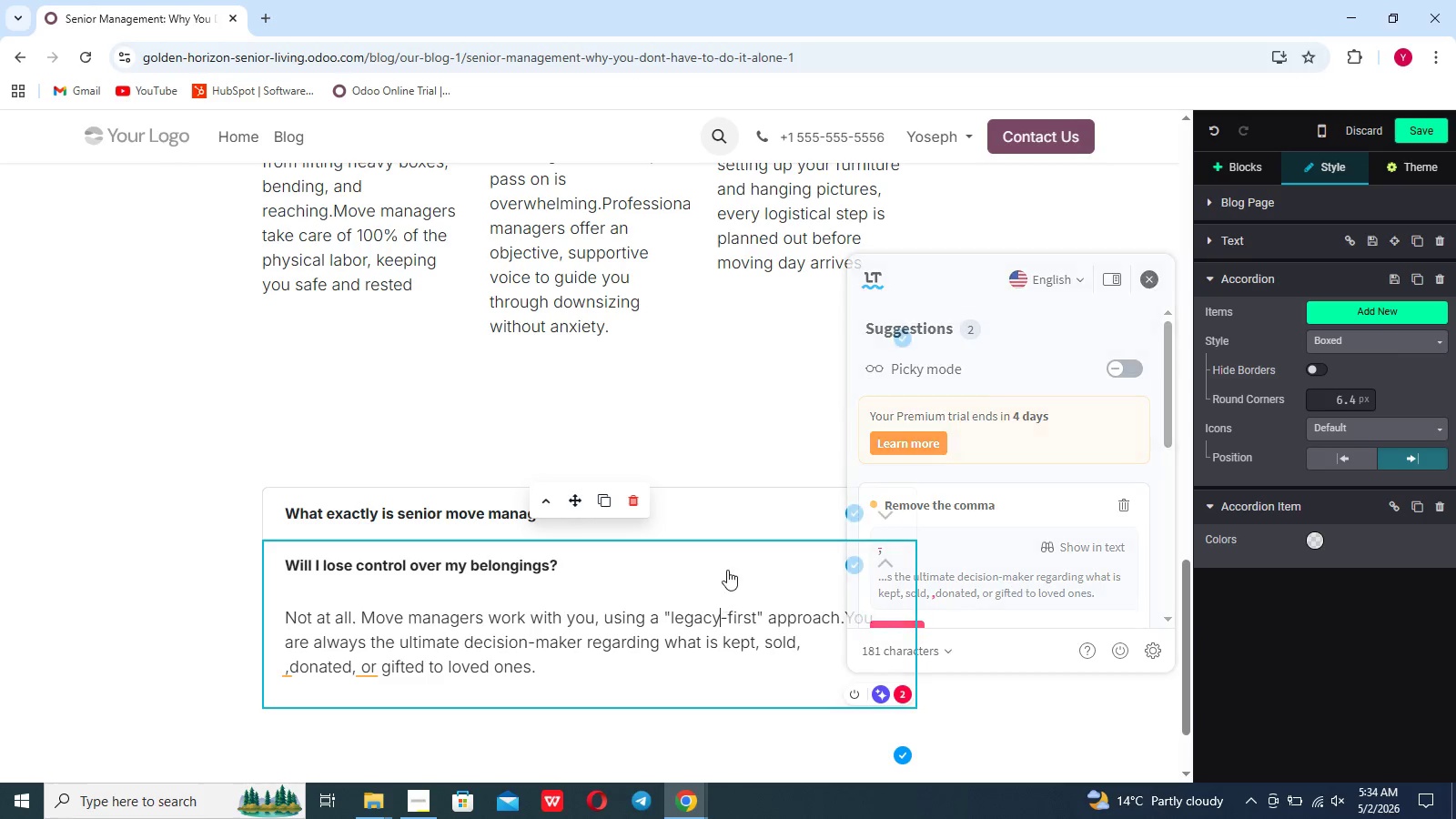 
left_click([740, 526])
 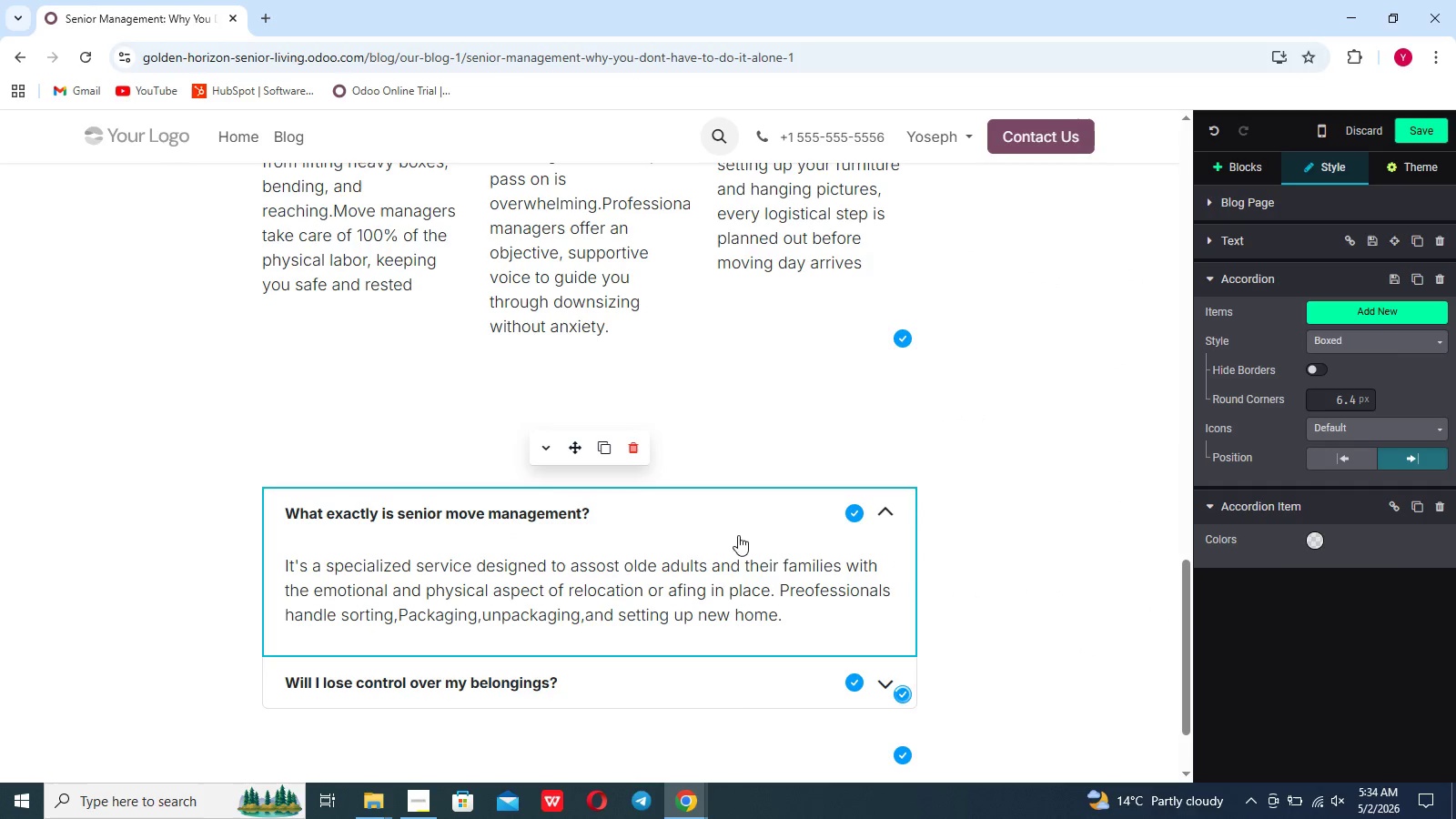 
left_click([720, 602])
 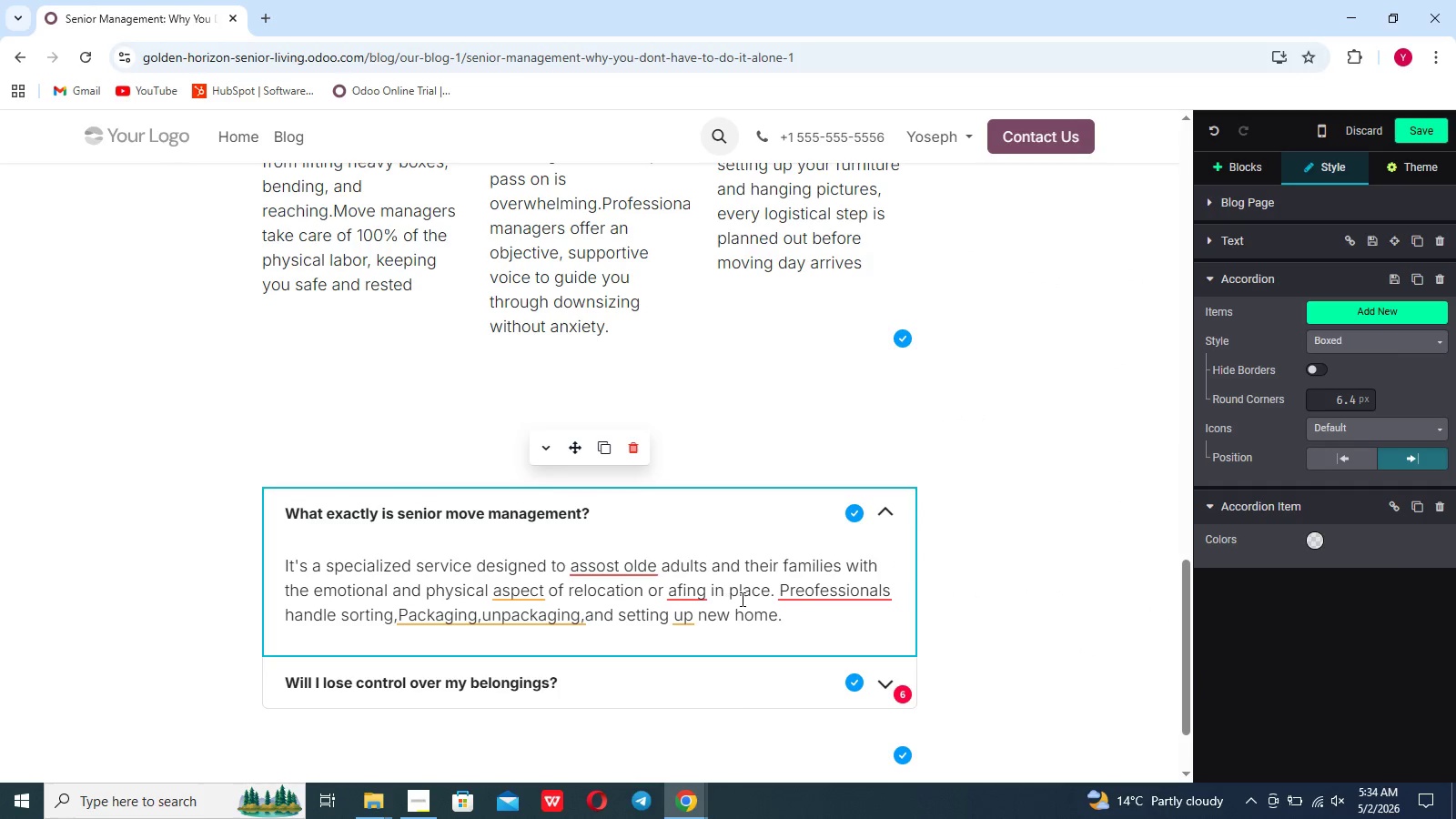 
left_click([829, 597])
 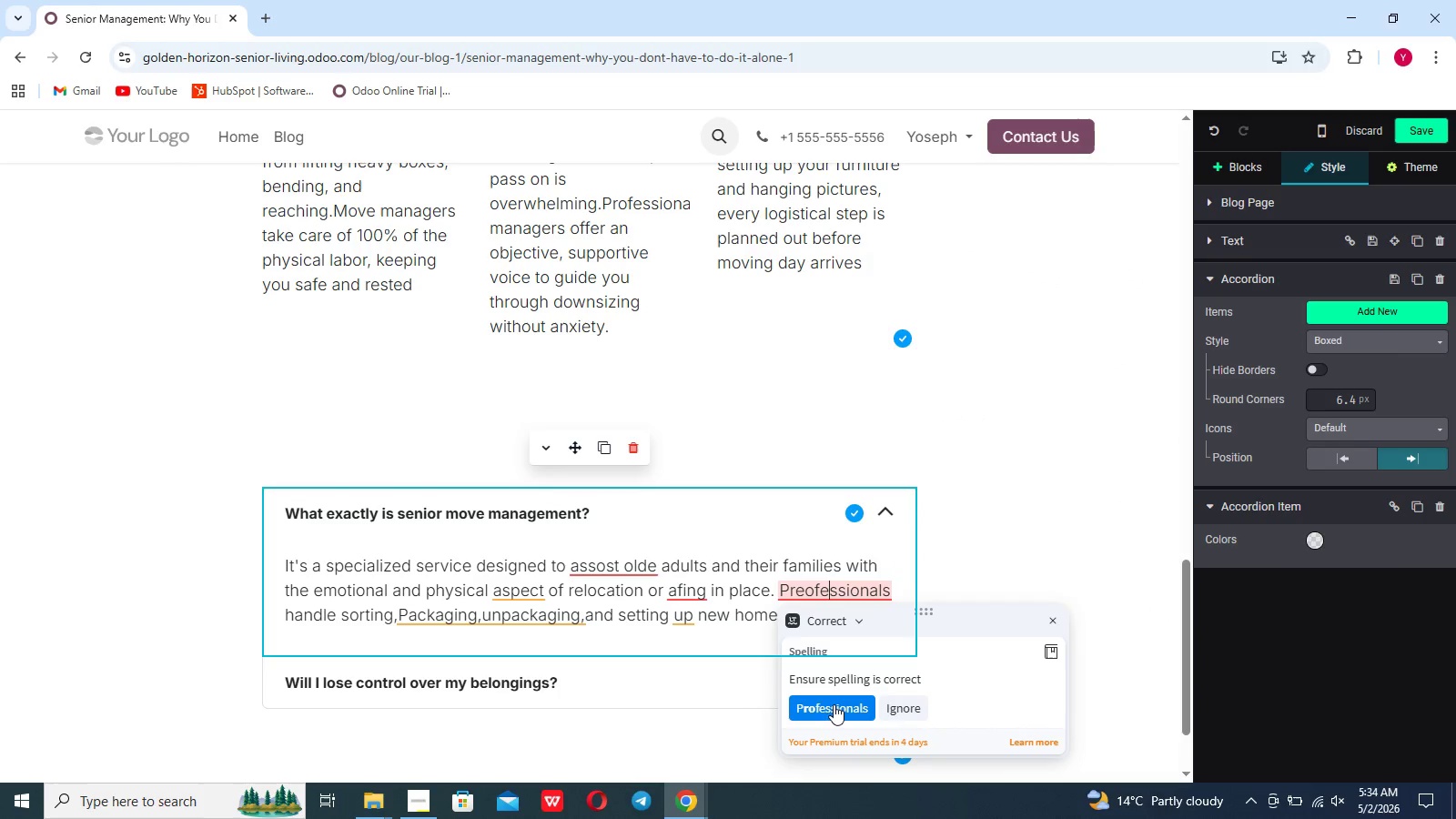 
left_click([834, 705])
 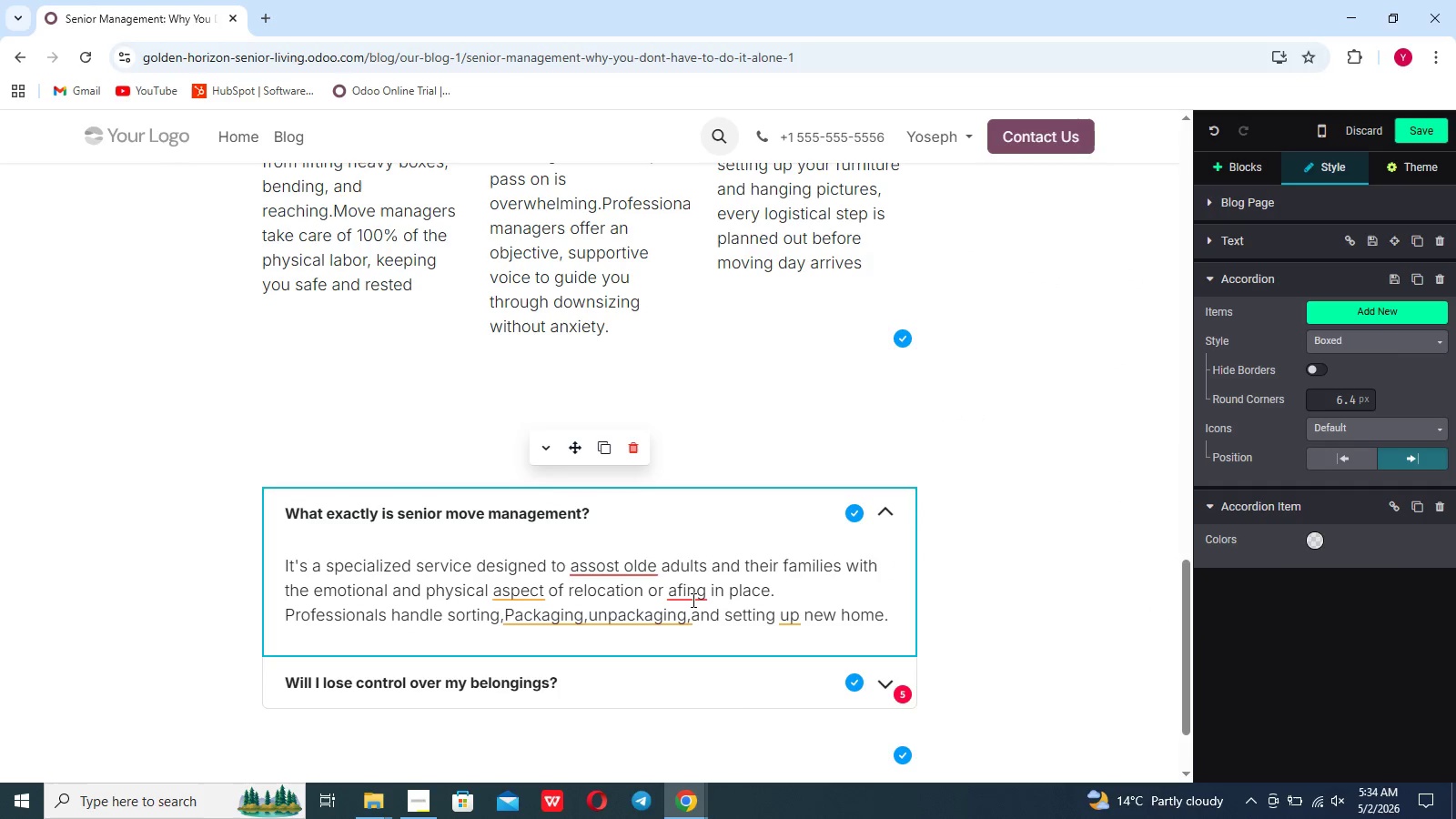 
left_click([692, 598])
 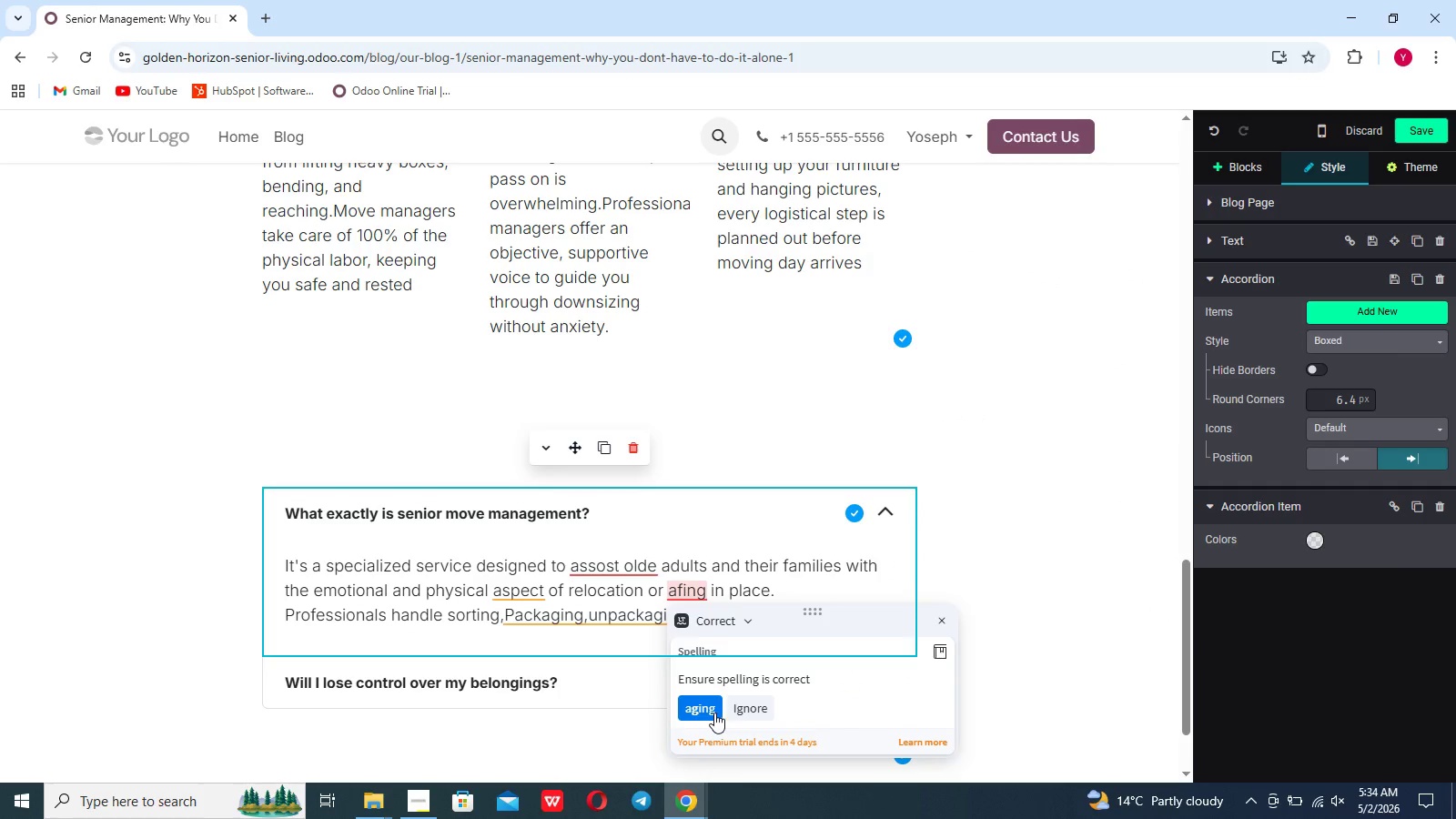 
left_click([706, 707])
 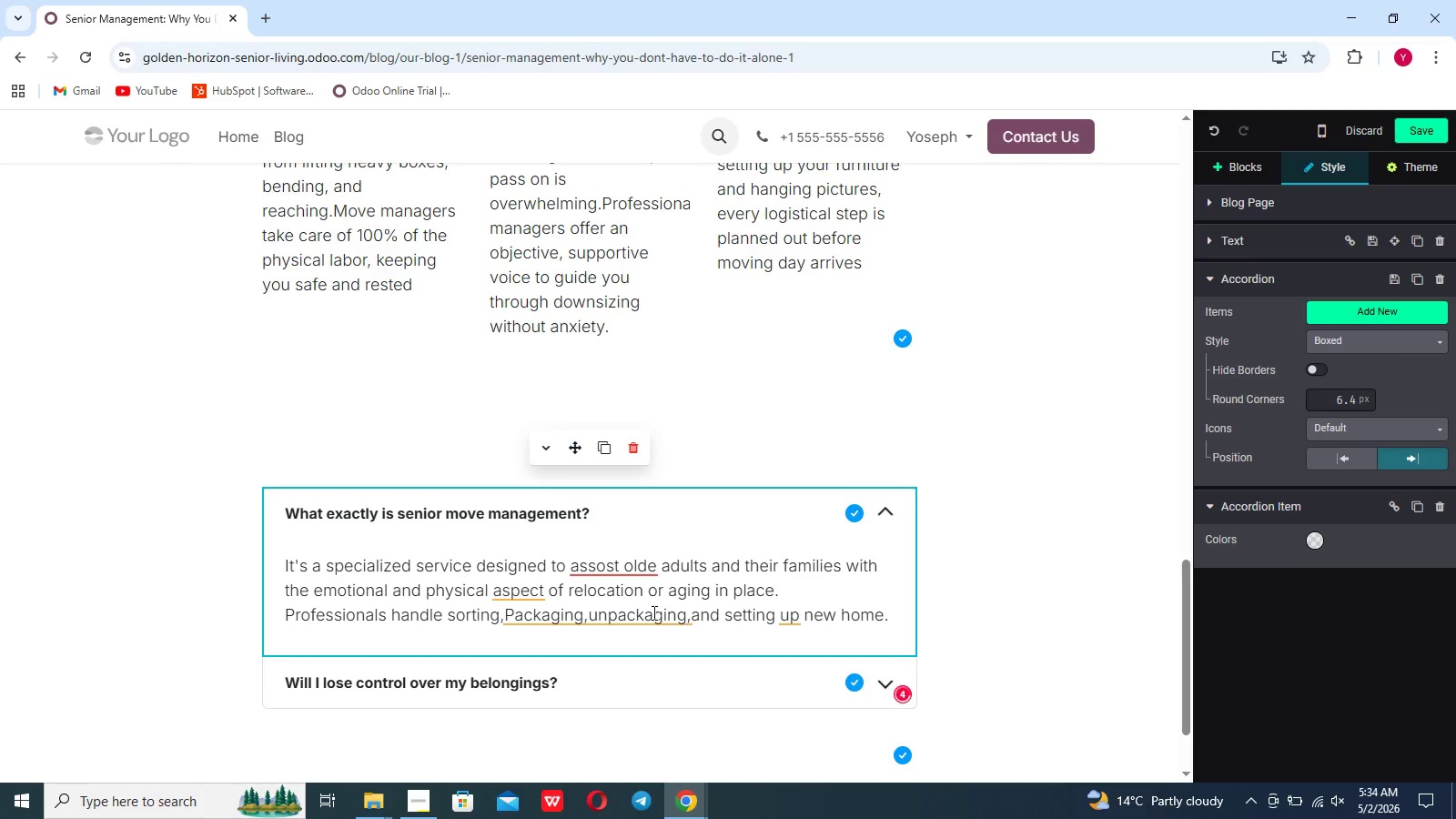 
left_click([652, 612])
 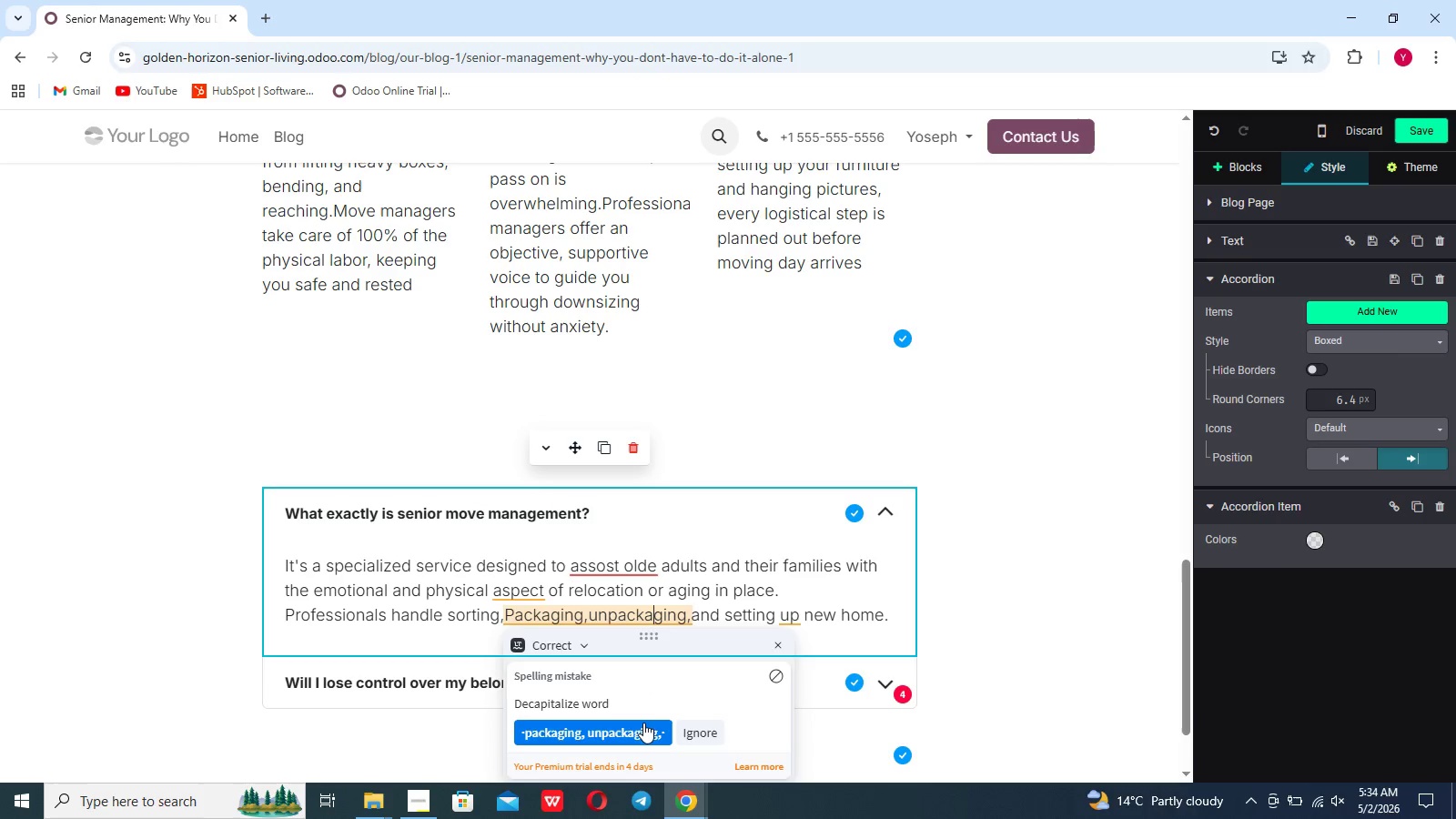 
left_click([643, 723])
 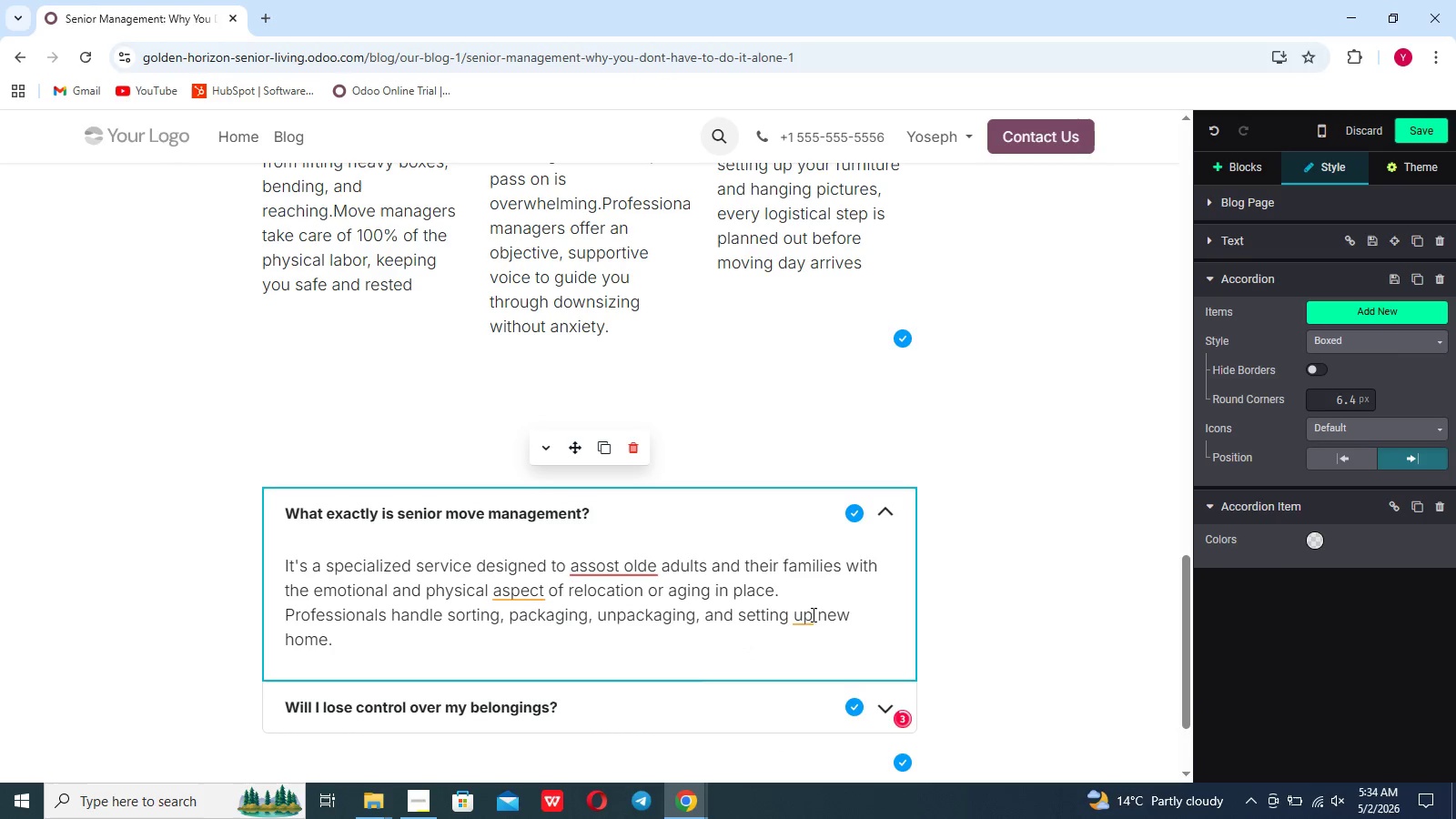 
left_click([804, 614])
 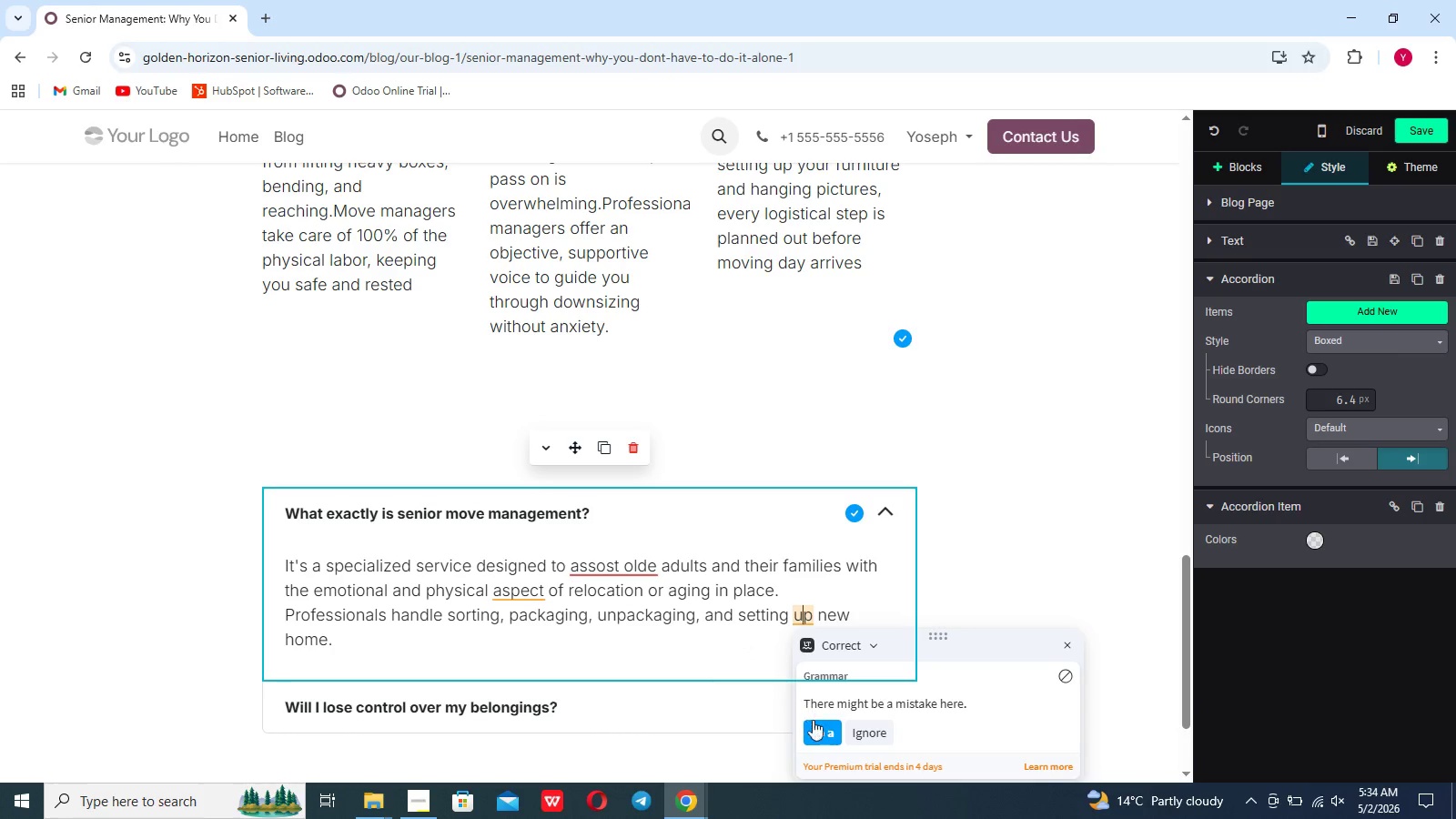 
left_click([817, 723])
 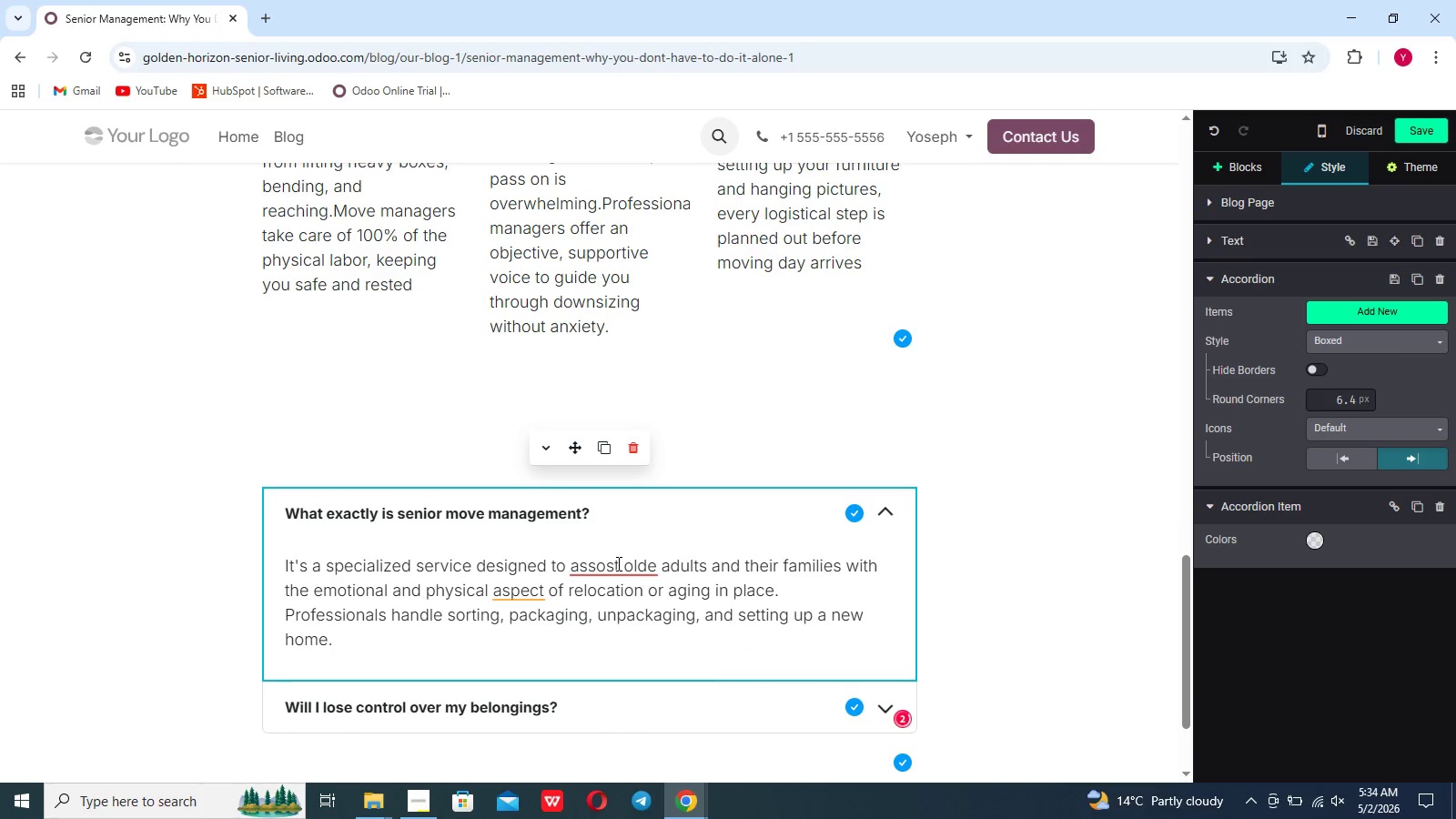 
left_click([617, 563])
 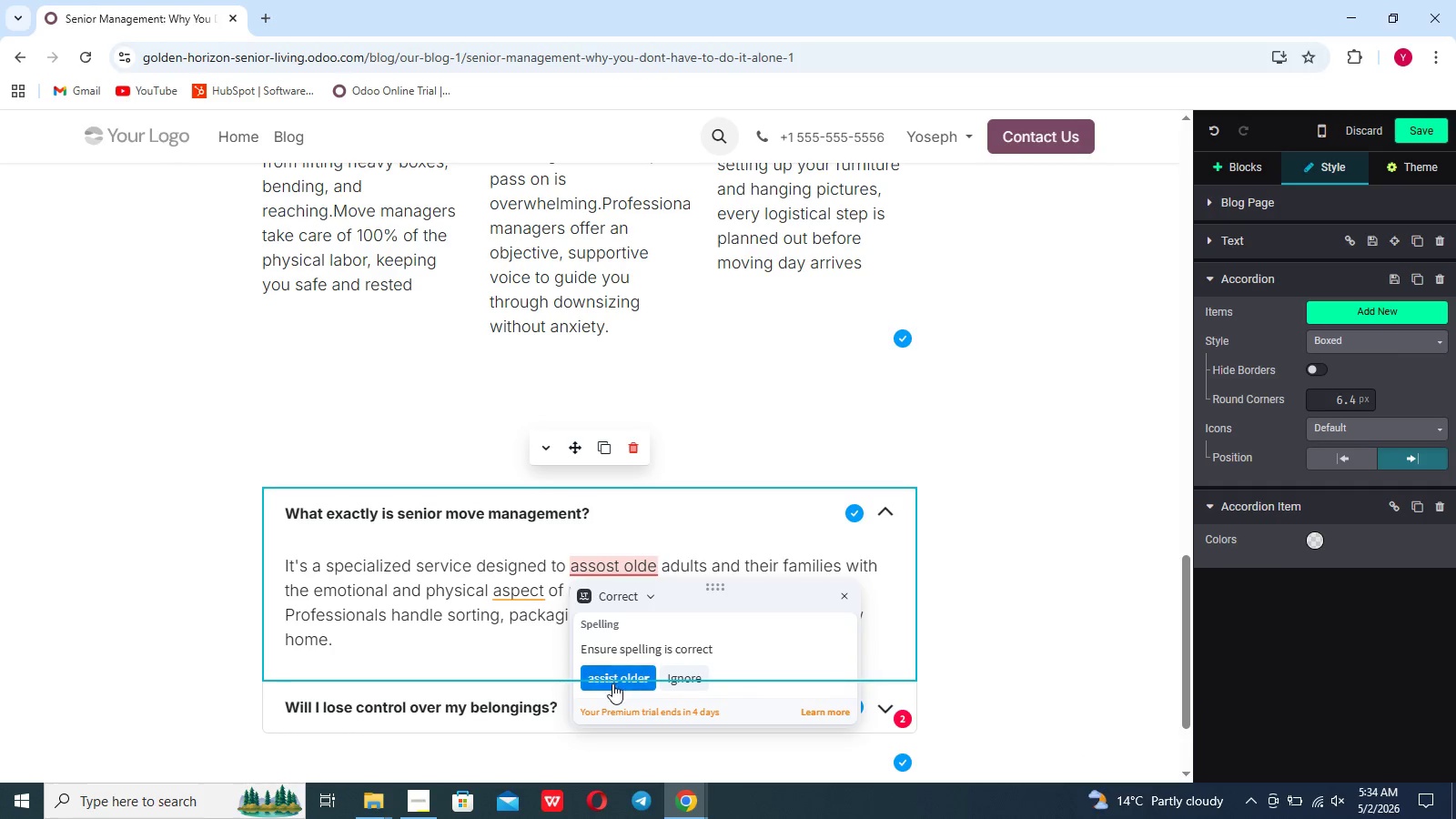 
left_click([612, 684])
 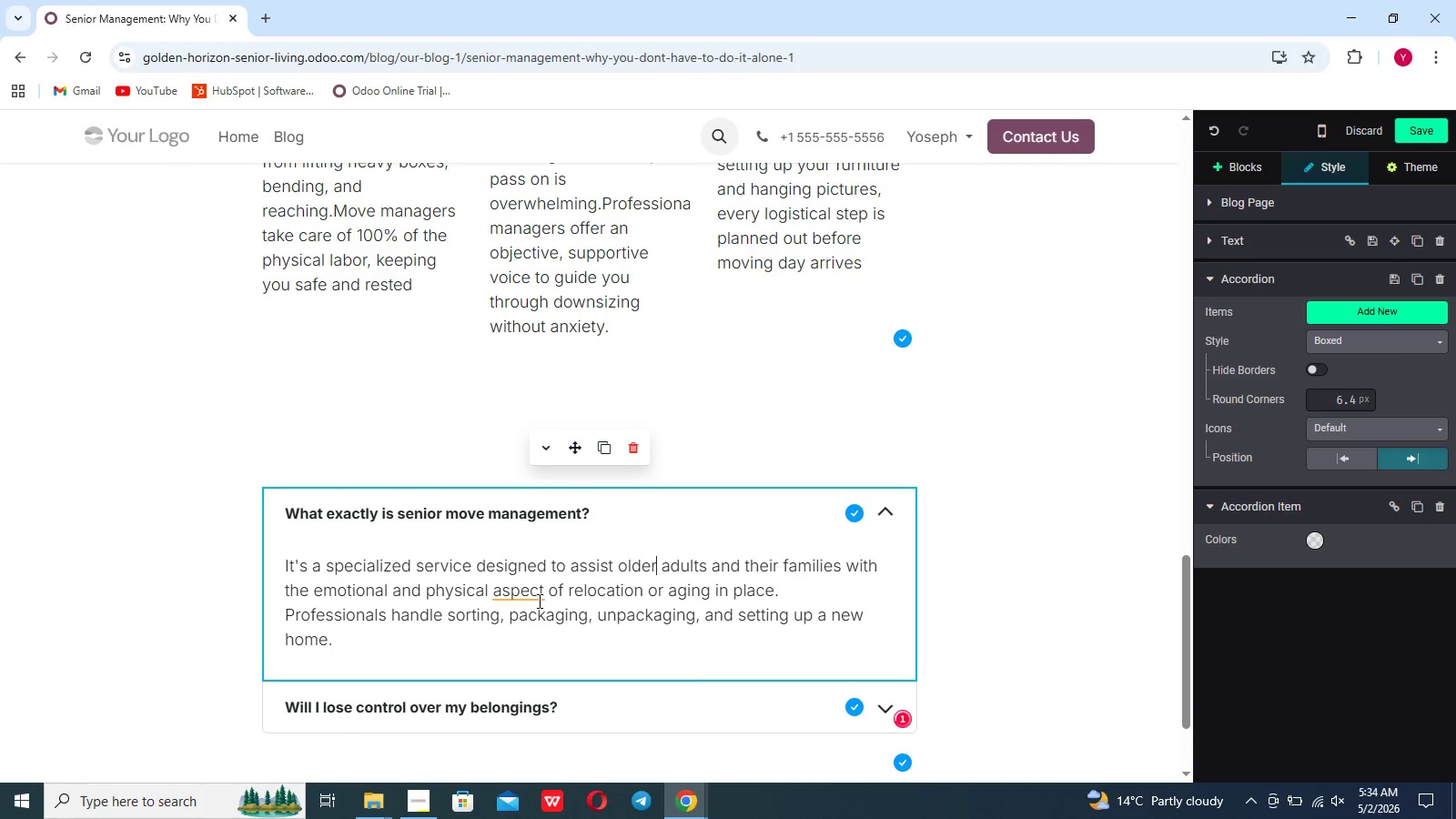 
left_click([531, 598])
 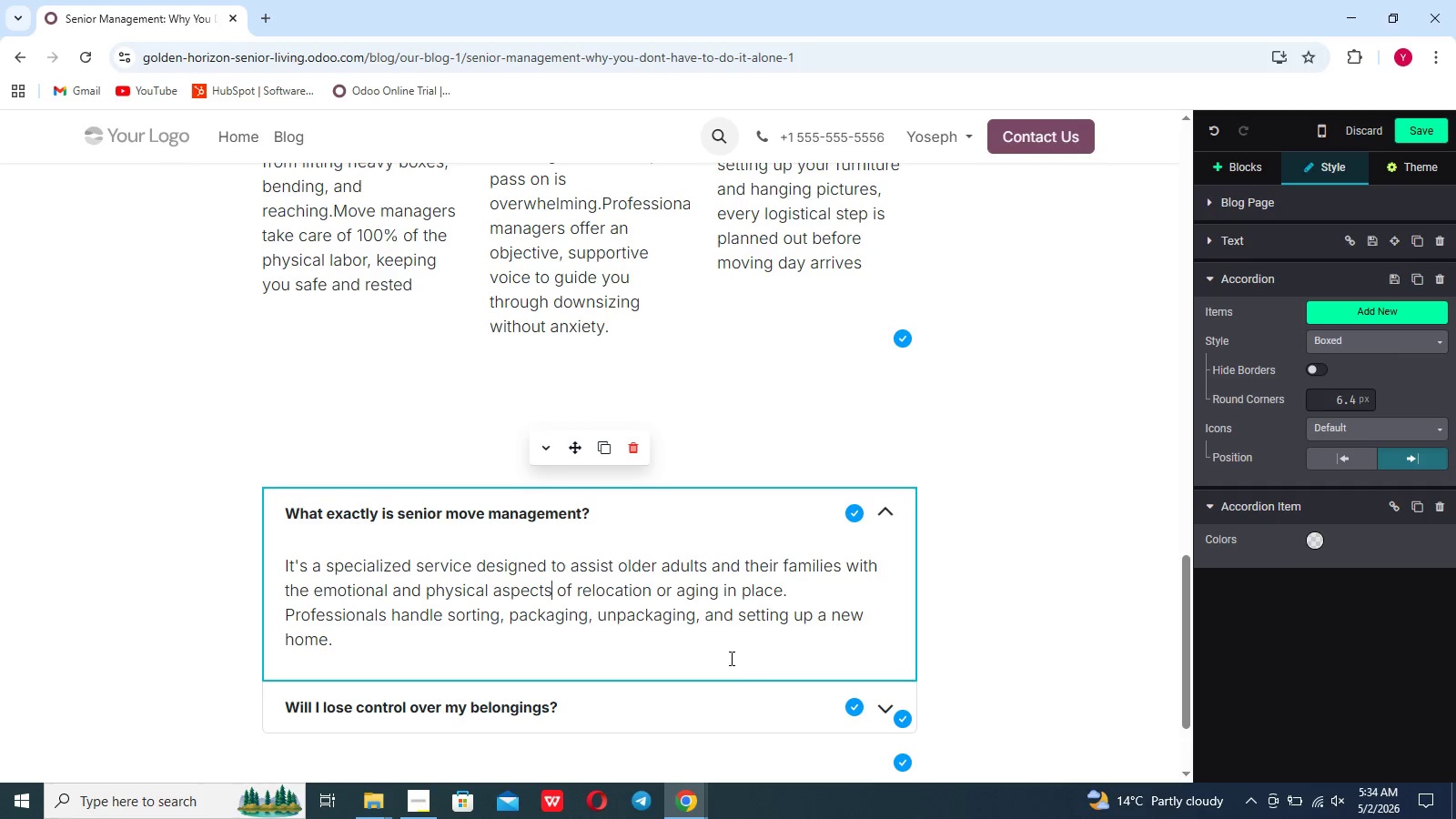 
scroll: coordinate [722, 649], scroll_direction: down, amount: 2.0
 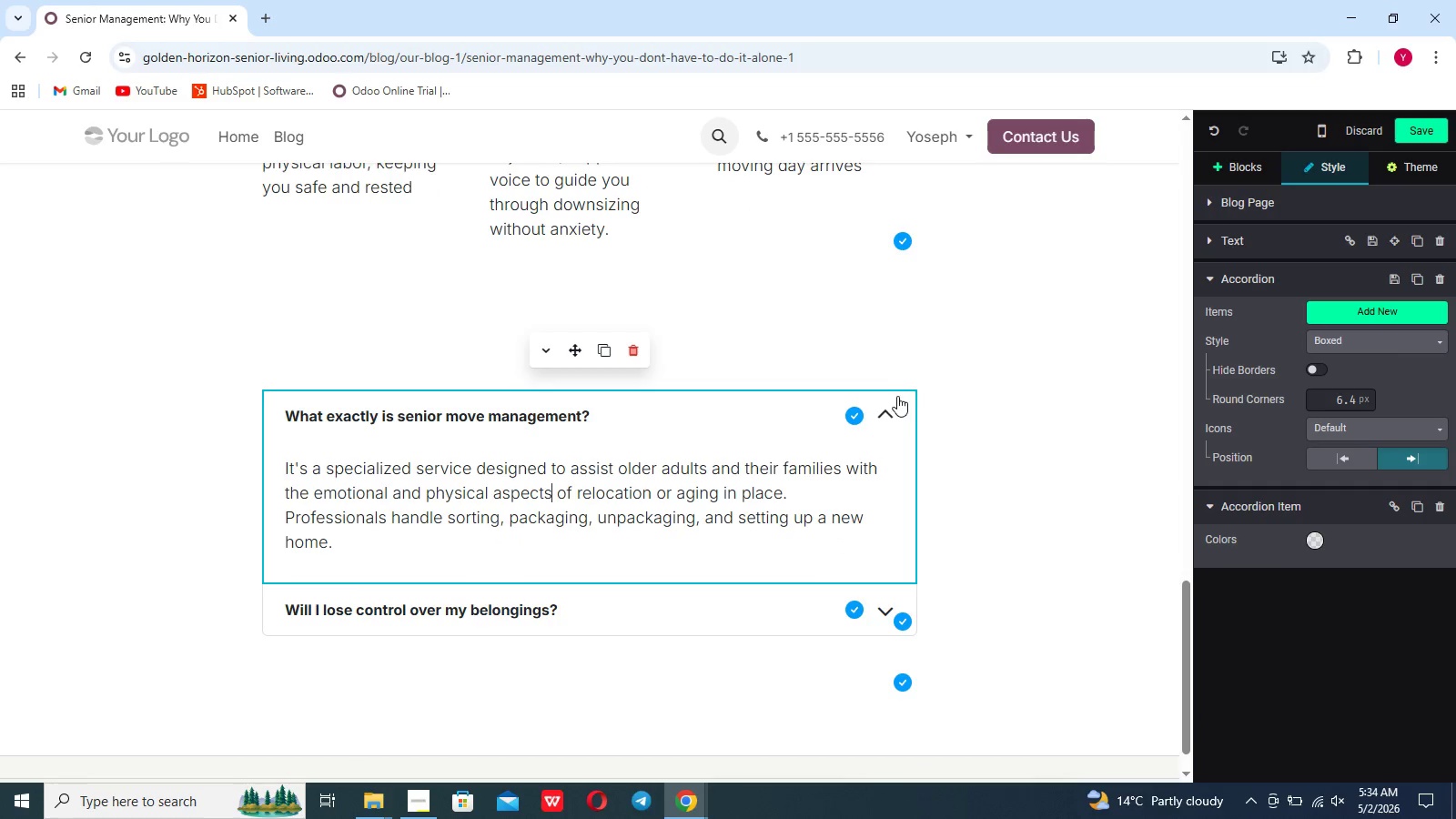 
left_click([889, 410])
 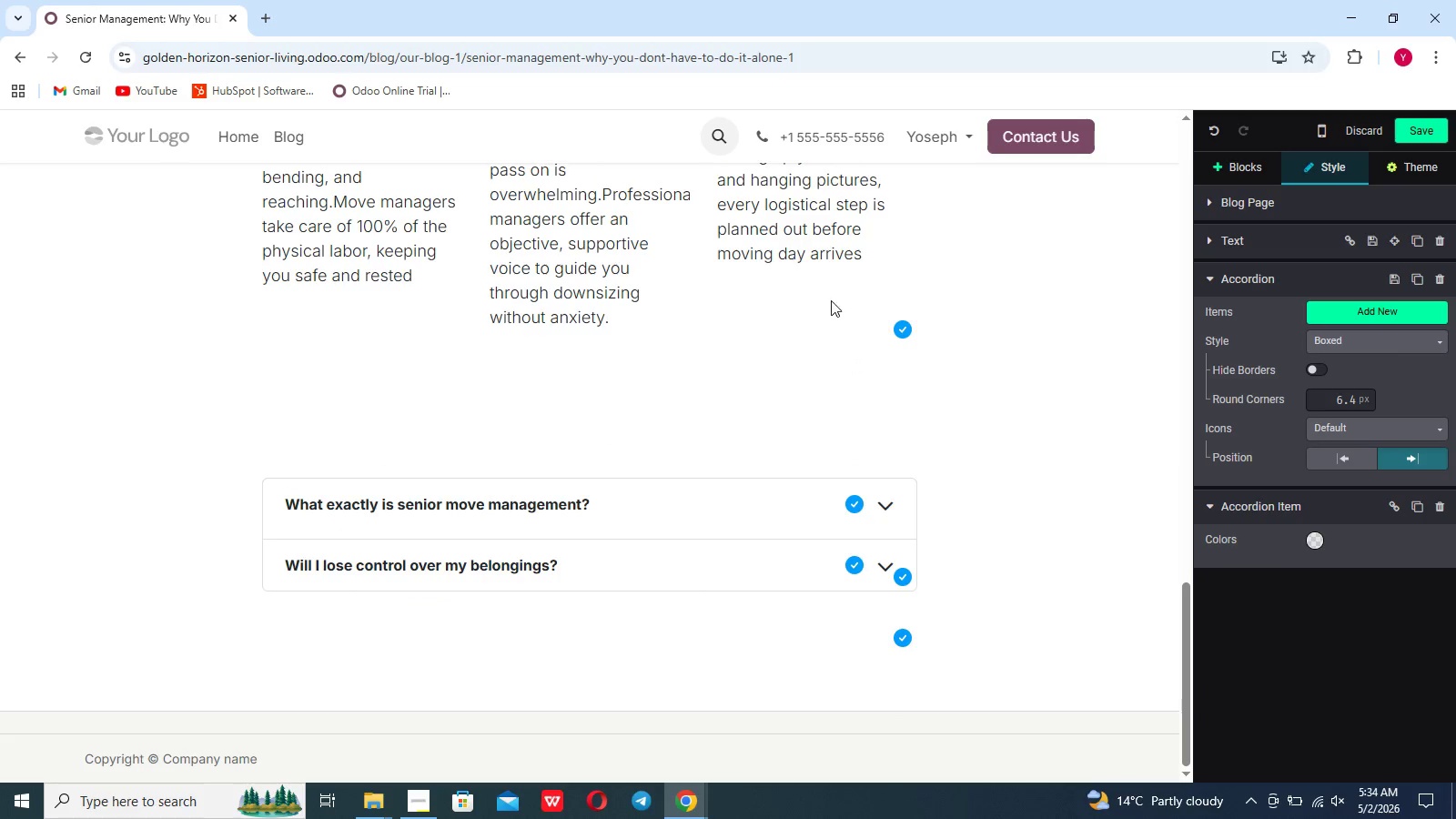 
left_click([829, 295])
 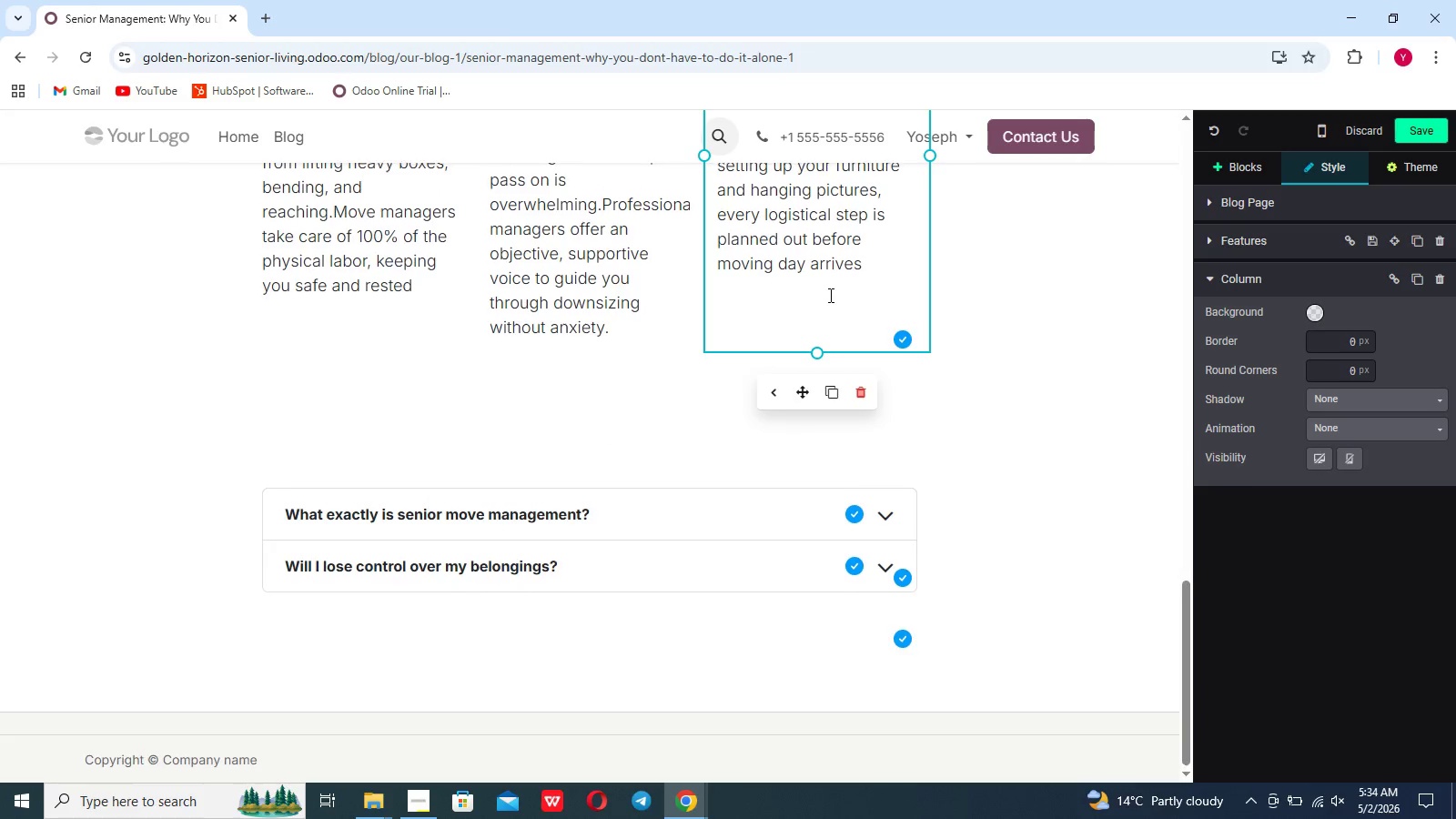 
scroll: coordinate [643, 382], scroll_direction: up, amount: 13.0
 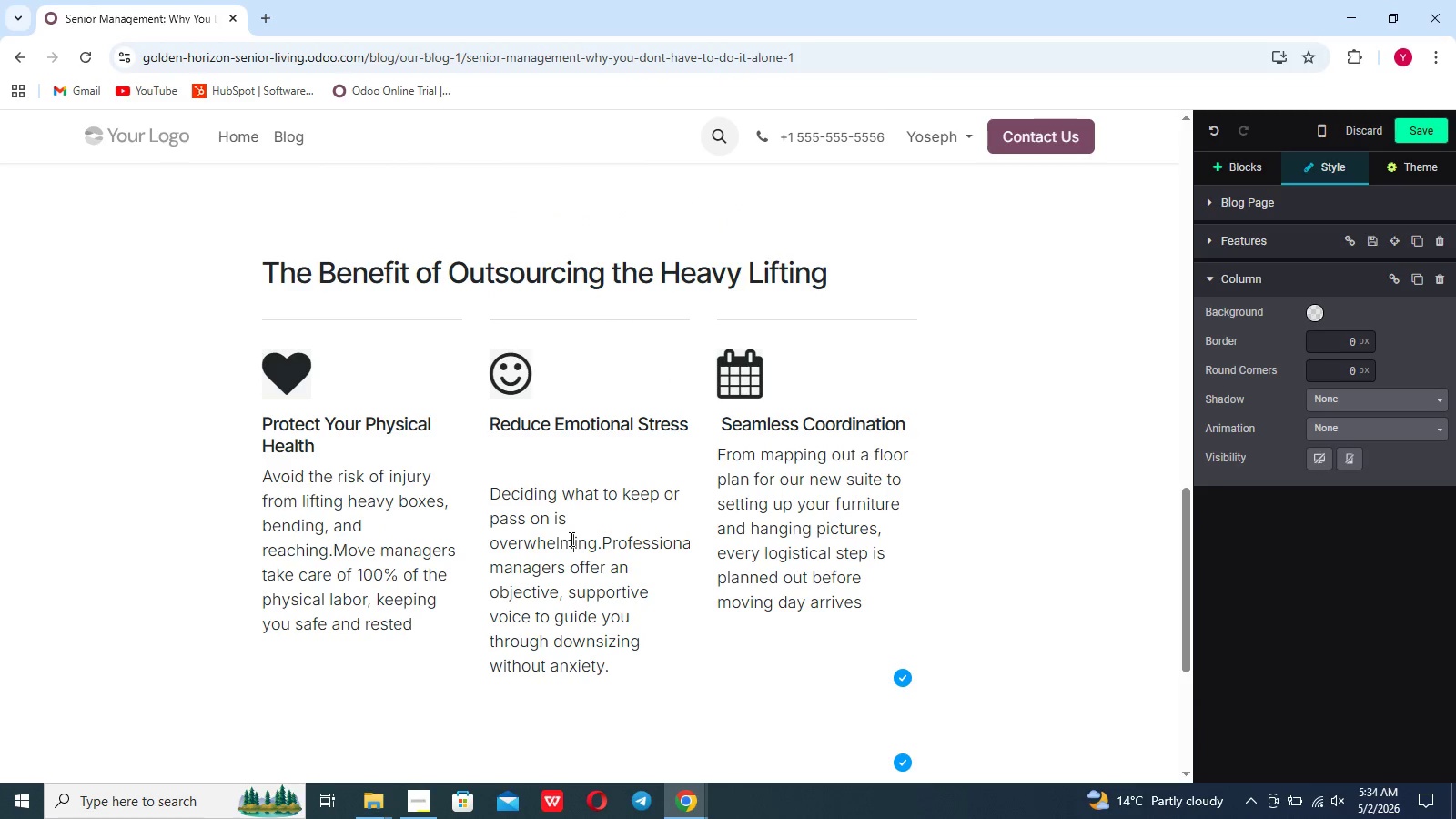 
left_click([570, 539])
 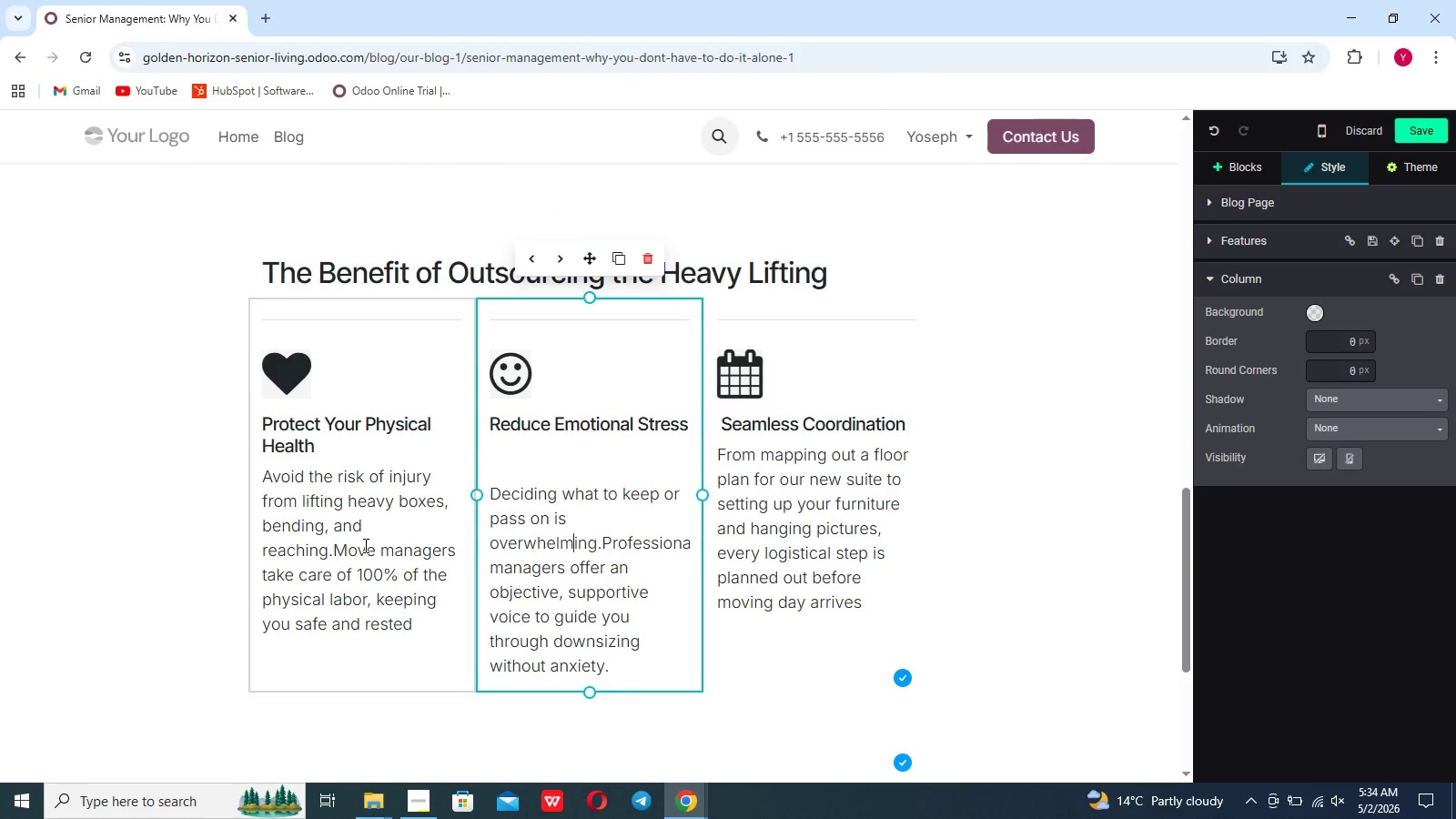 
left_click([364, 545])
 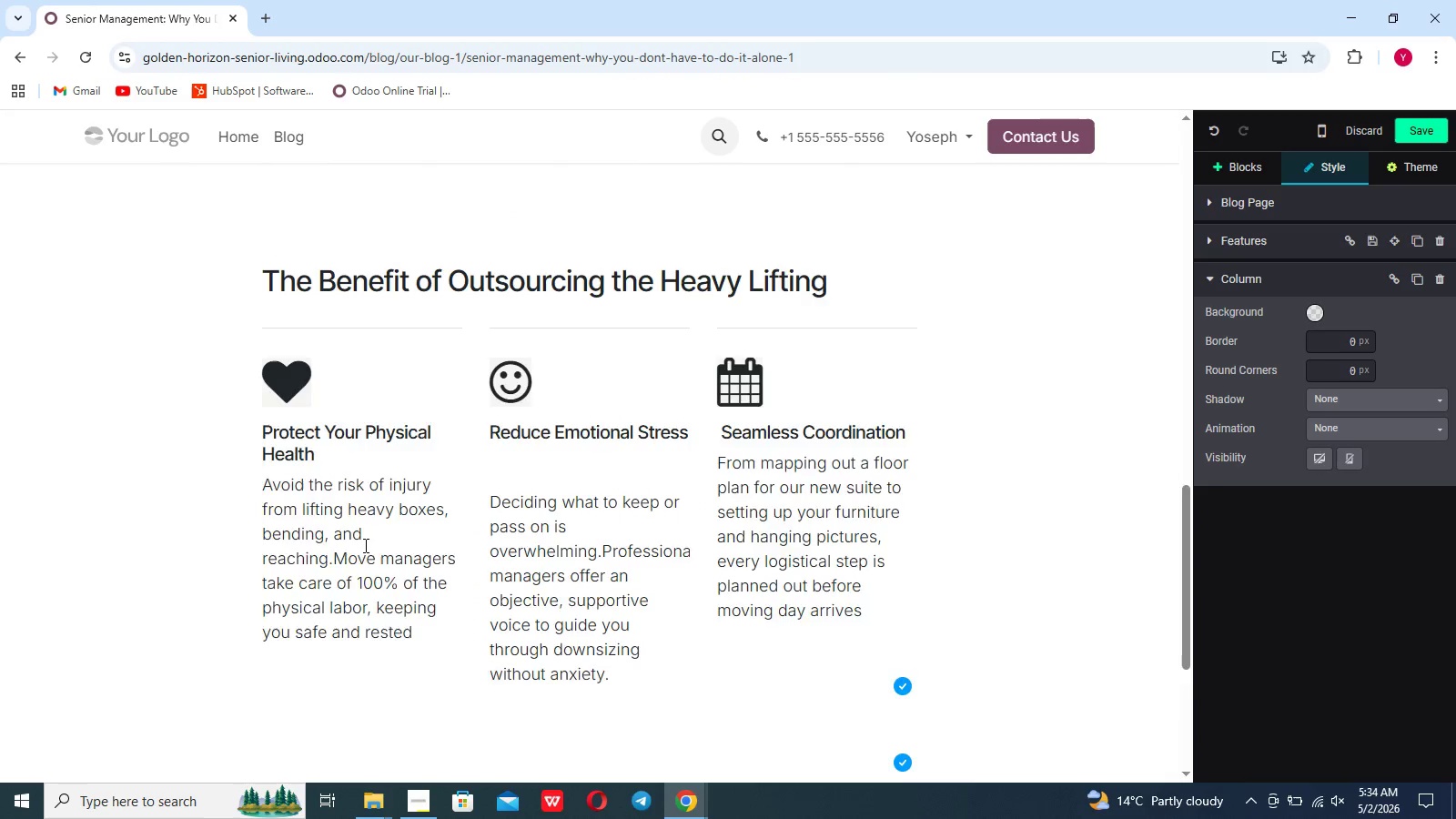 
left_click_drag(start_coordinate=[366, 538], to_coordinate=[369, 533])
 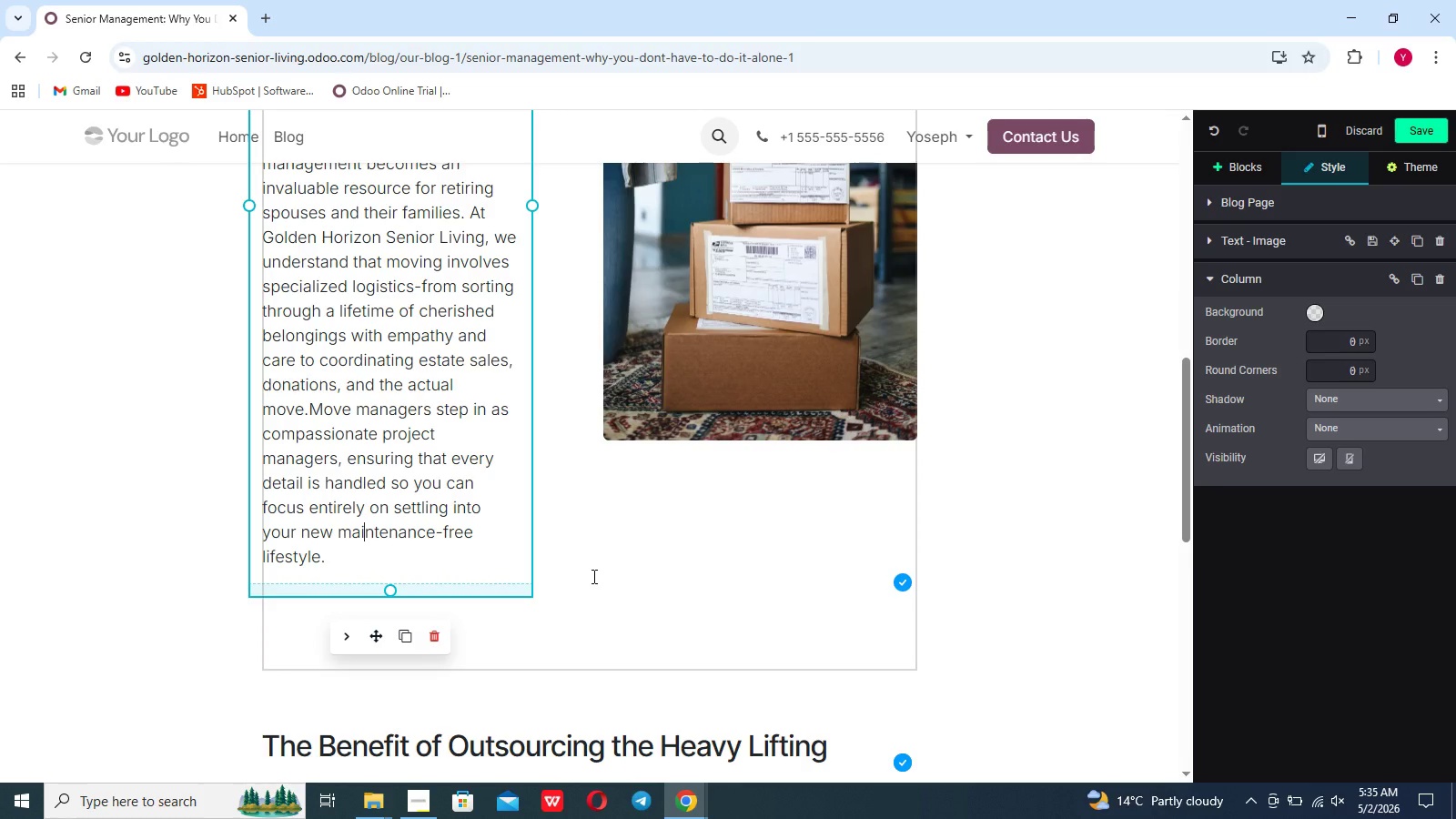 
scroll: coordinate [364, 545], scroll_direction: up, amount: 15.0
 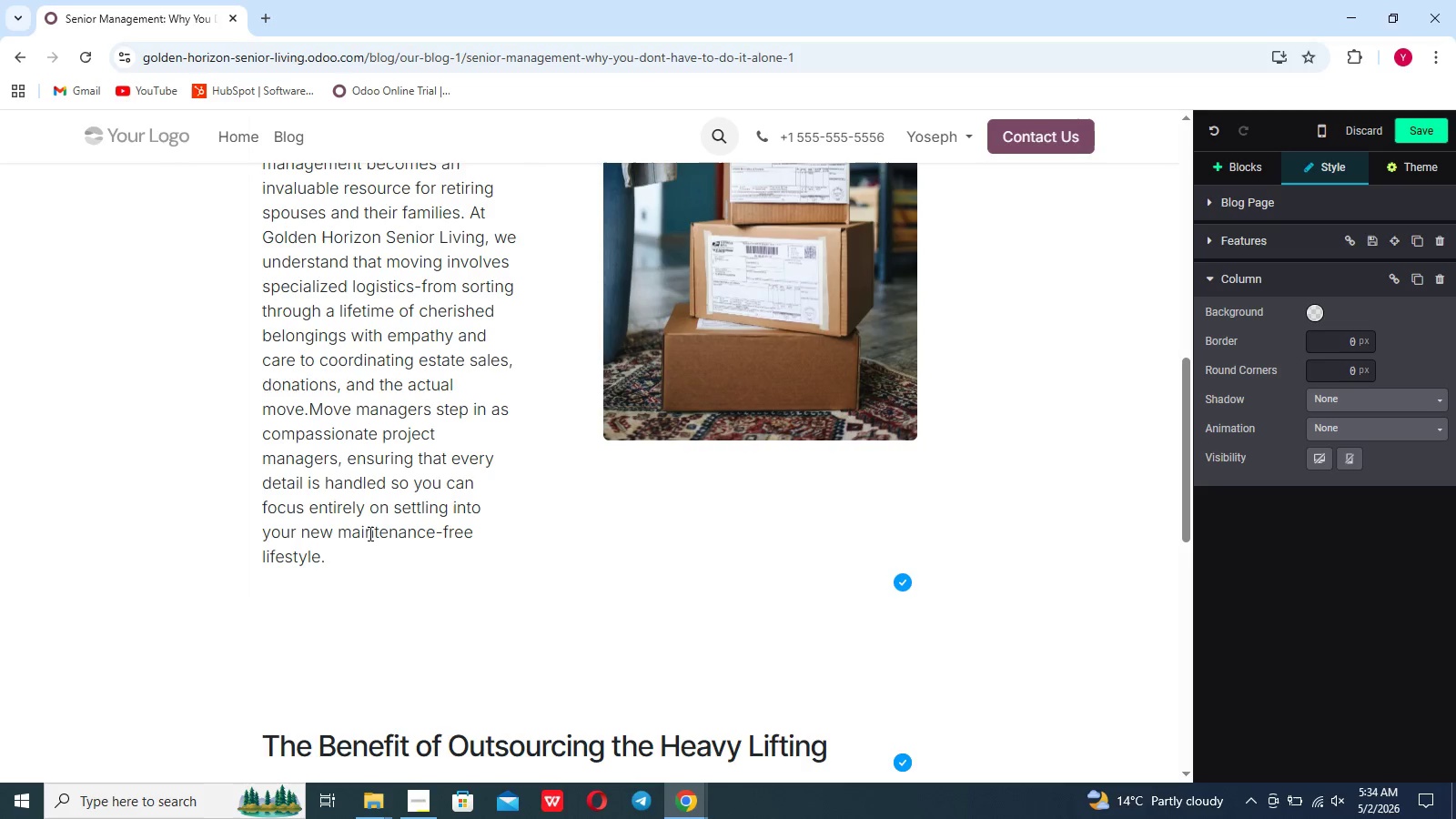 
scroll: coordinate [592, 576], scroll_direction: down, amount: 102.0
 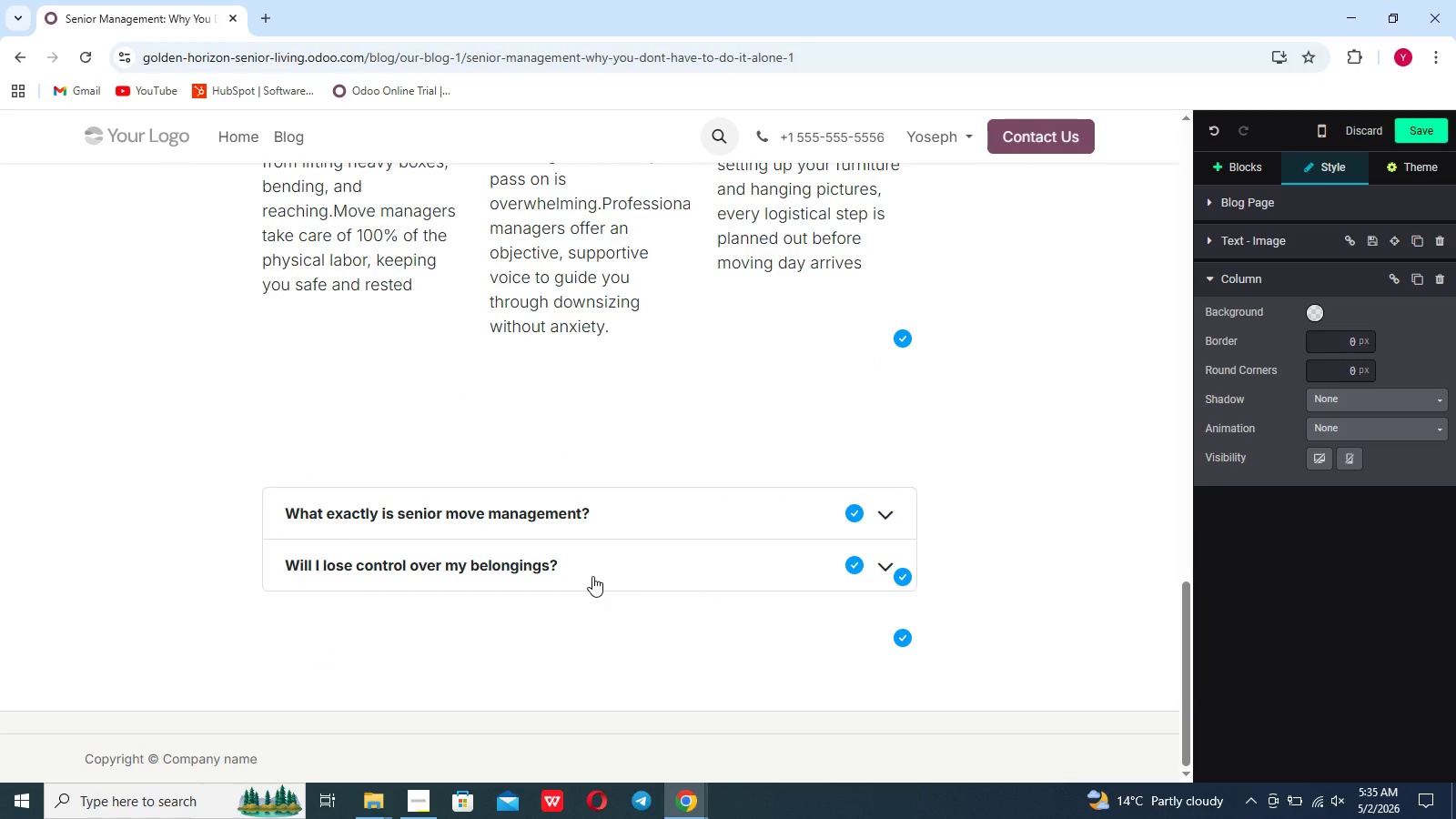 
wait(20.22)
 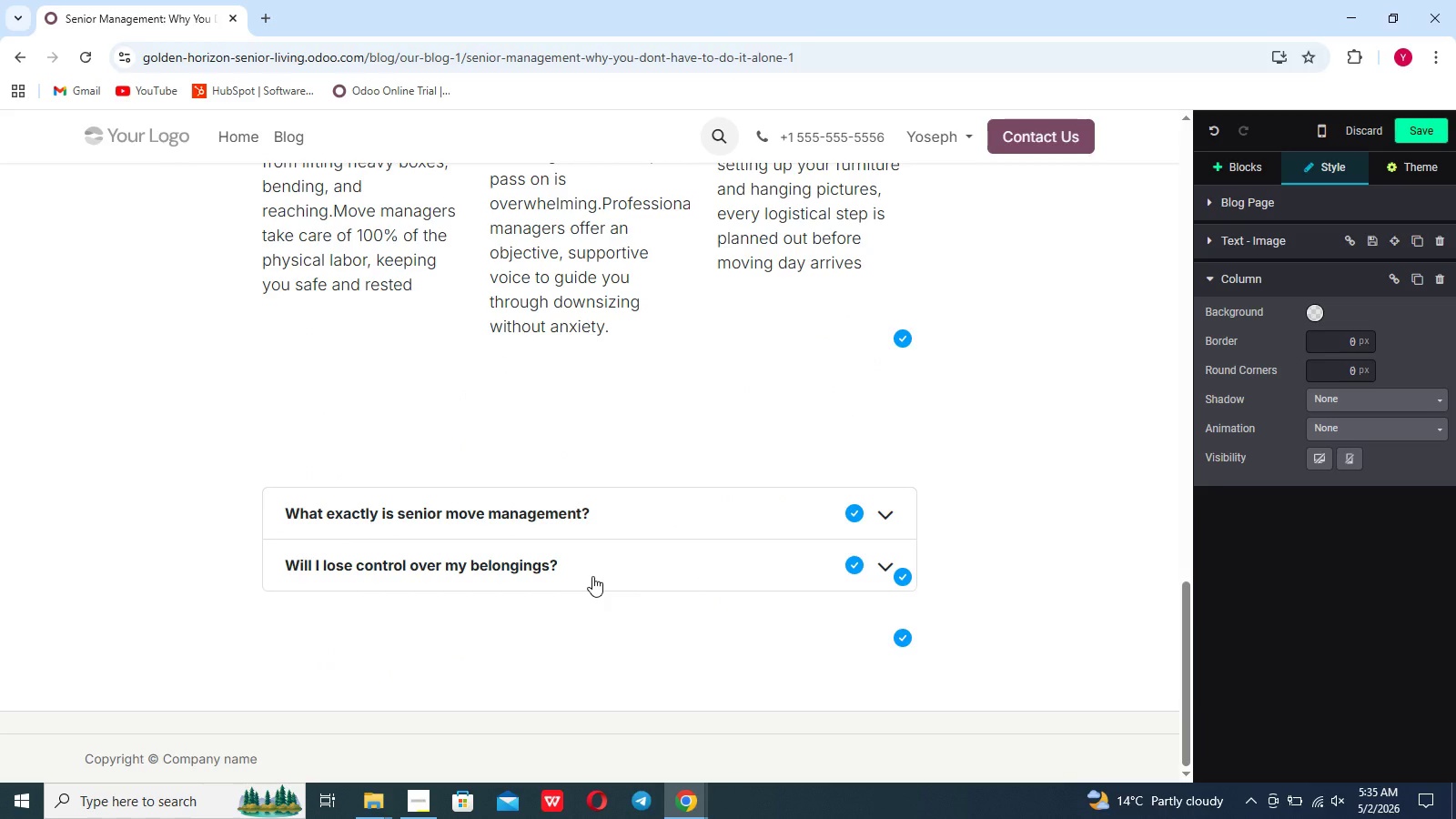 
scroll: coordinate [638, 583], scroll_direction: down, amount: 14.0
 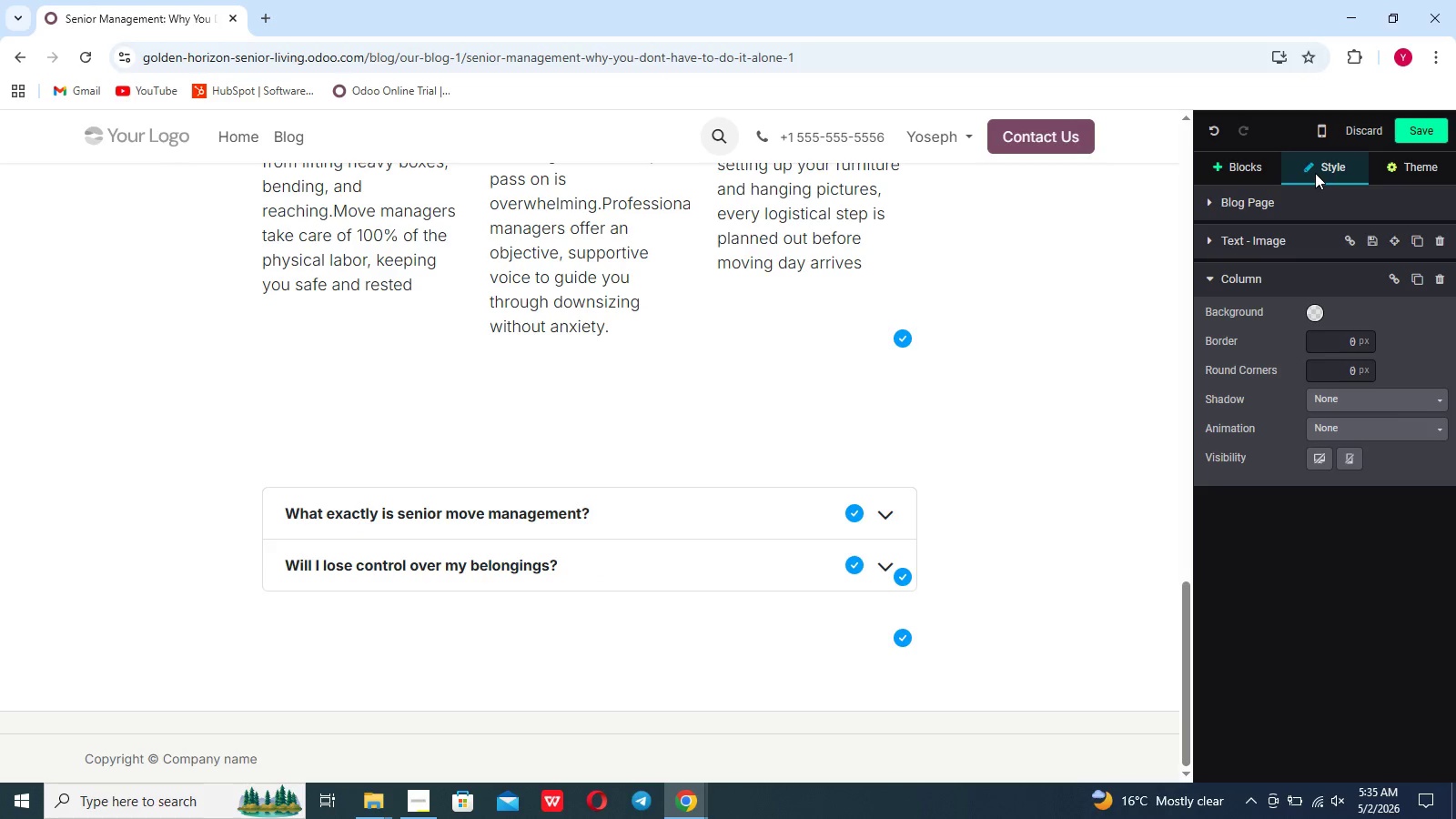 
mouse_move([1279, 197])
 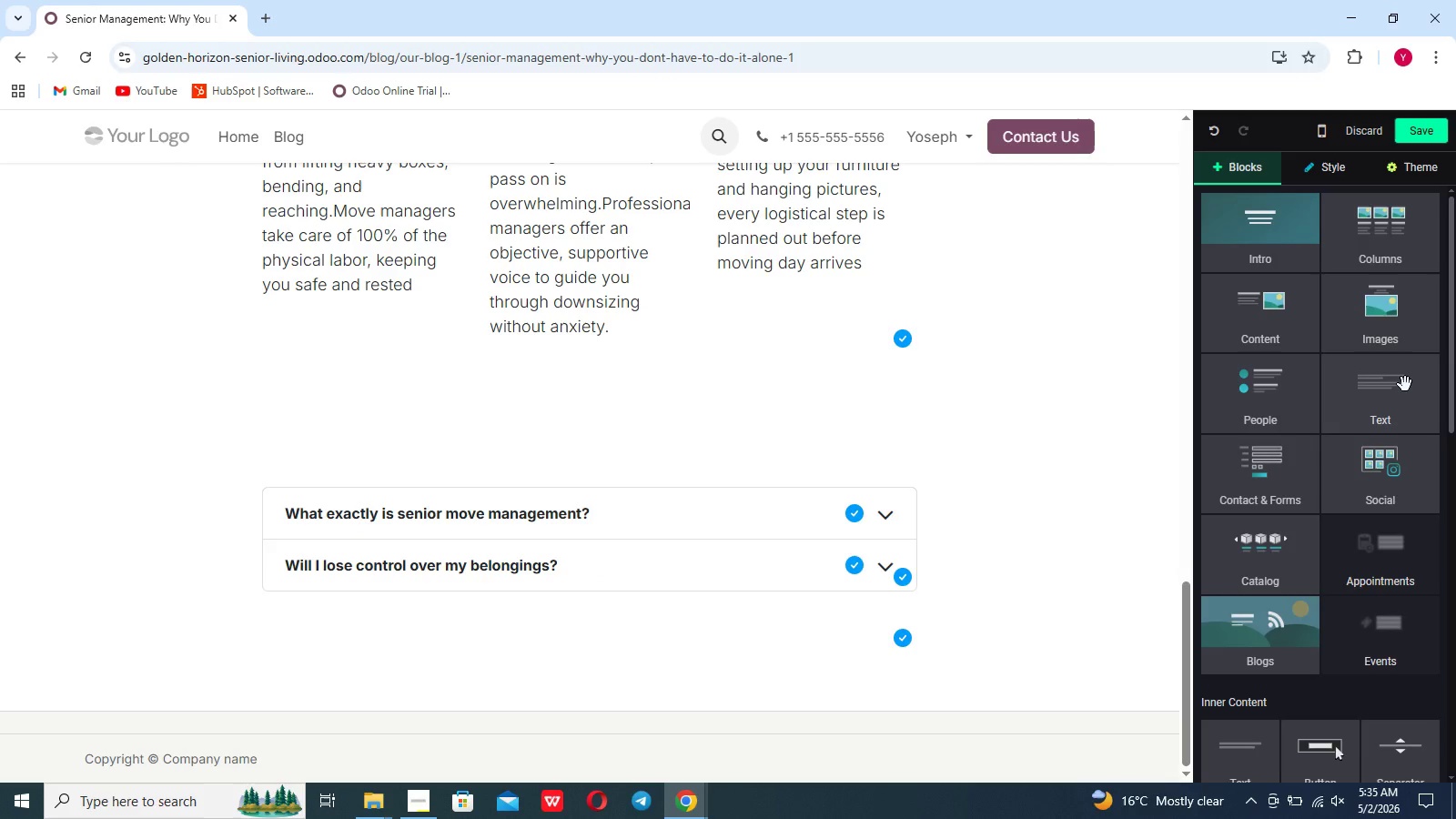 
left_click([1405, 384])
 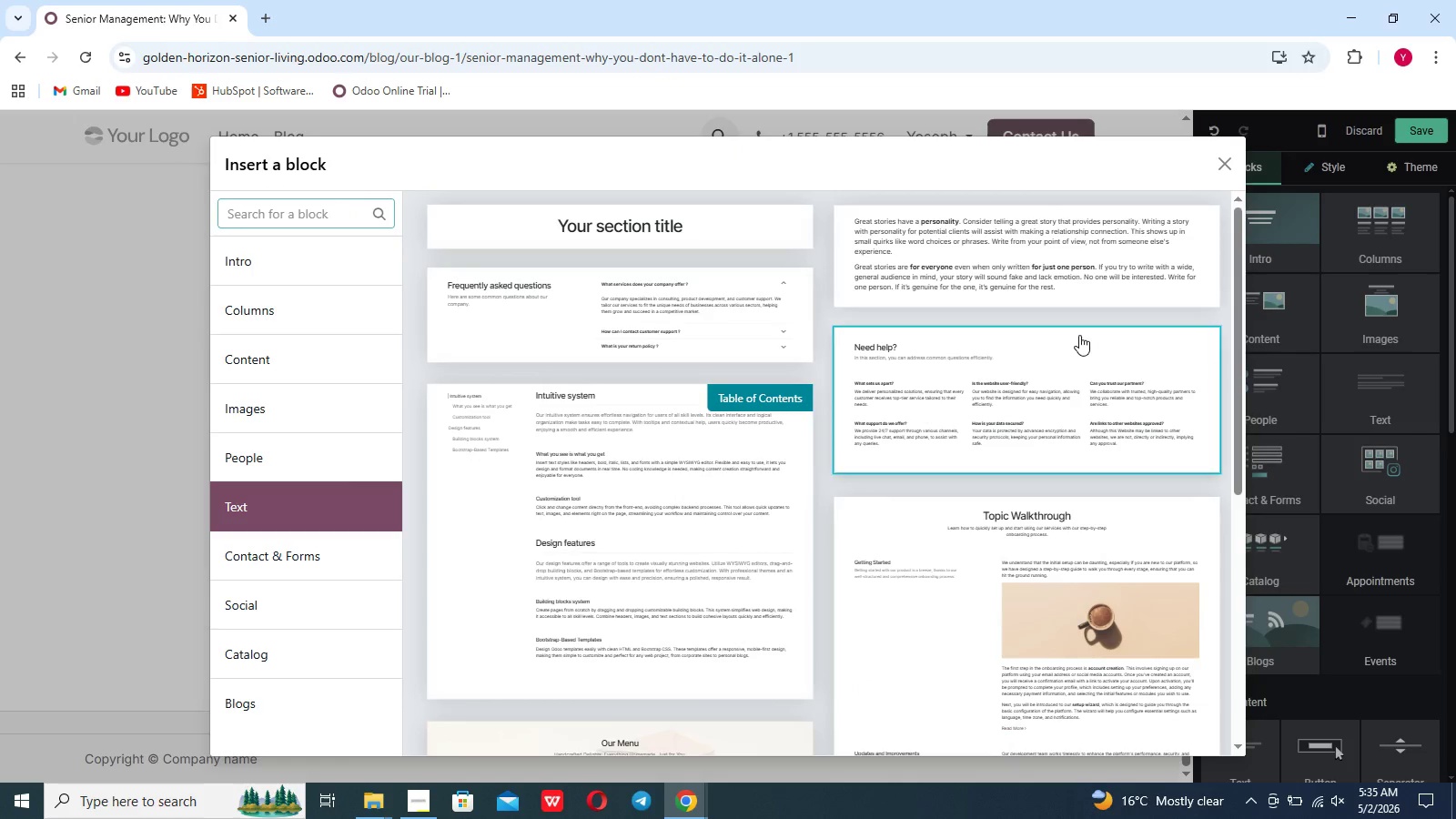 
left_click([1067, 241])
 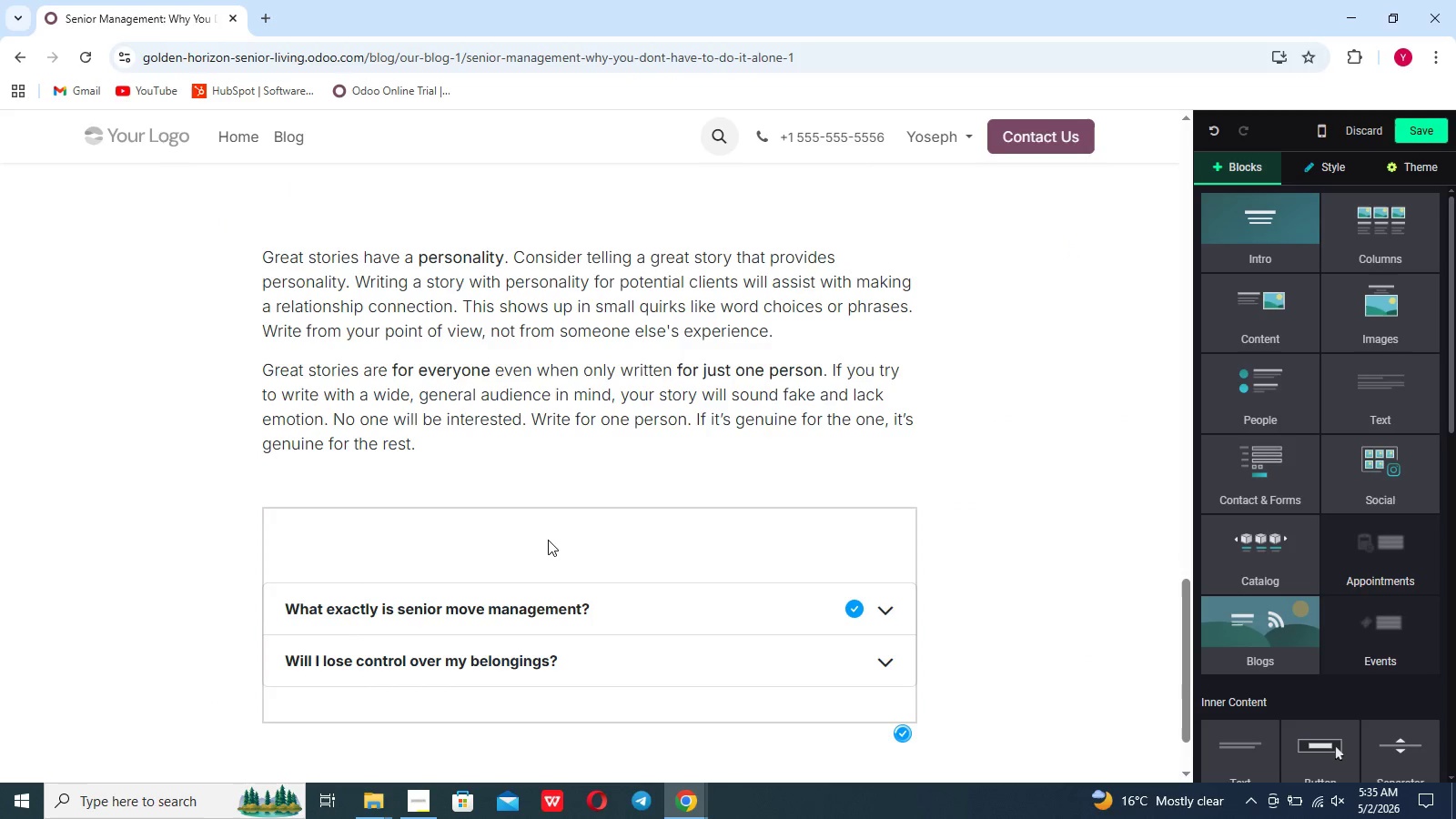 
left_click([547, 403])
 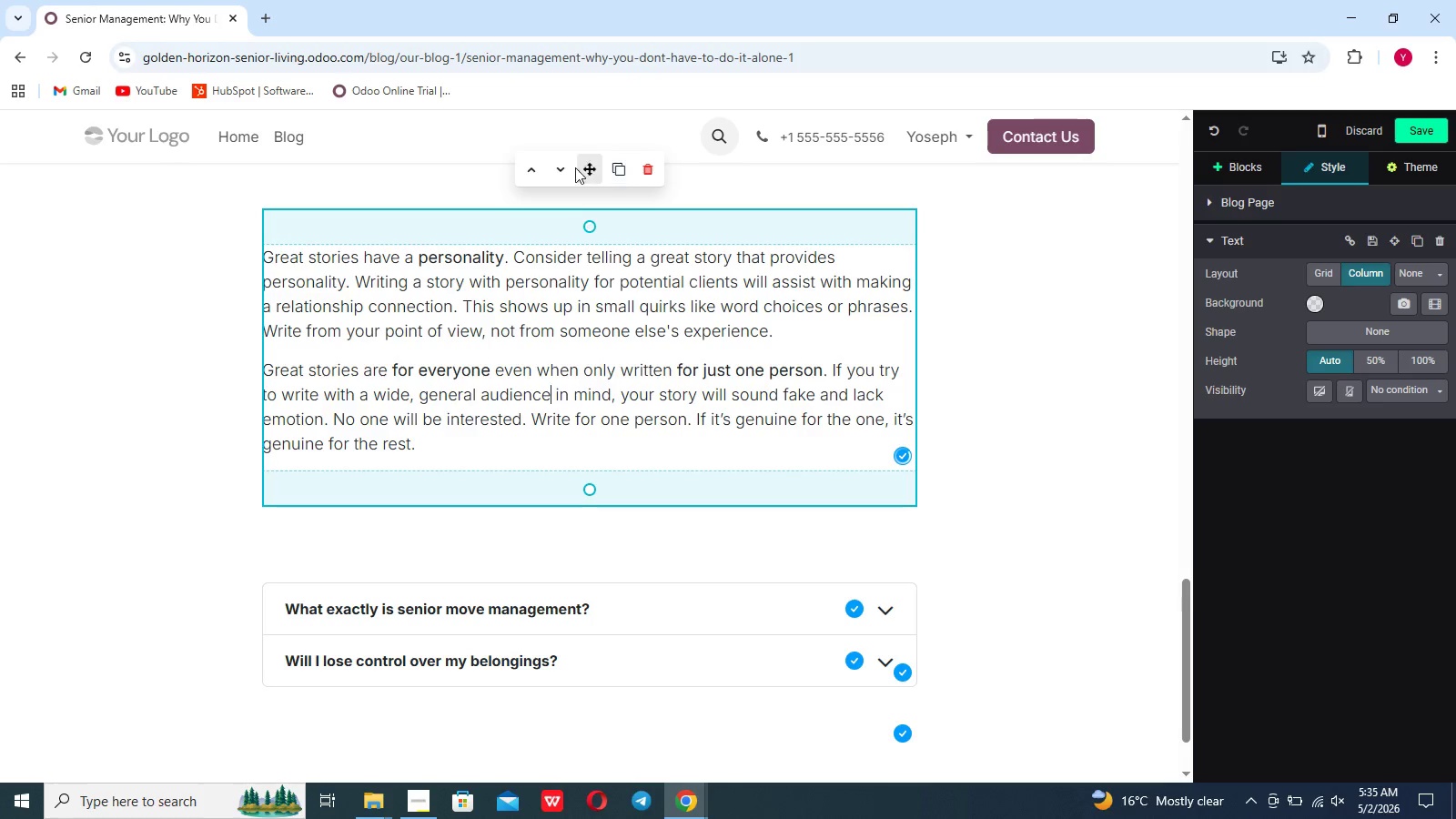 
left_click([566, 167])
 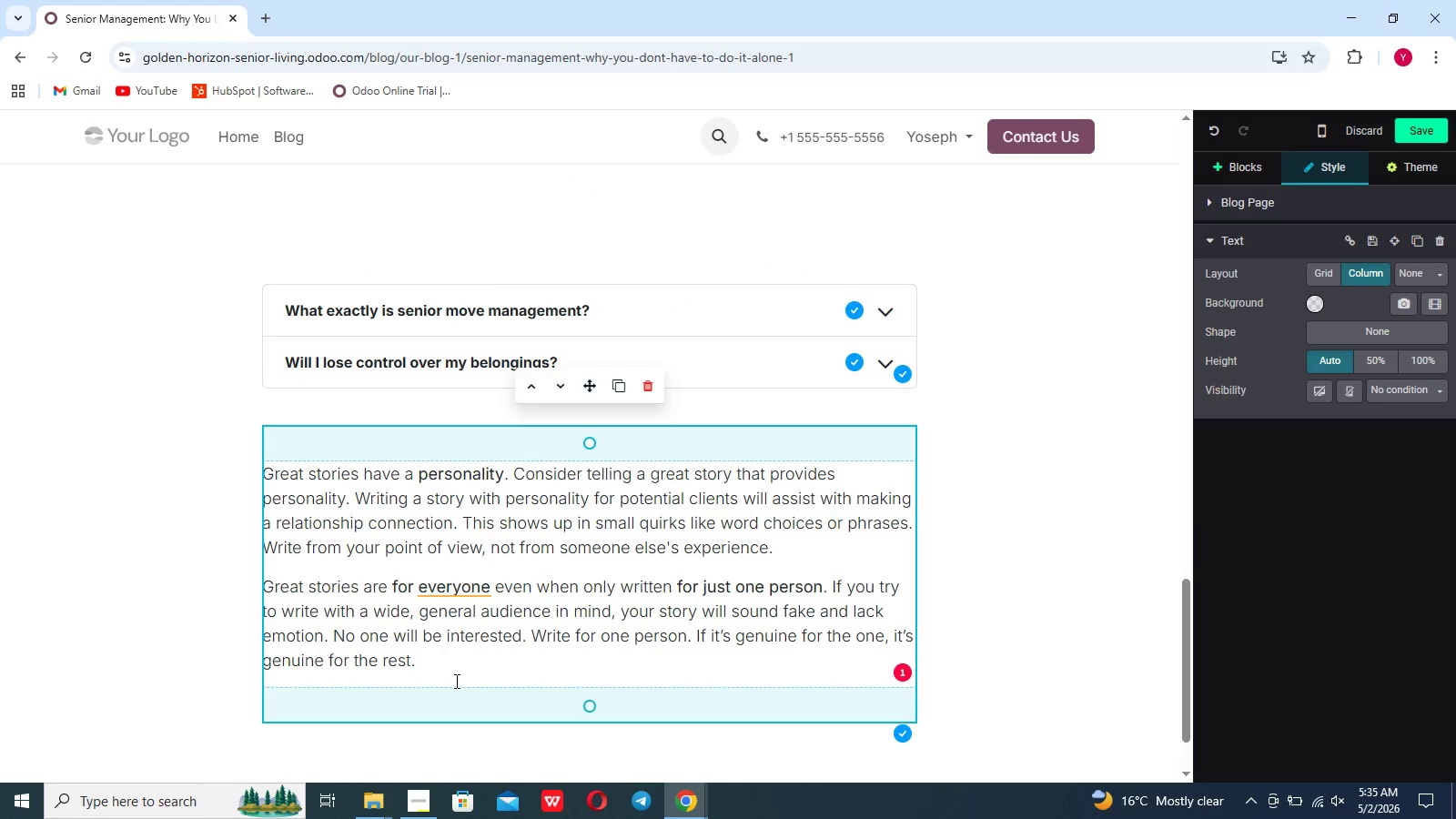 
left_click_drag(start_coordinate=[430, 671], to_coordinate=[263, 479])
 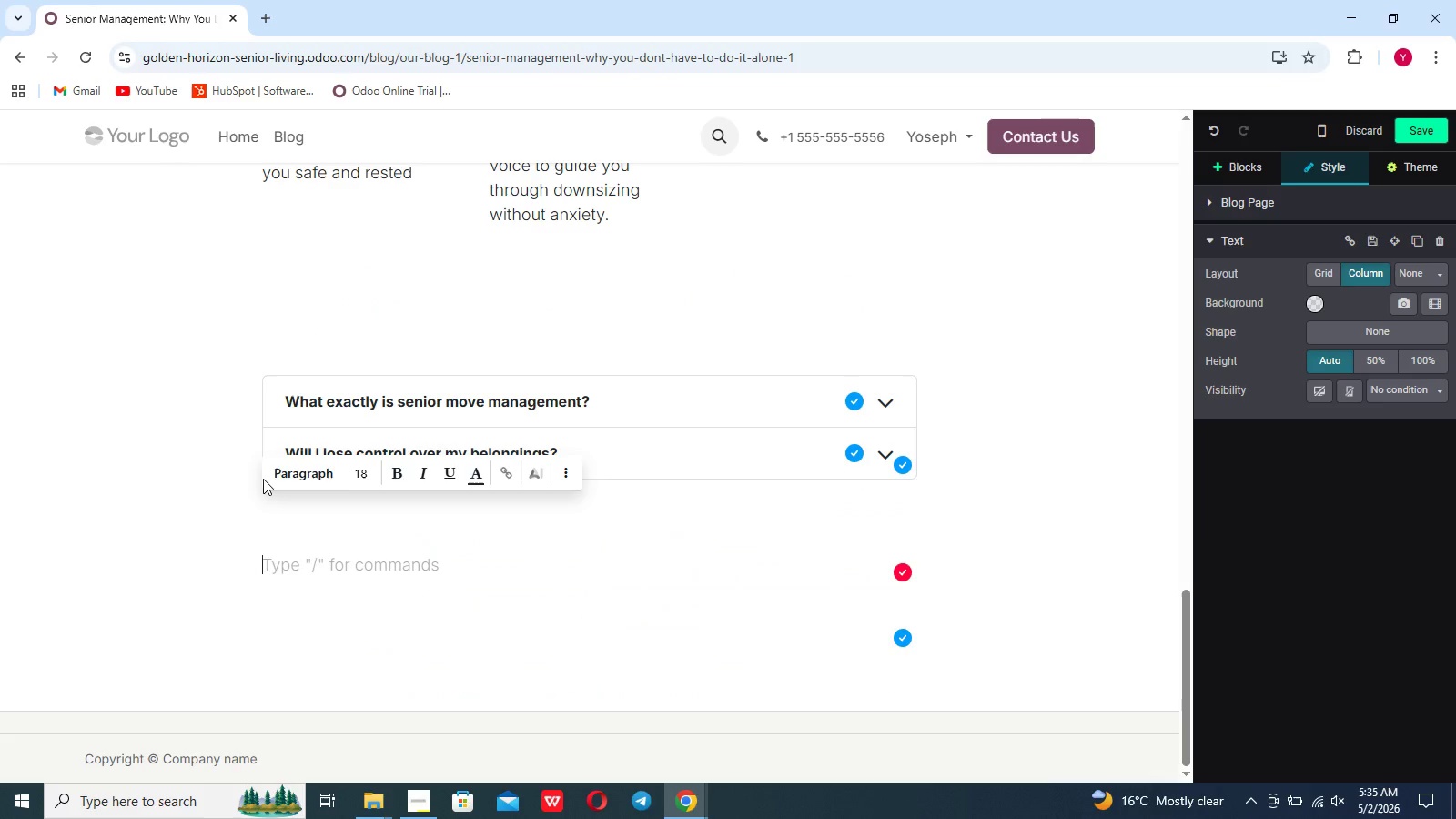 
key(Backspace)
type(/Re)
key(Backspace)
key(Backspace)
key(Backspace)
key(Backspace)
type(/)
 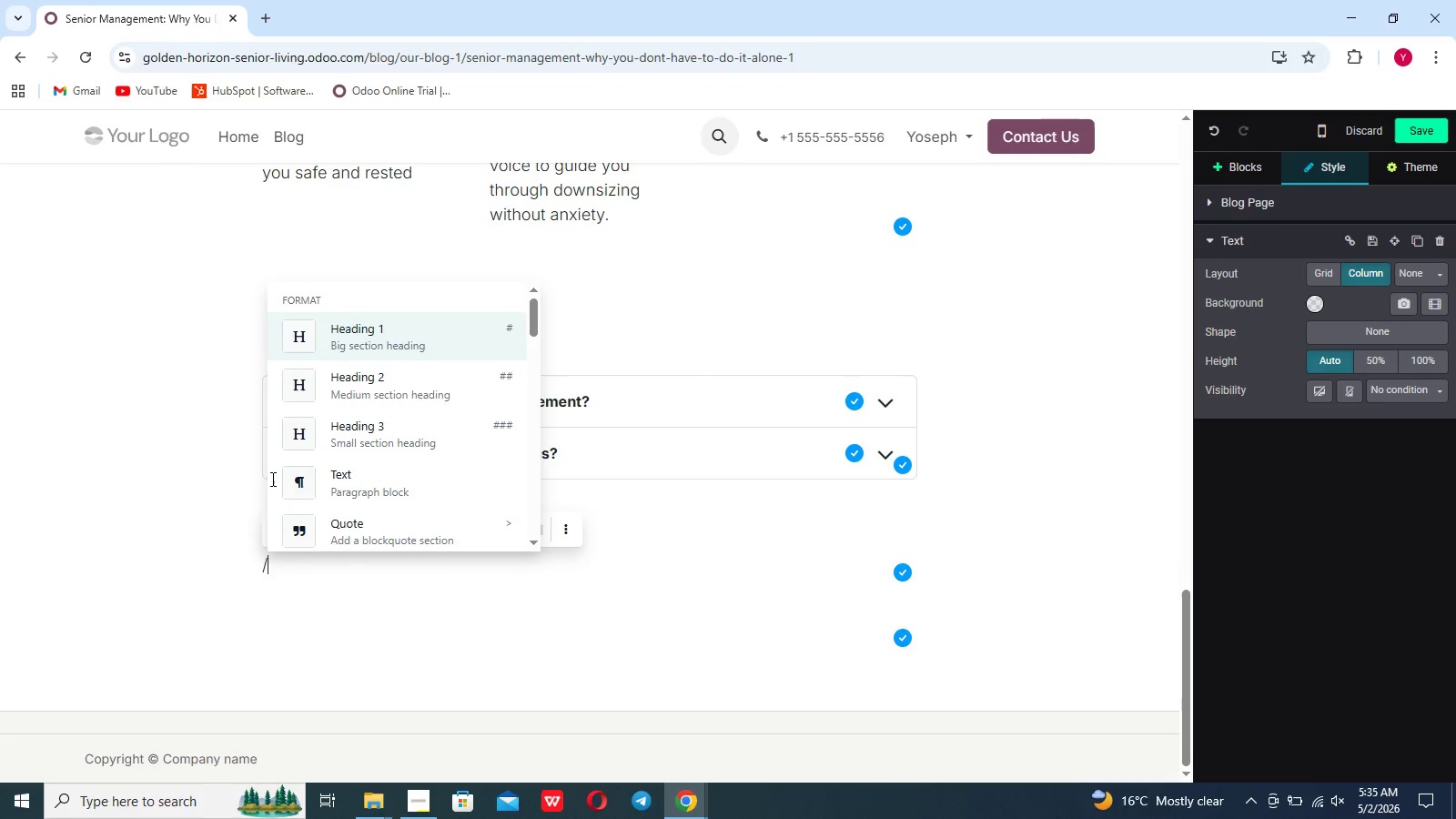 
left_click([434, 453])
 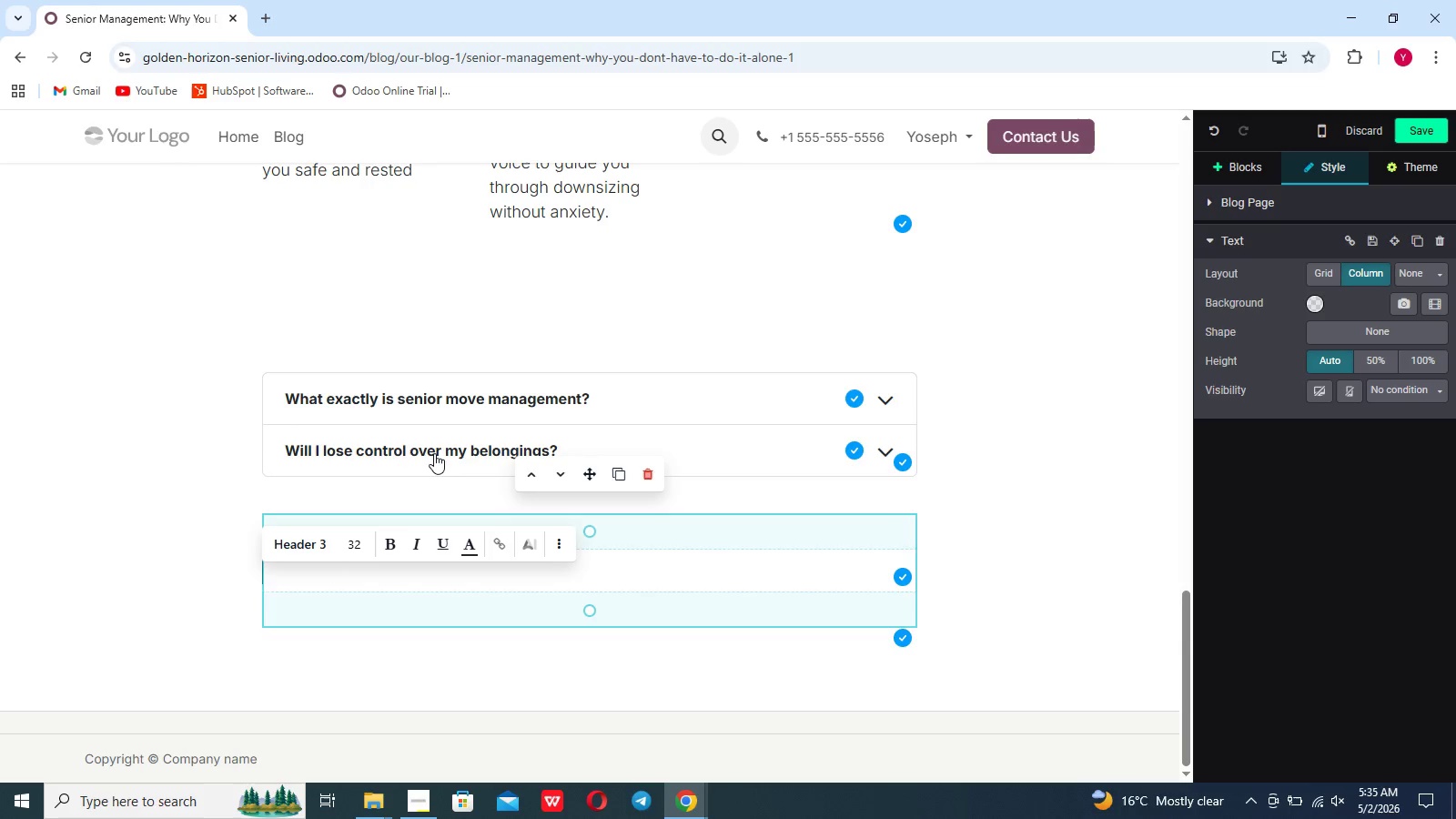 
type(Ready )
 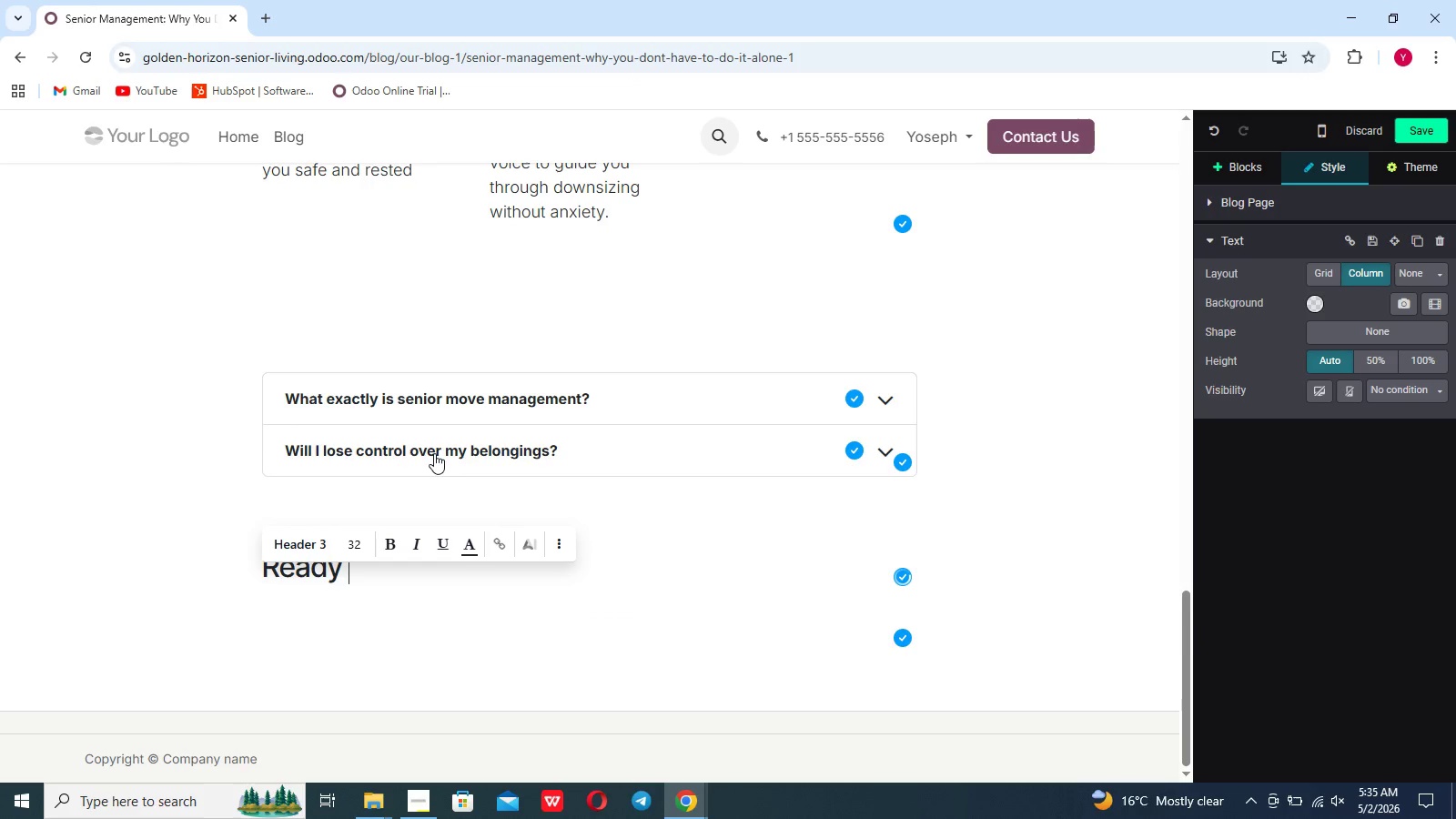 
type(for a stress-free transiton)
 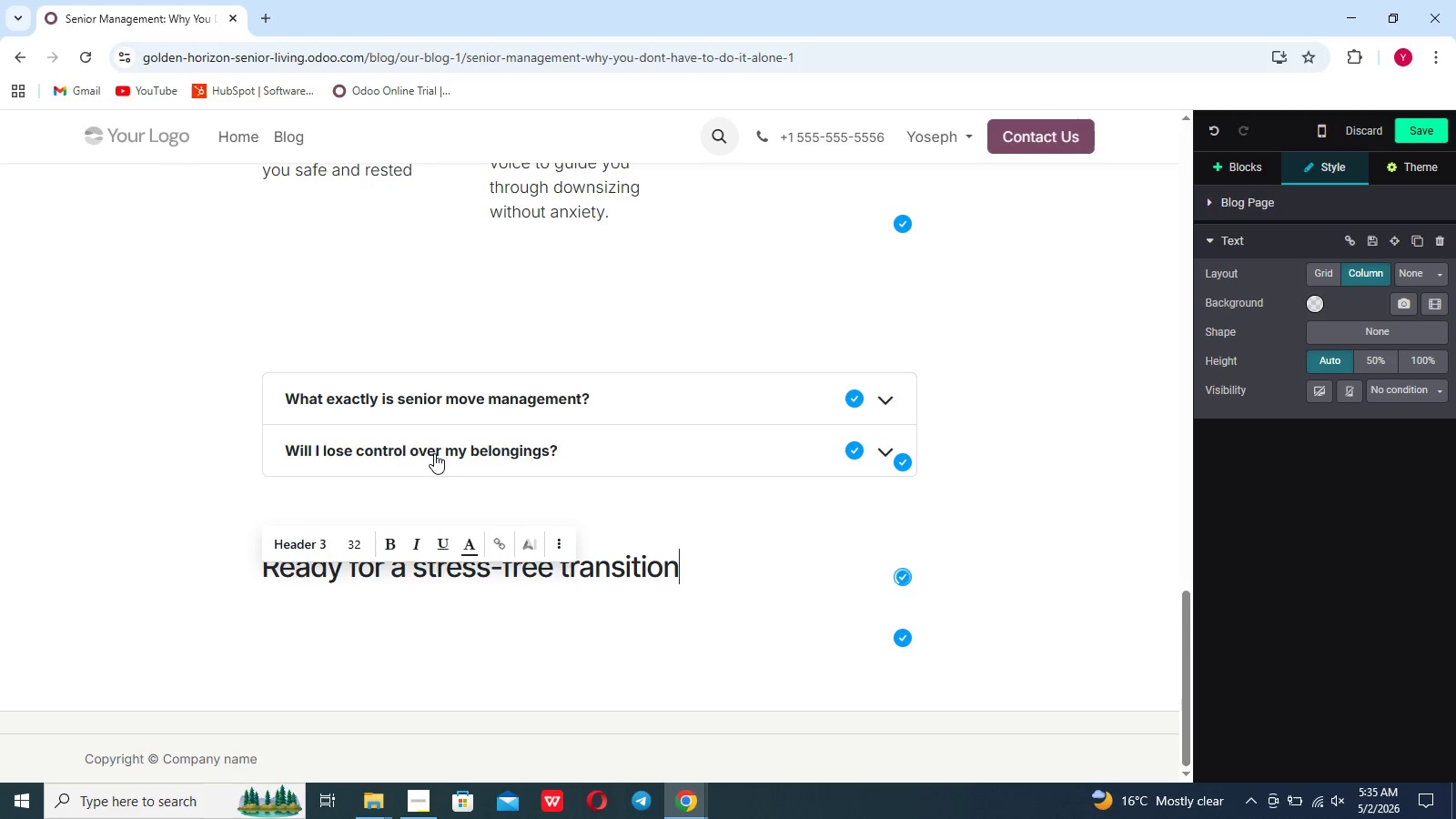 
left_click([434, 453])
 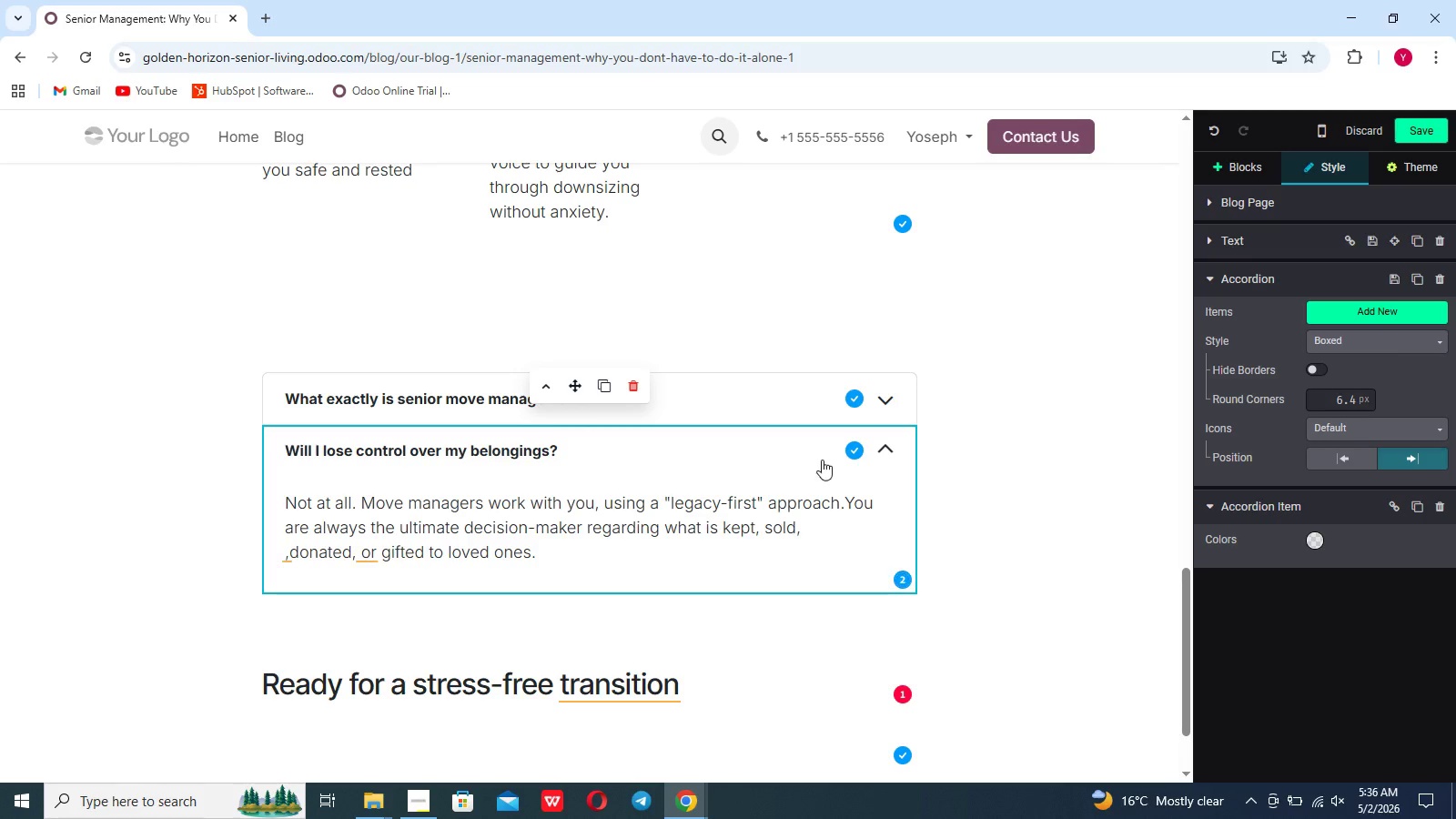 
left_click([885, 445])
 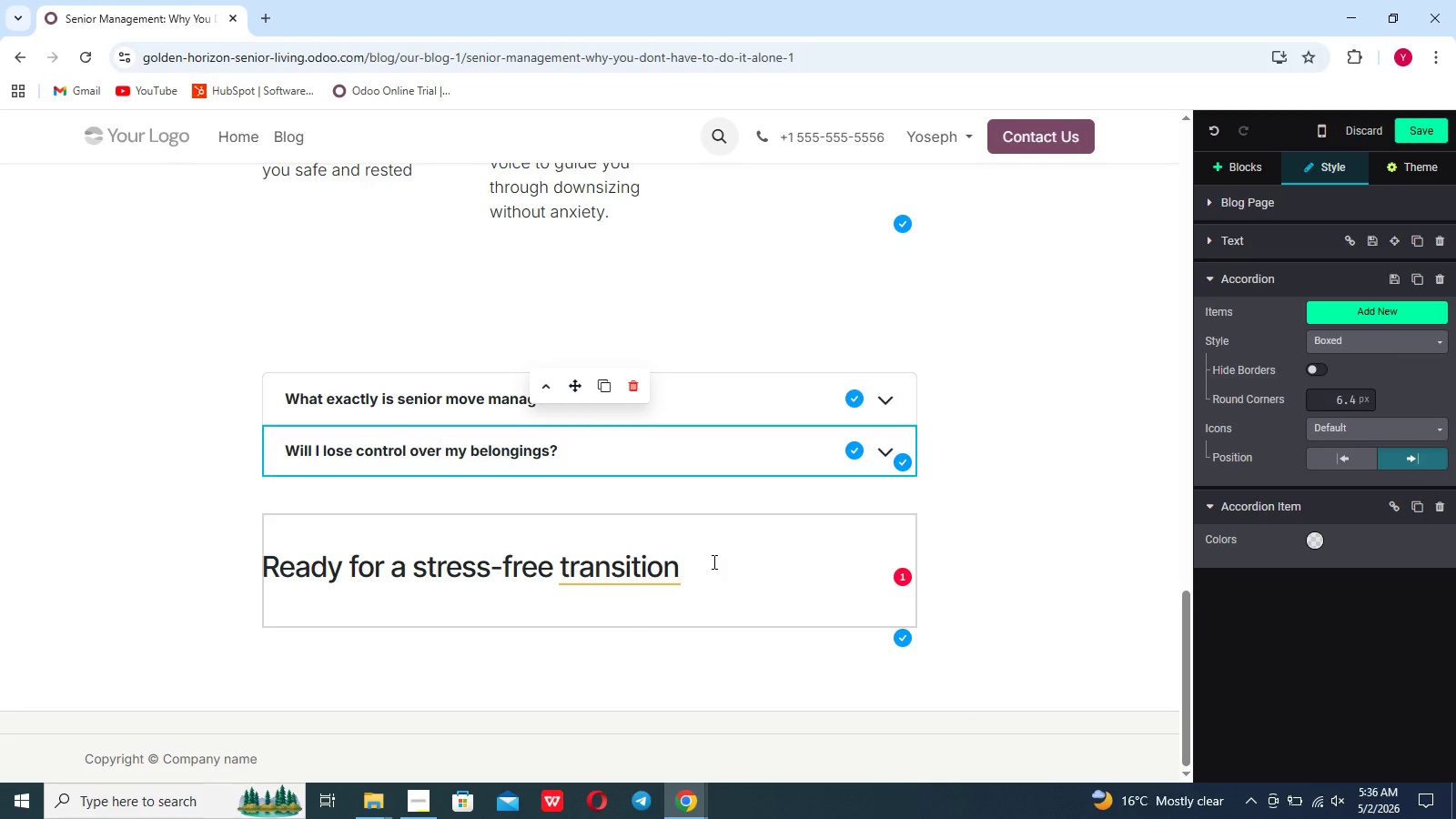 
key(Shift+Slash)
 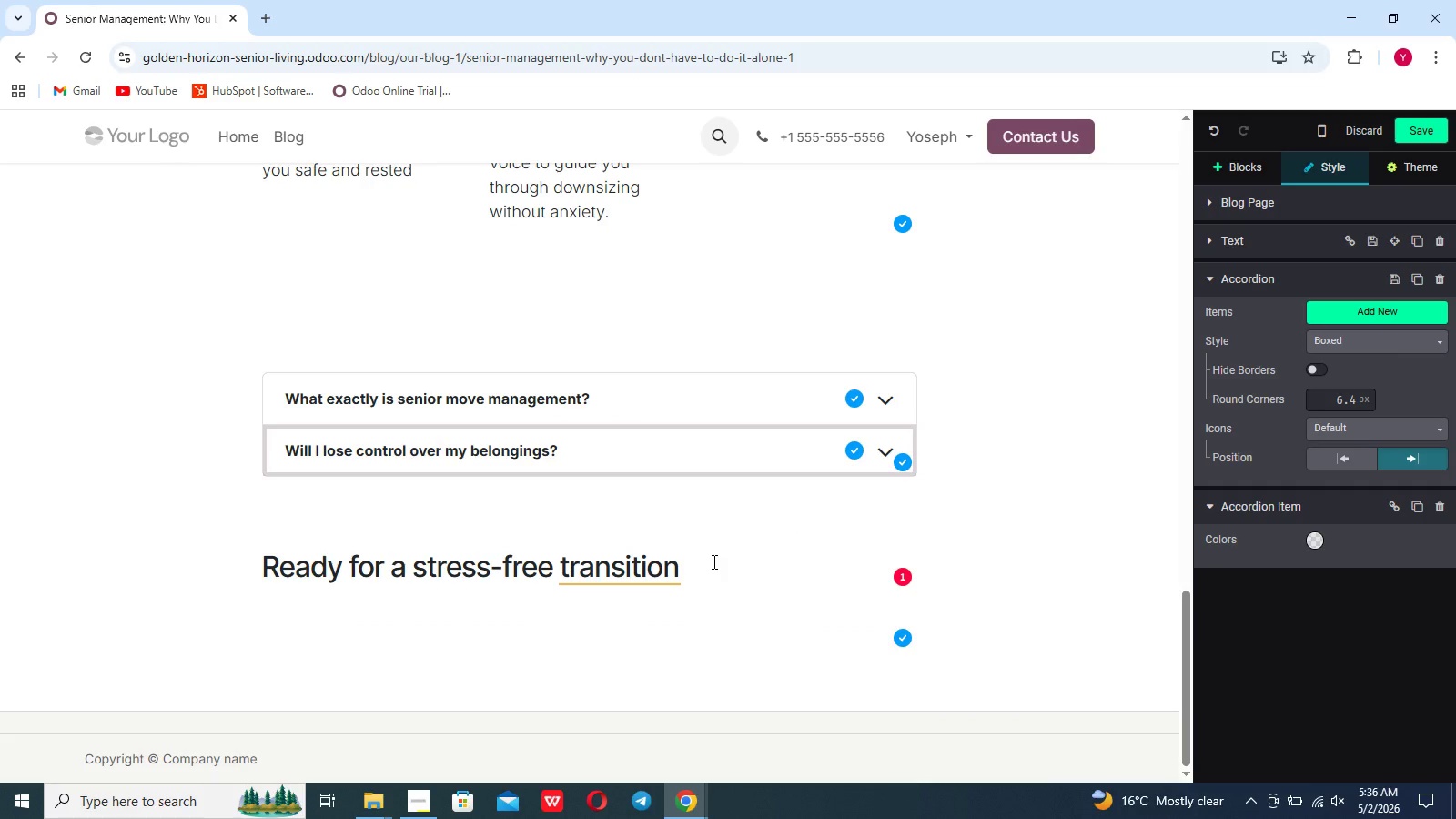 
hold_key(key=Unknown, duration=0.53)
 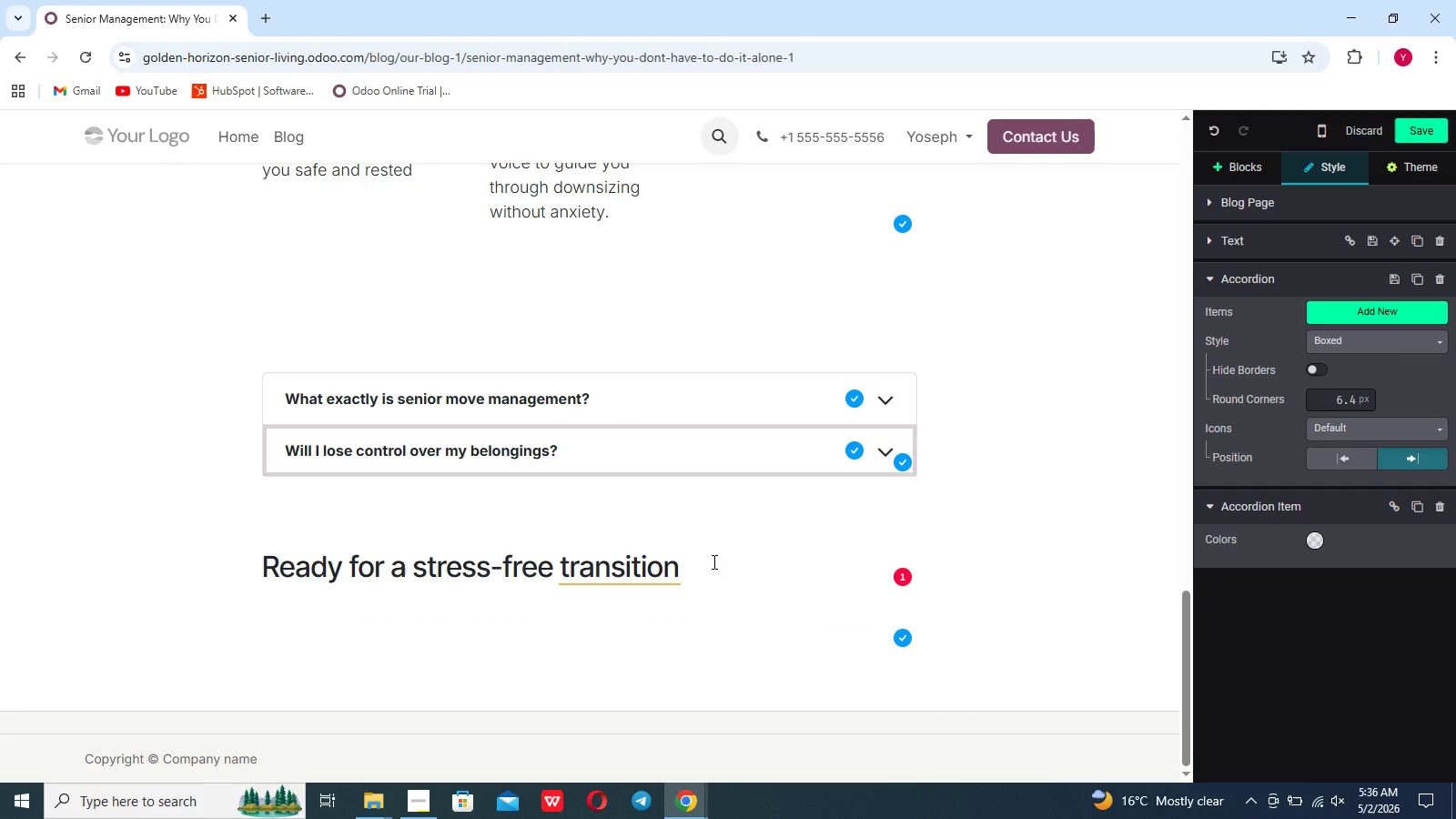 
key(Shift+ShiftLeft)
 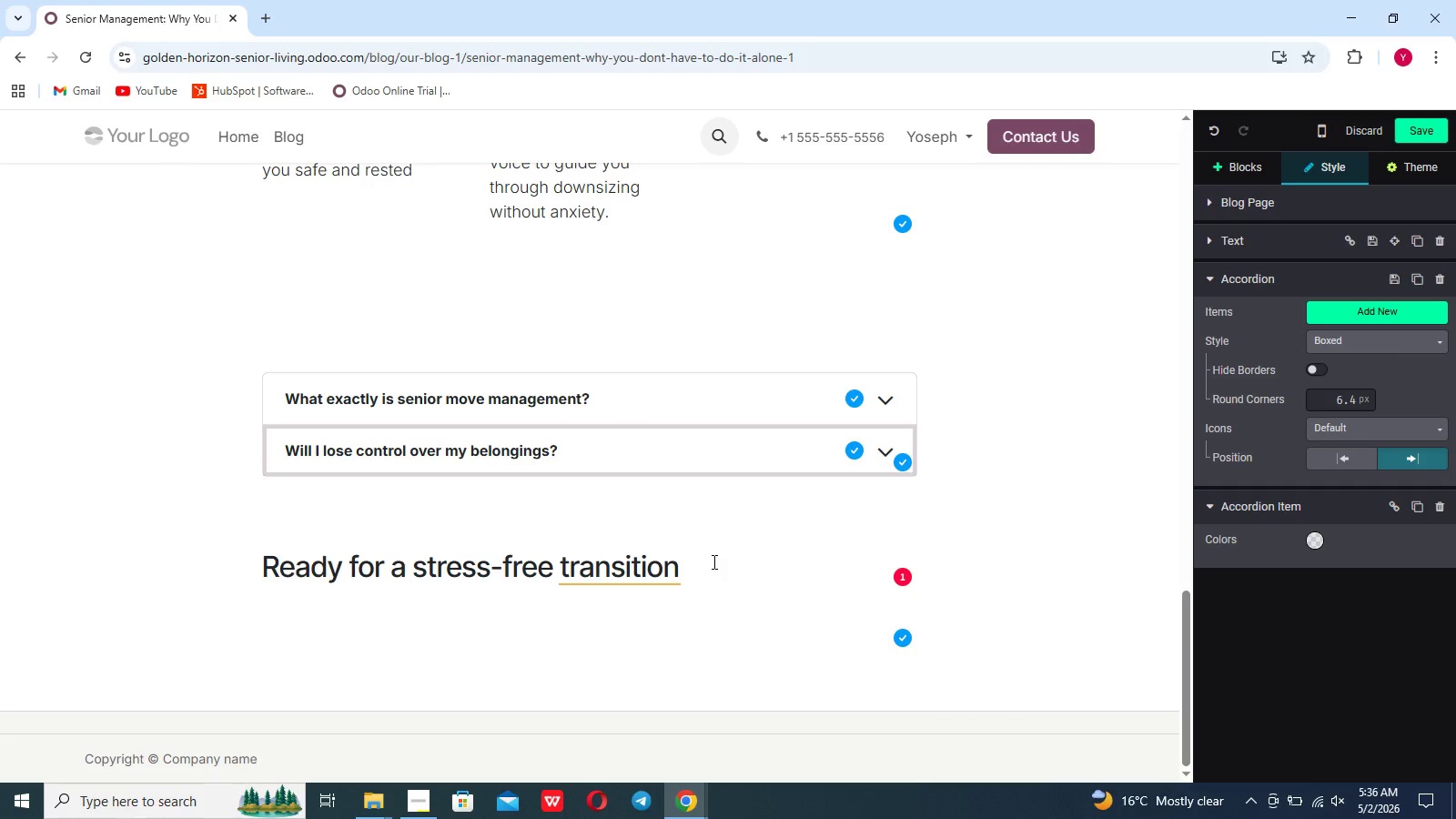 
key(Shift+Slash)
 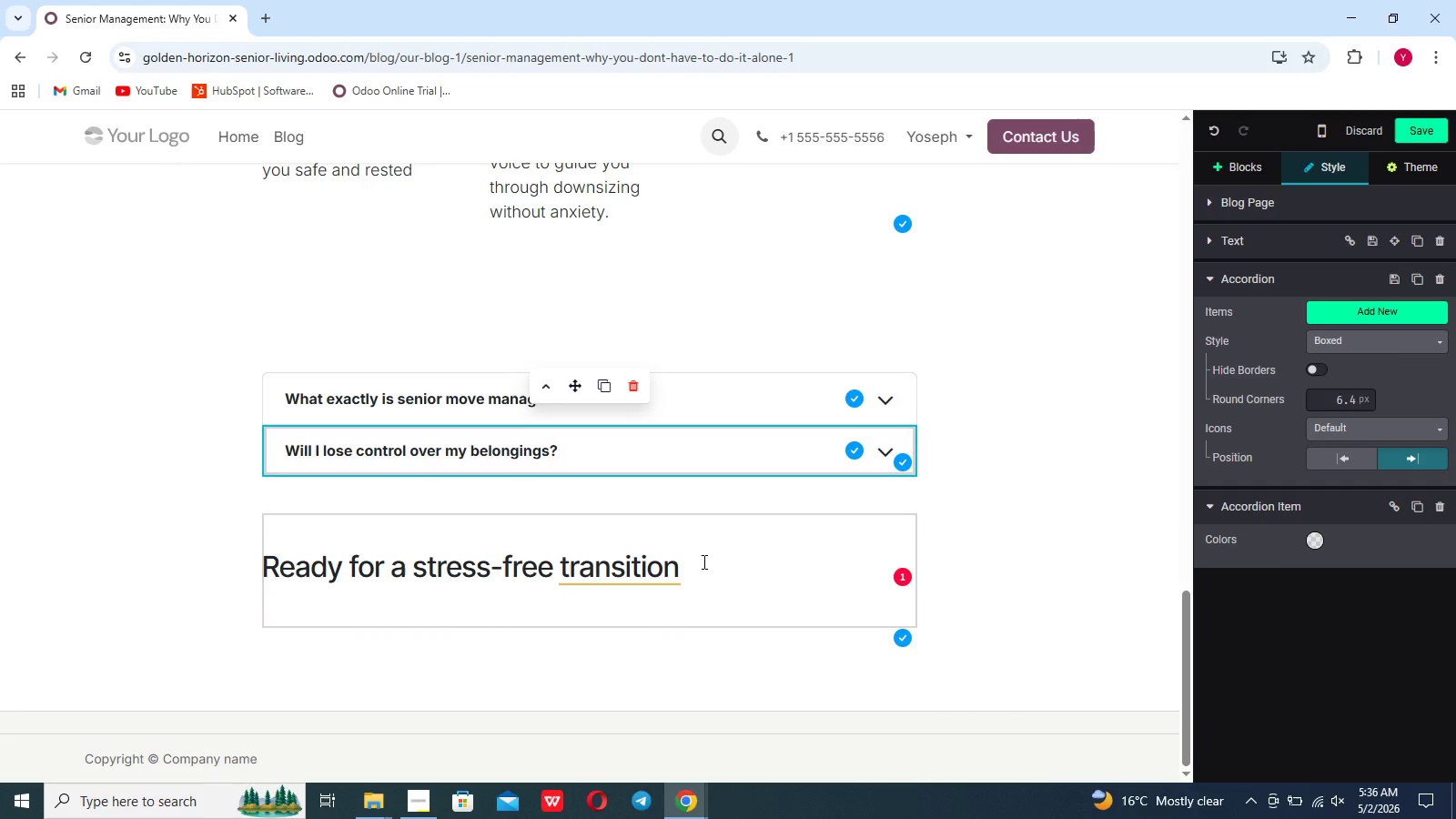 
key(Shift+Slash)
 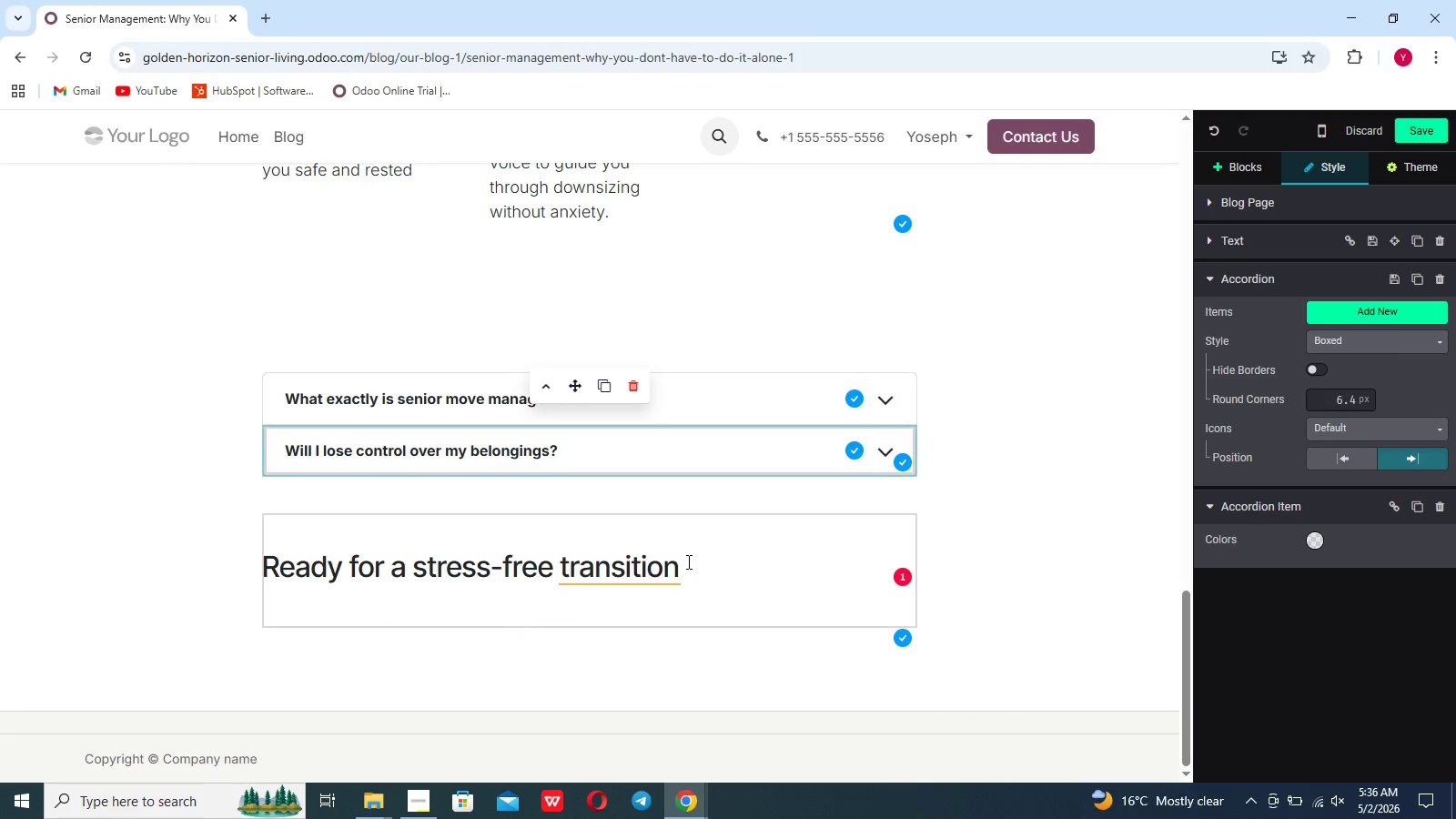 
left_click([687, 561])
 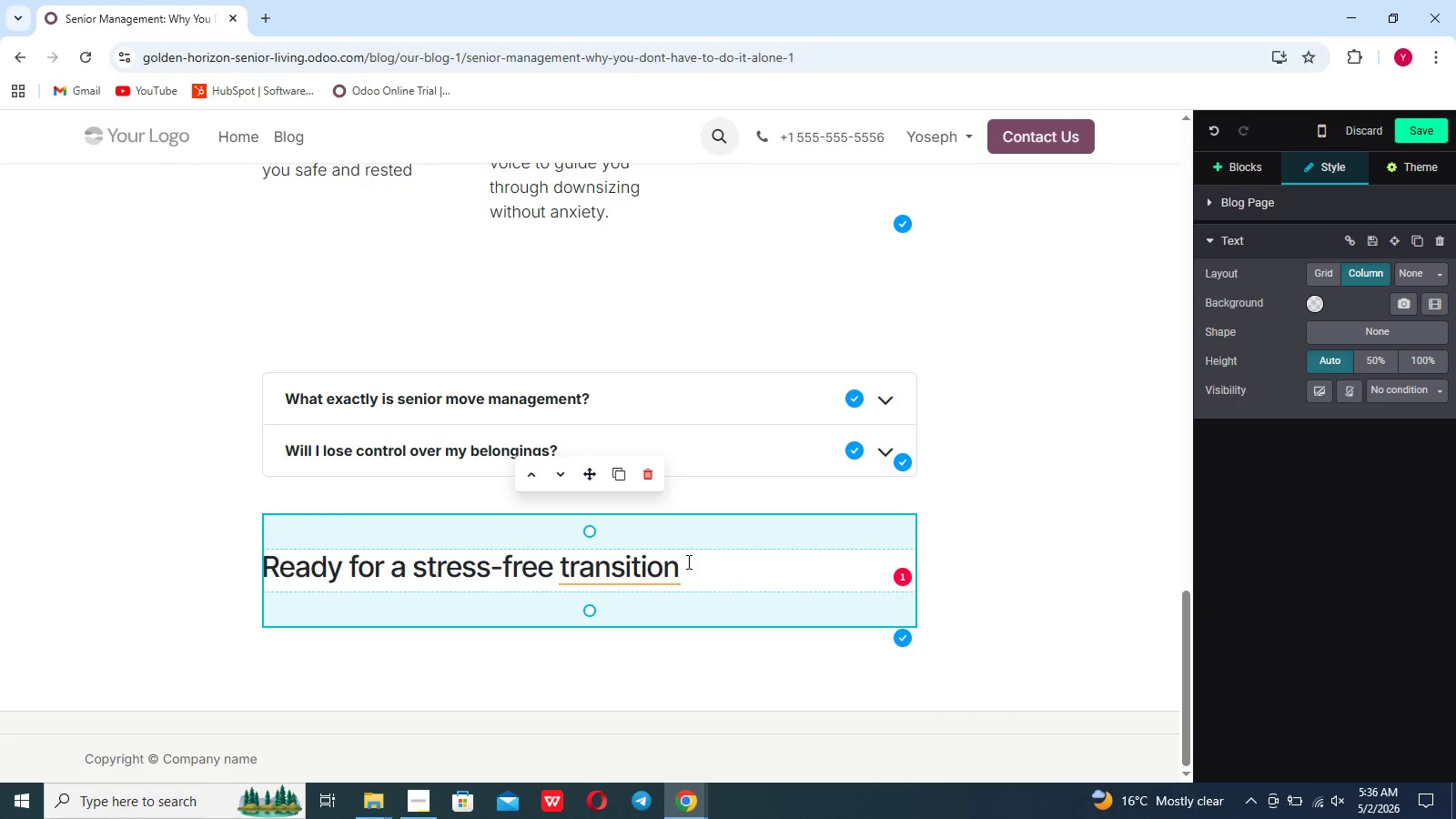 
key(Shift+Slash)
 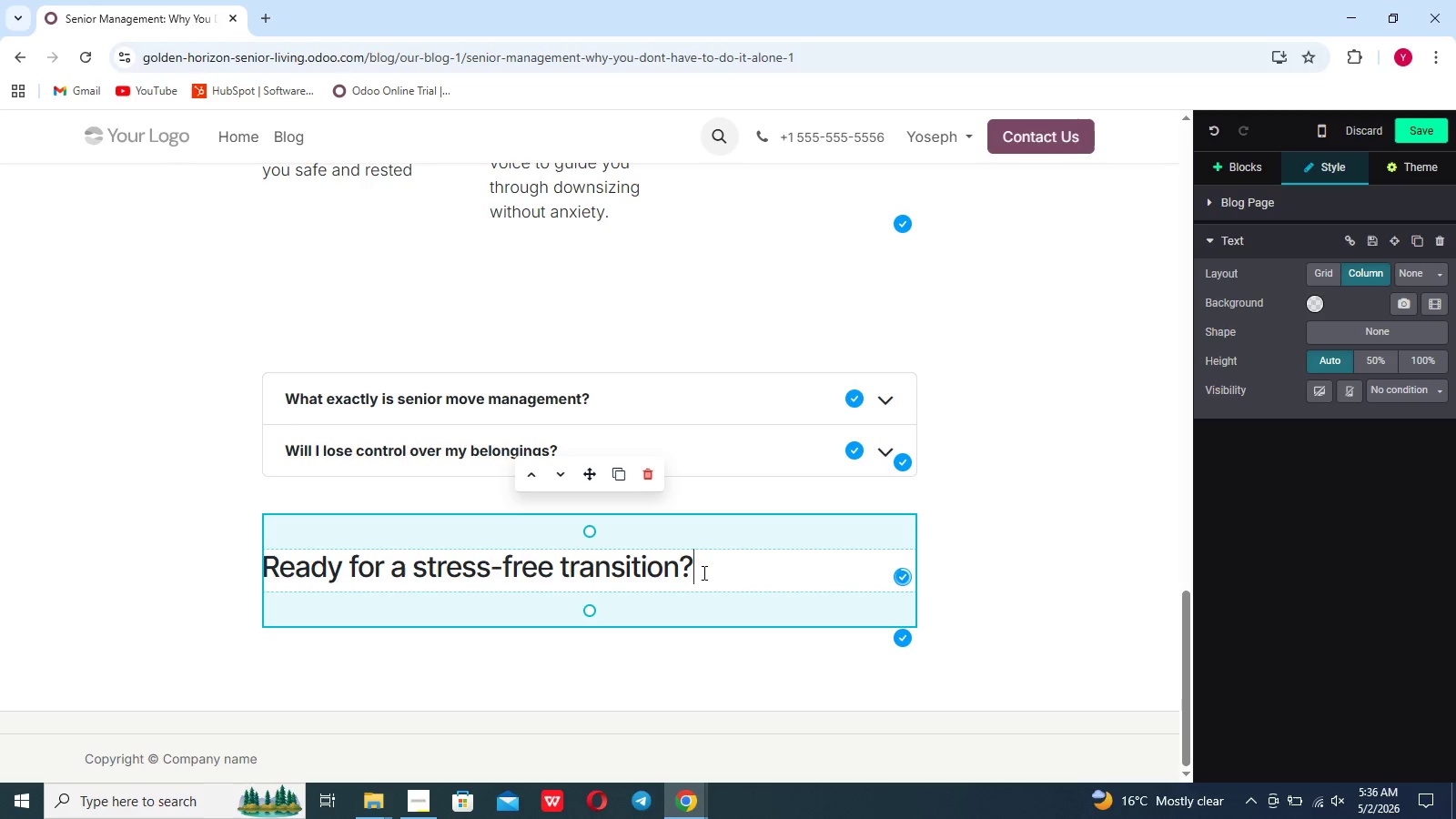 
left_click_drag(start_coordinate=[703, 571], to_coordinate=[248, 554])
 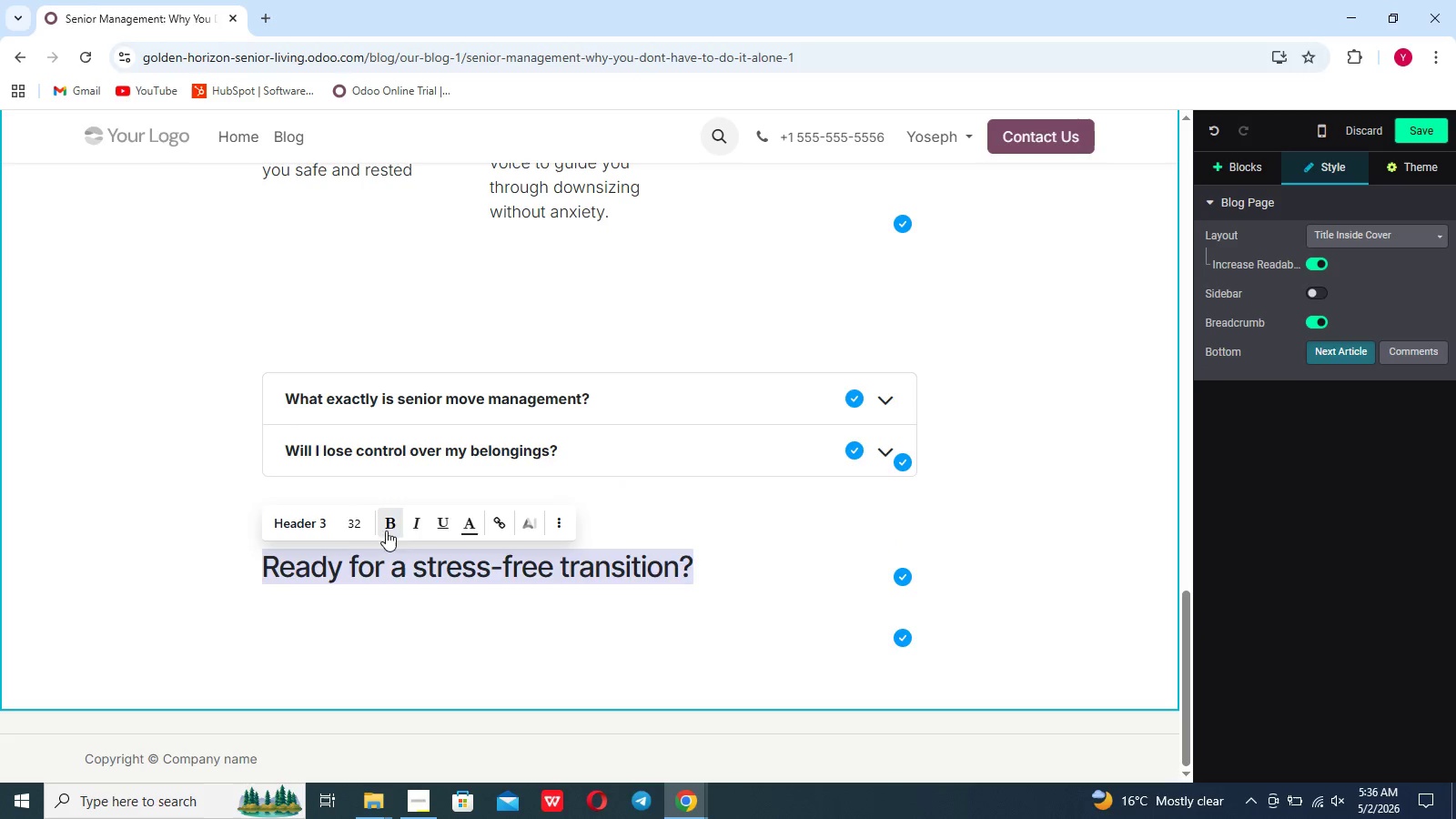 
mouse_move([315, 504])
 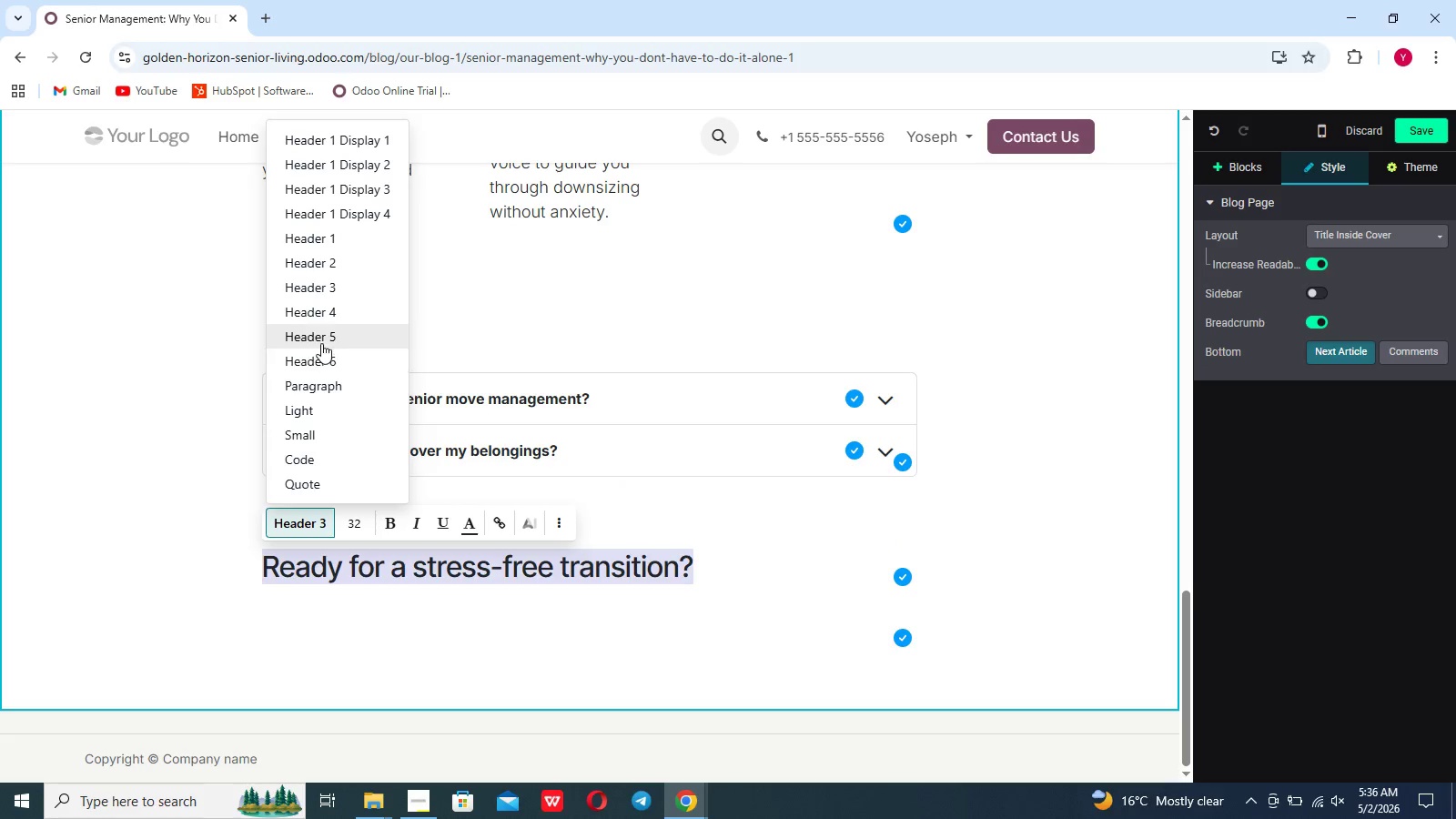 
left_click([322, 343])
 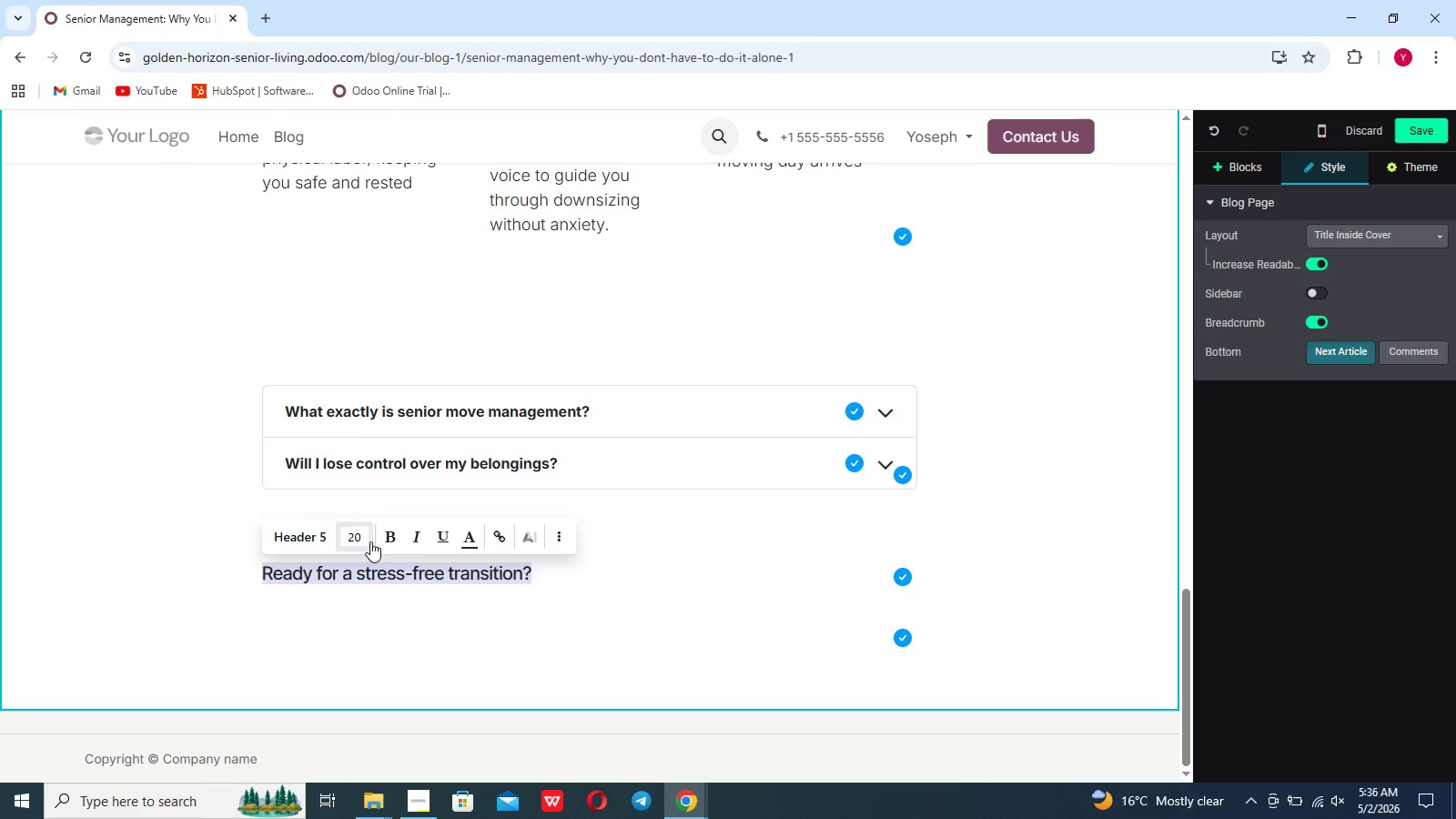 
left_click([314, 543])
 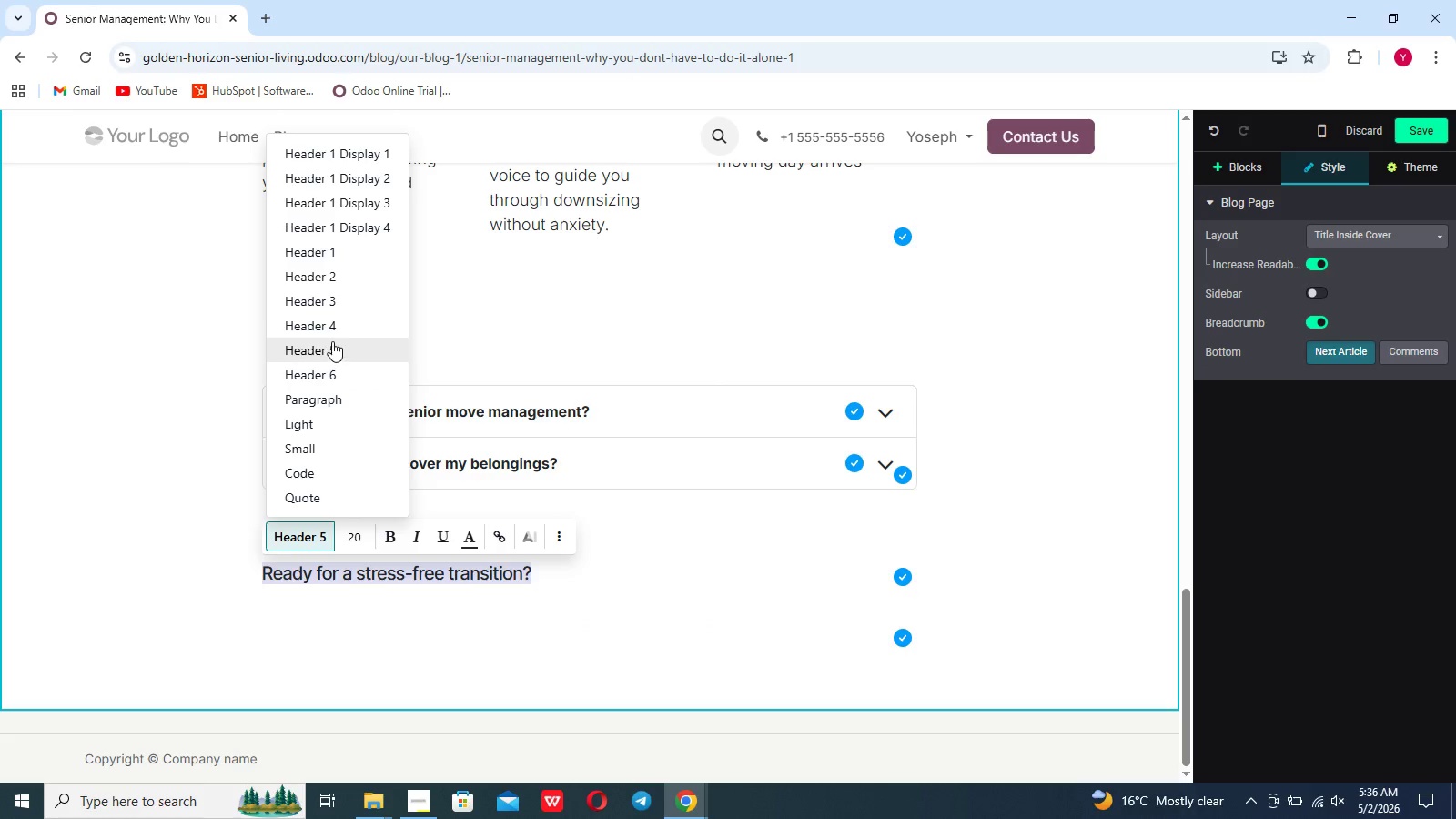 
left_click([332, 335])
 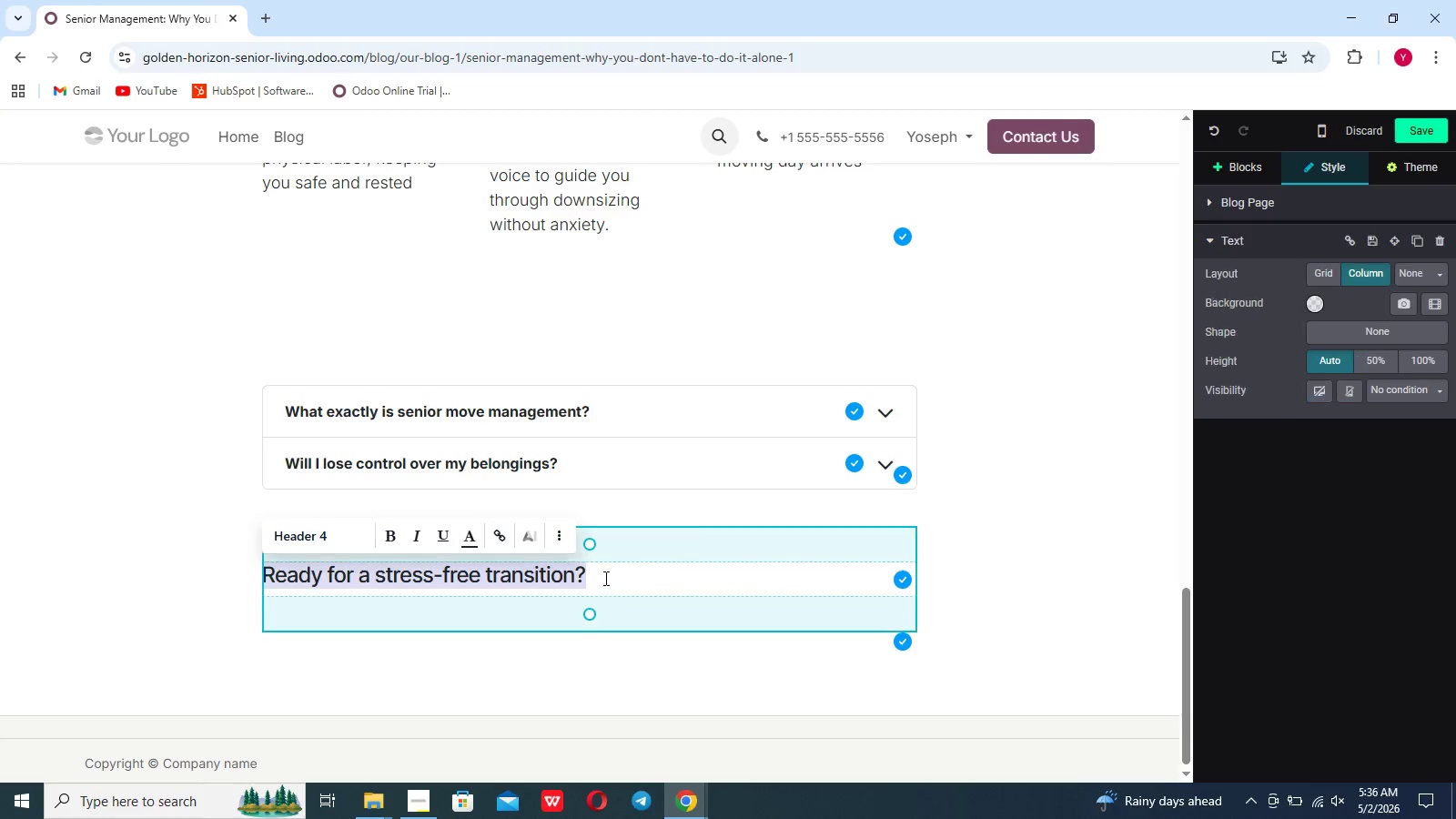 
left_click([604, 578])
 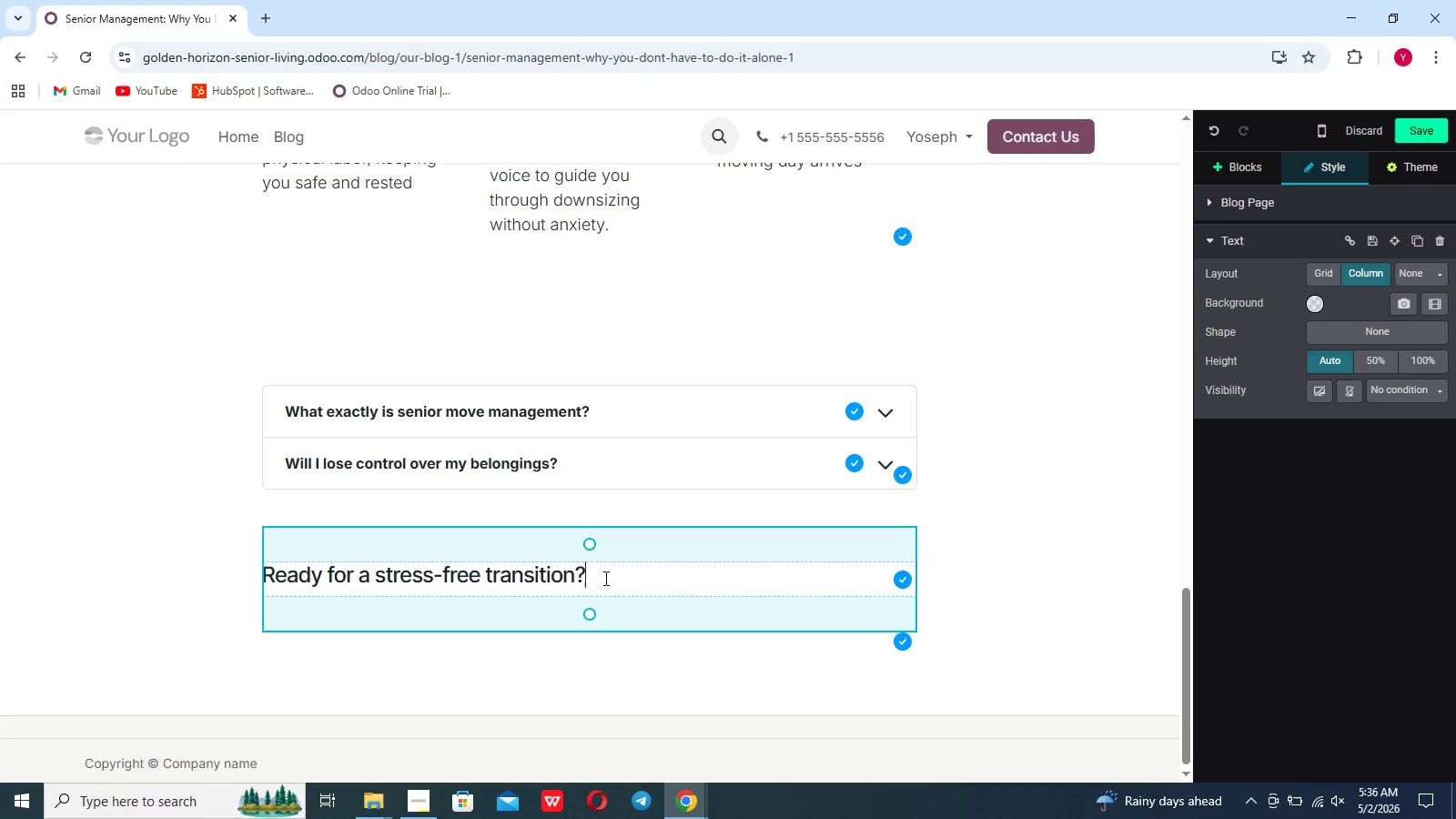 
key(Enter)
 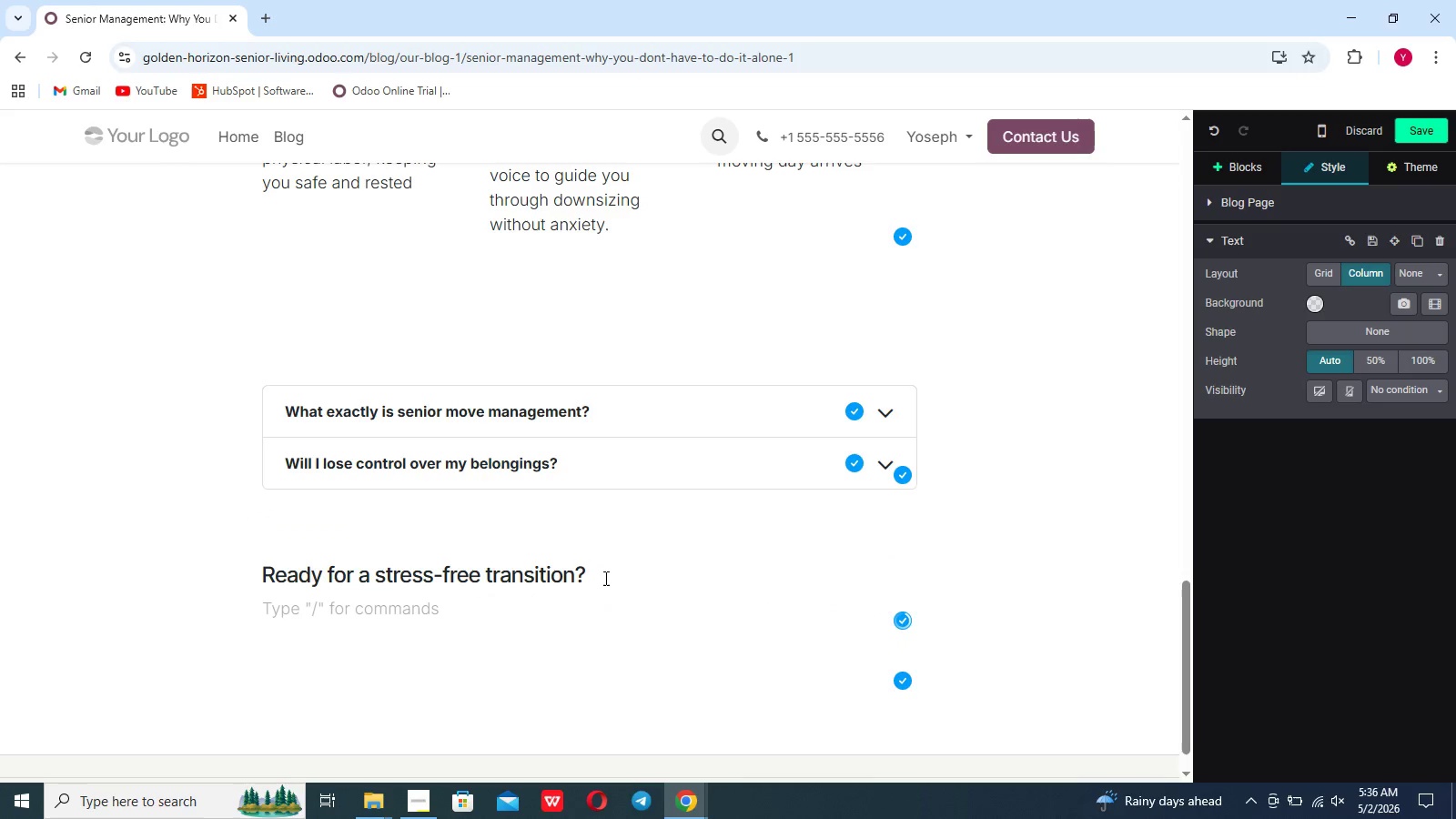 
key(Enter)
 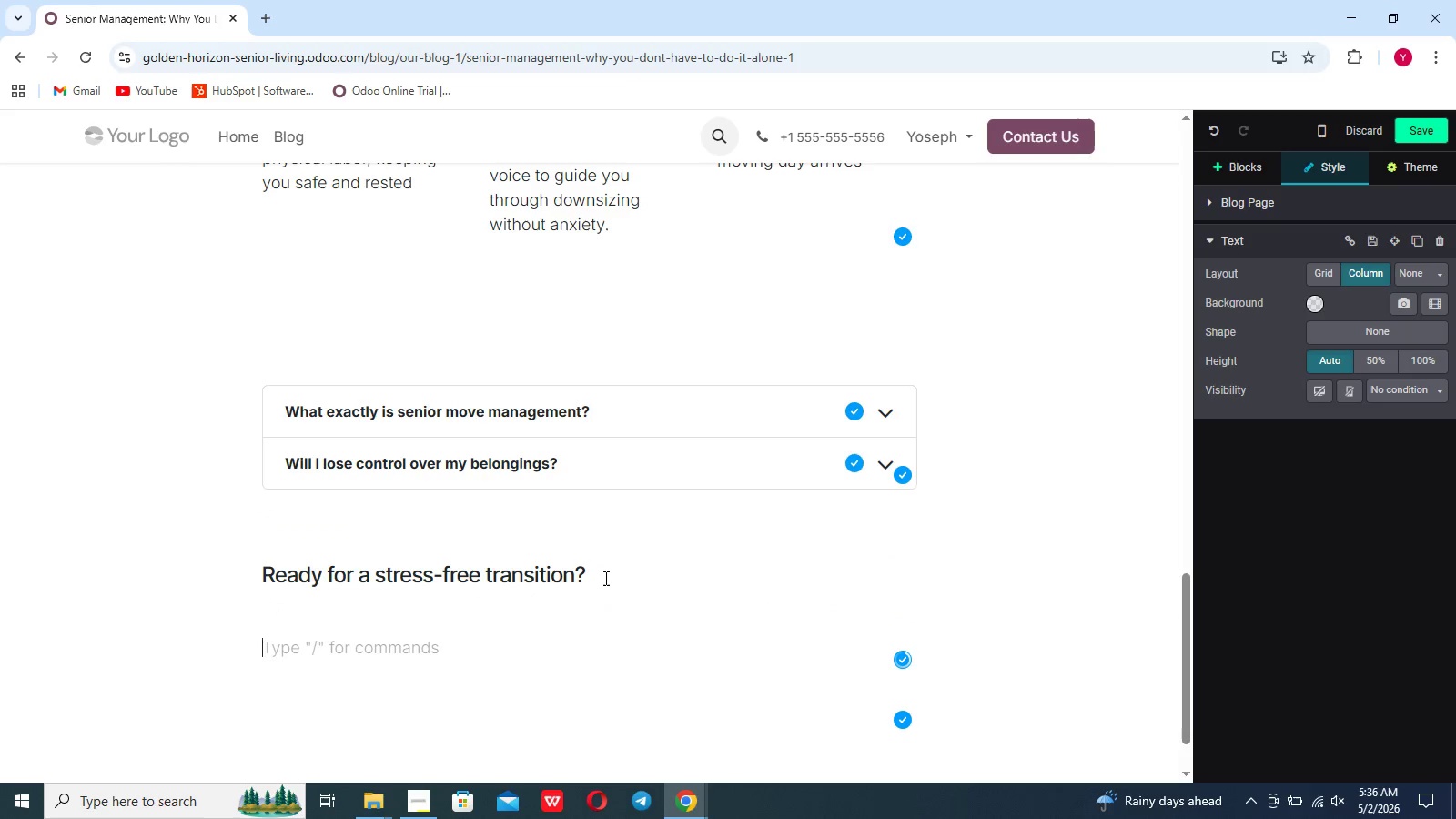 
type(Let )
key(Backspace)
key(Backspace)
key(Backspace)
key(Backspace)
key(Backspace)
type(let us )
 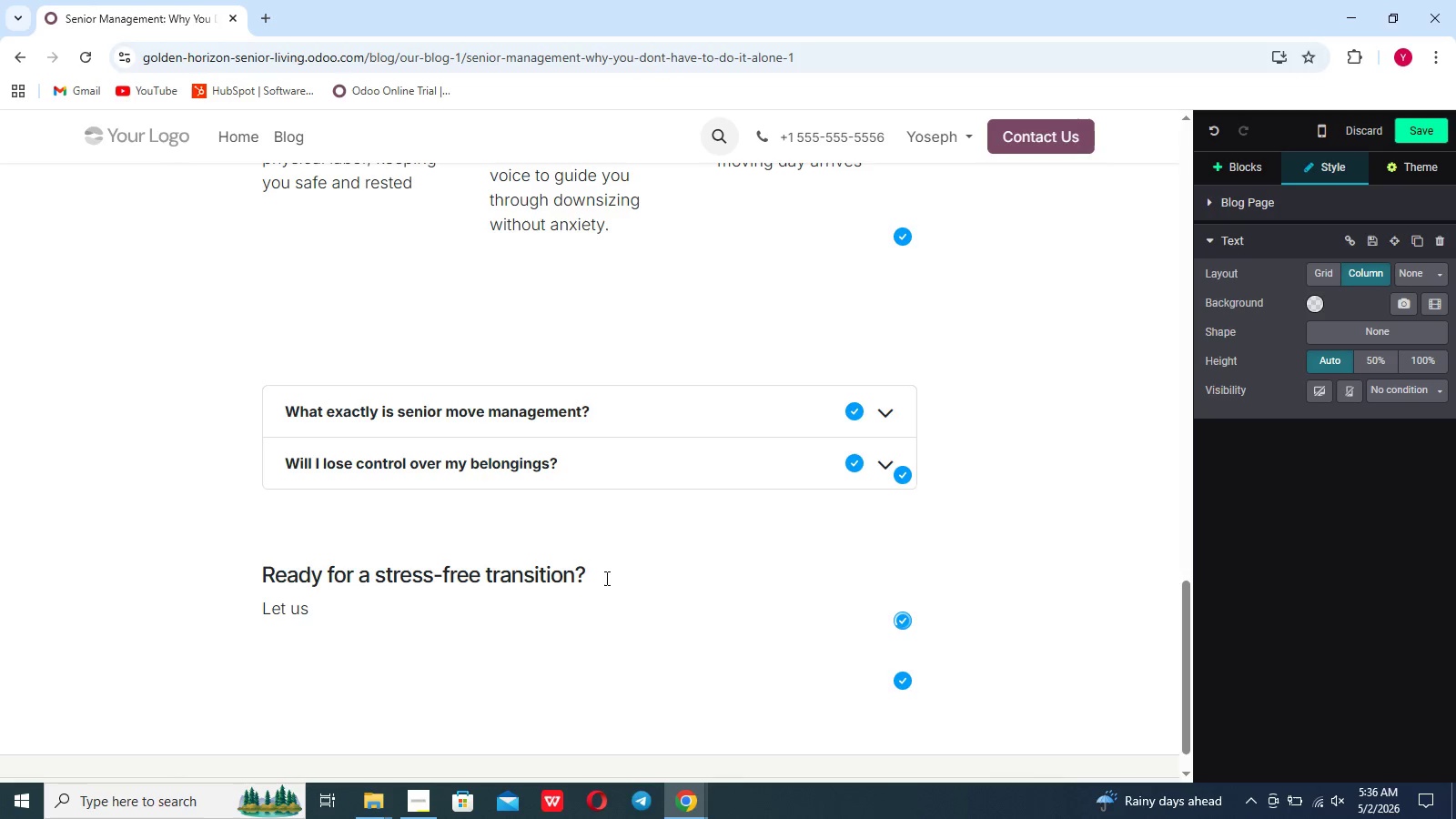 
wait(5.02)
 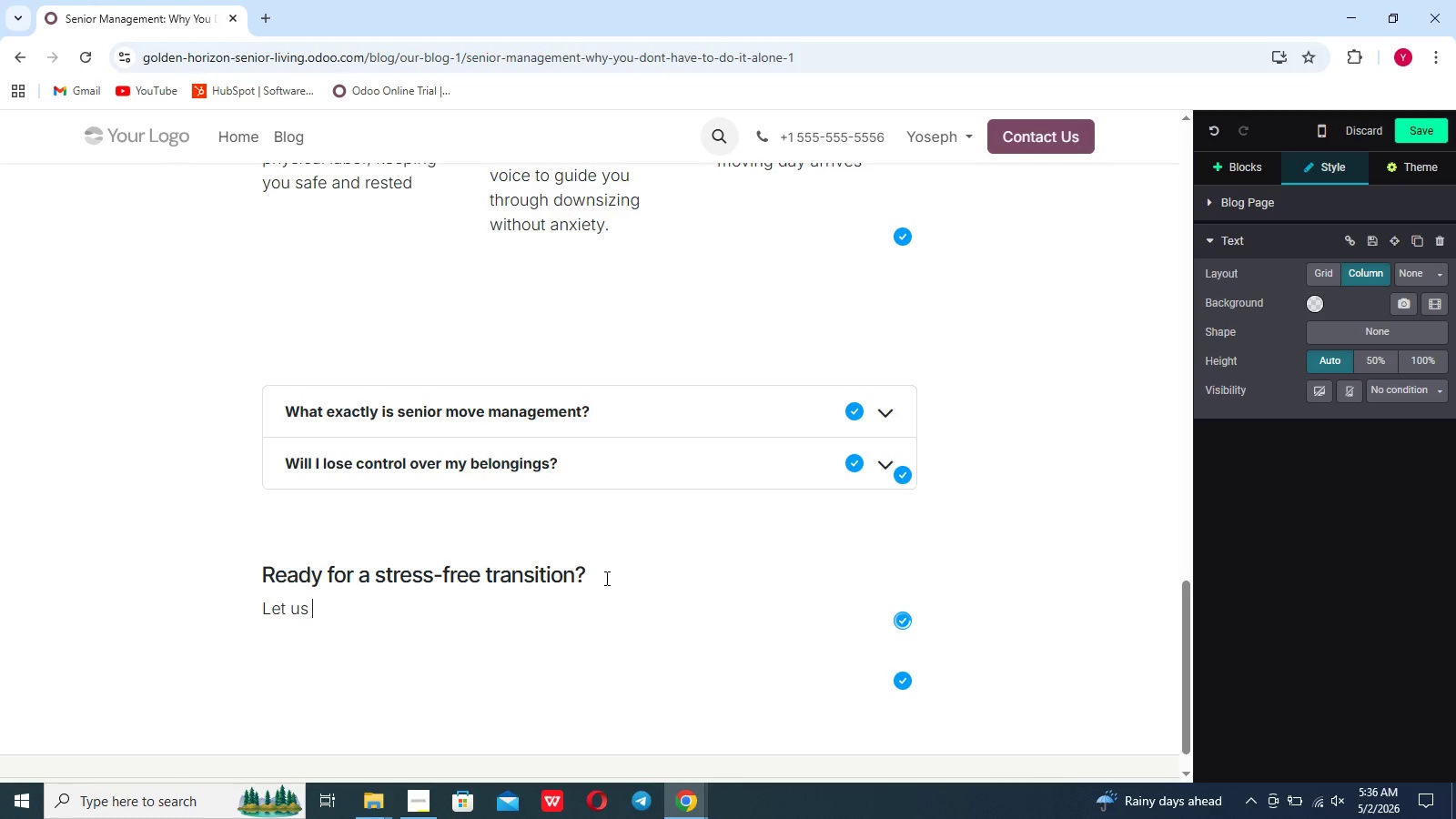 
type(handle the boxes as you can focus on enjying your next chapter)
 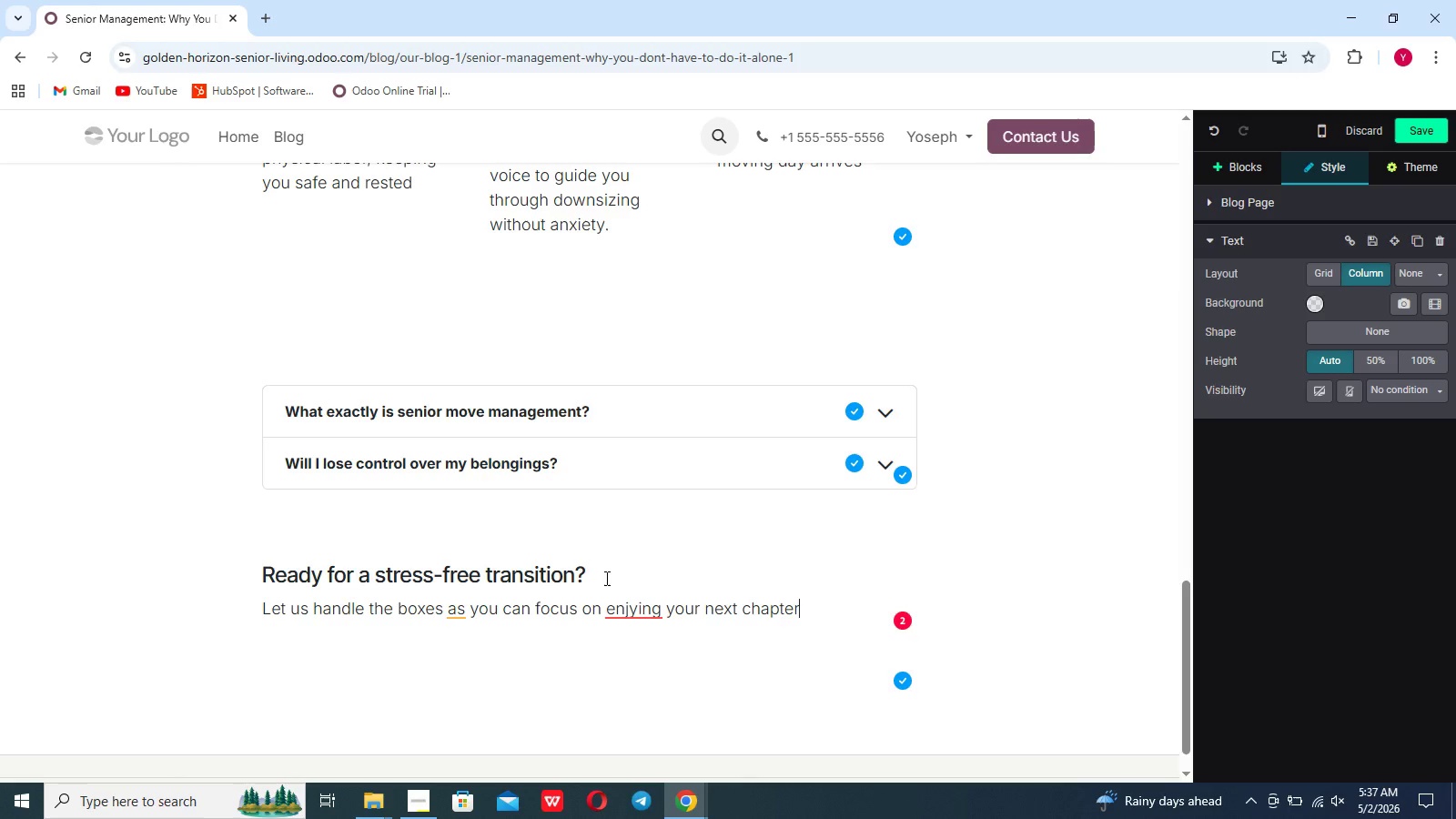 
wait(7.31)
 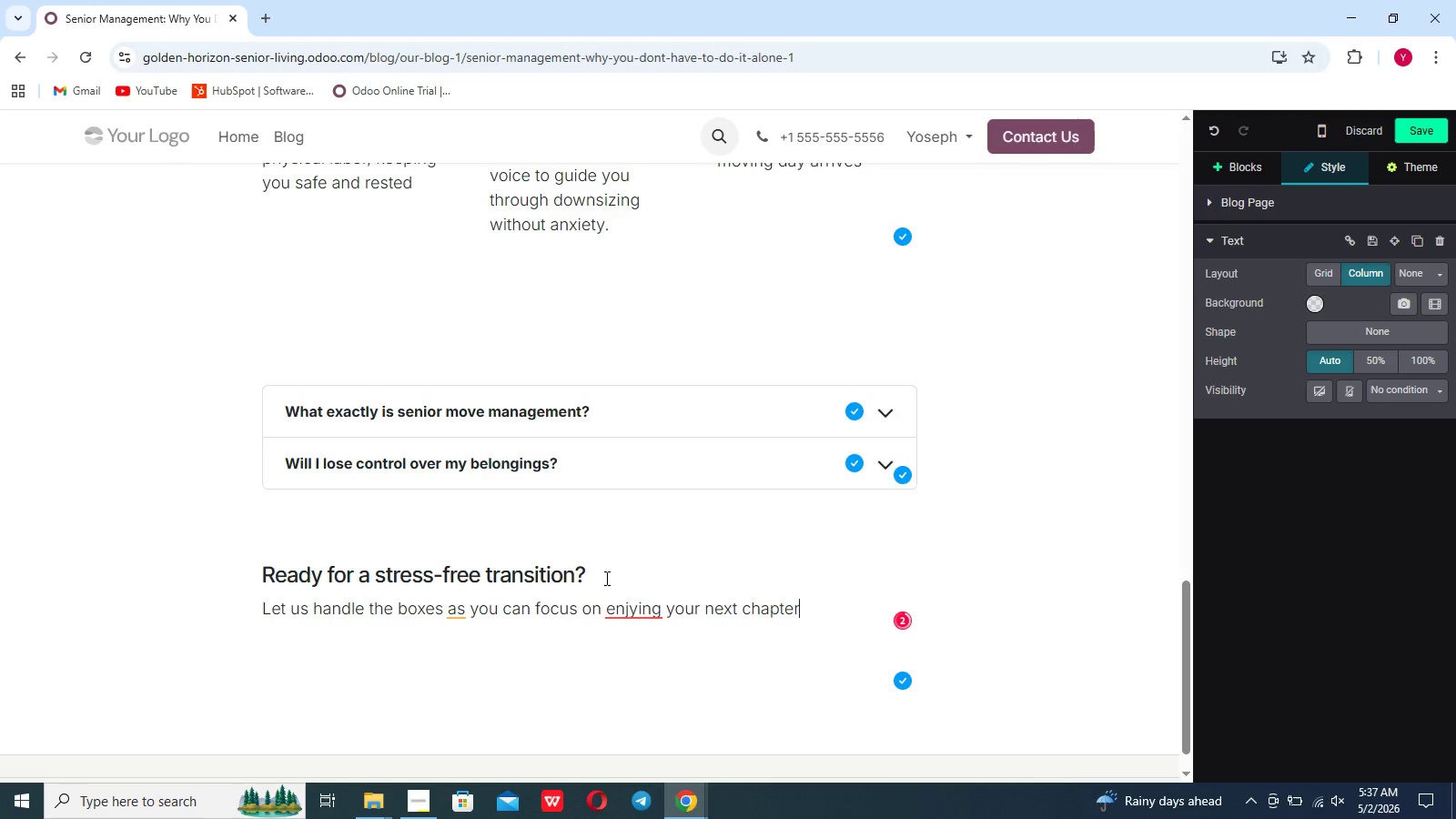 
key(Enter)
 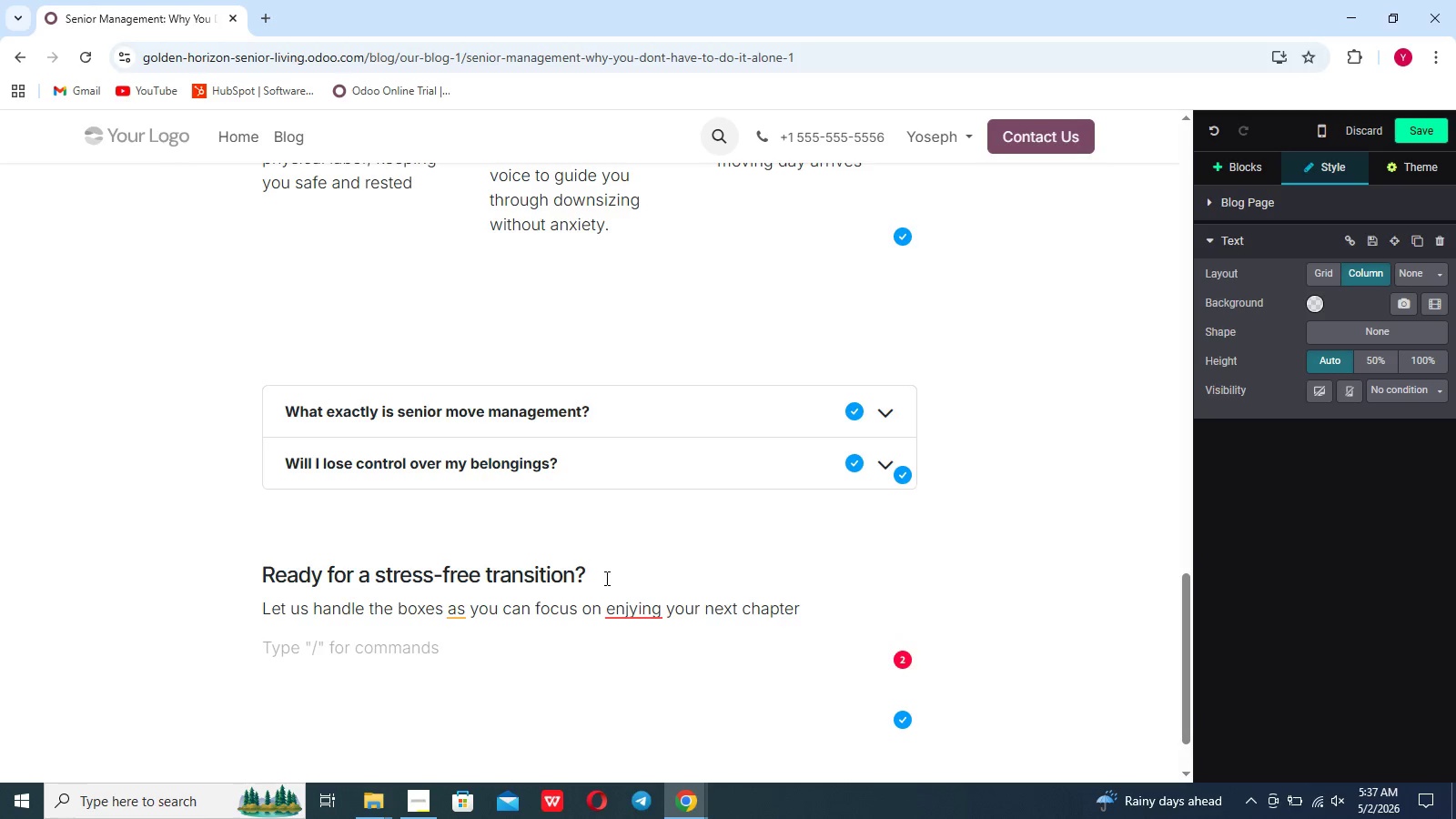 
left_click([605, 579])
 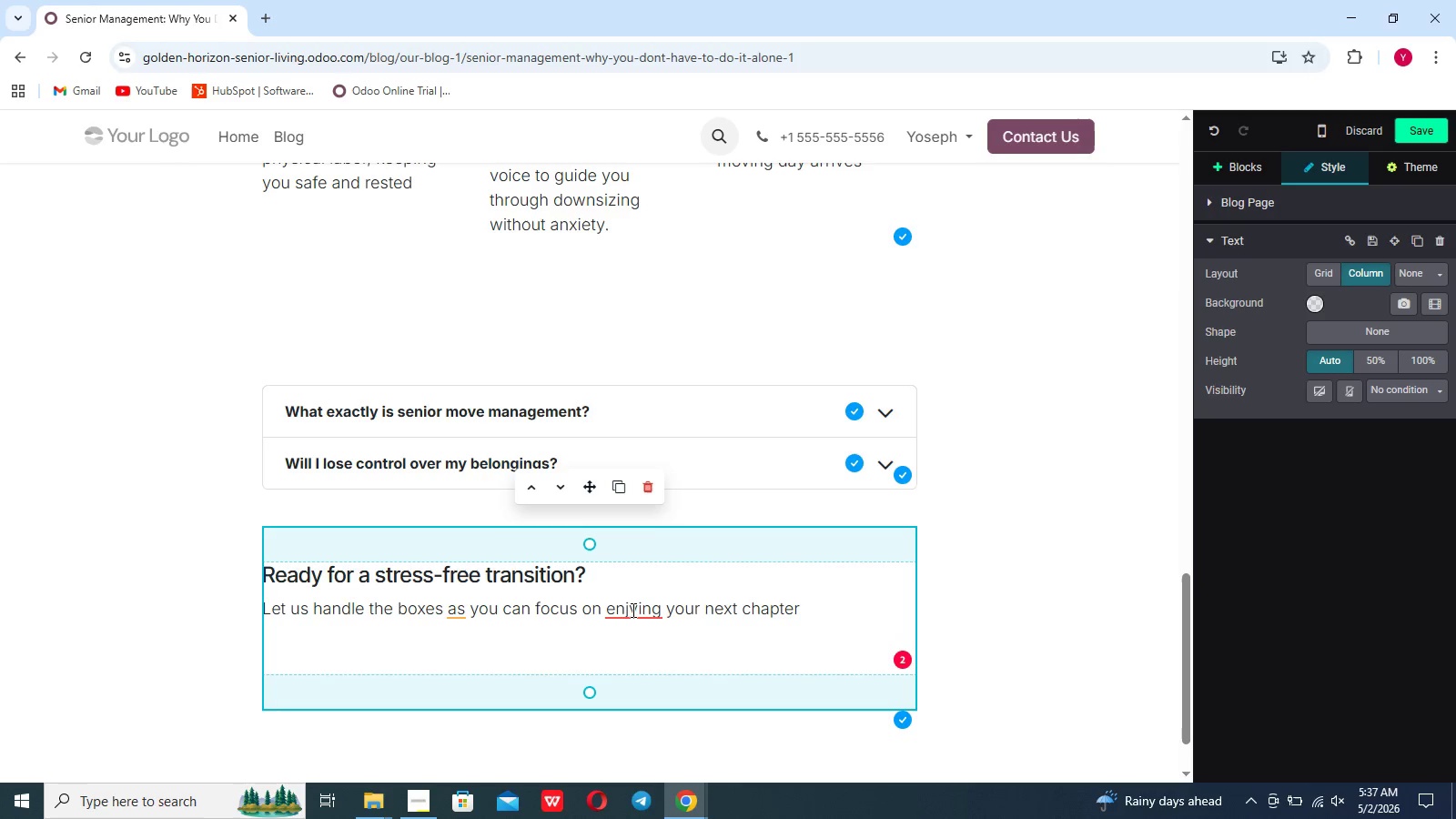 
left_click([632, 610])
 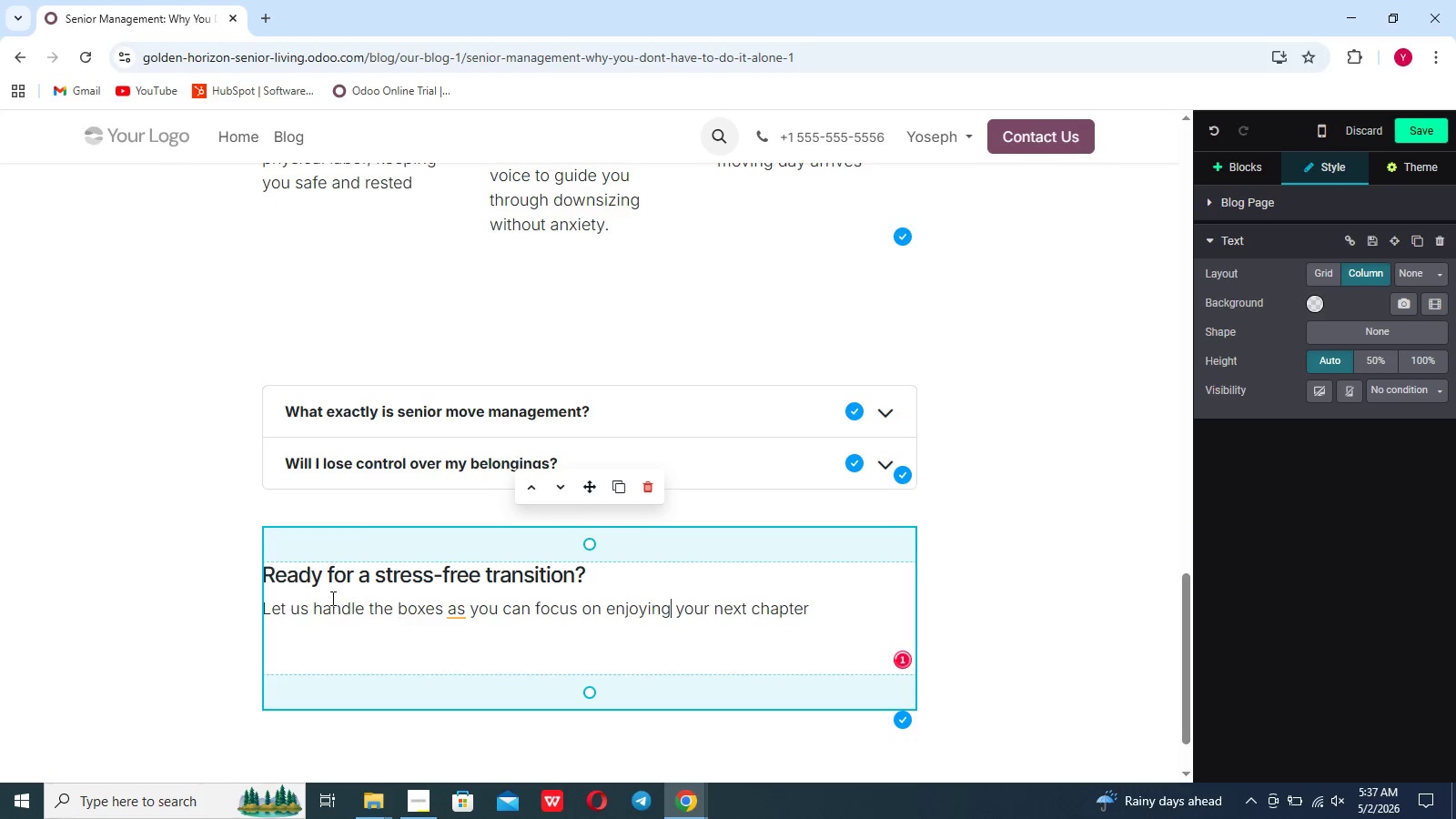 
left_click([279, 651])
 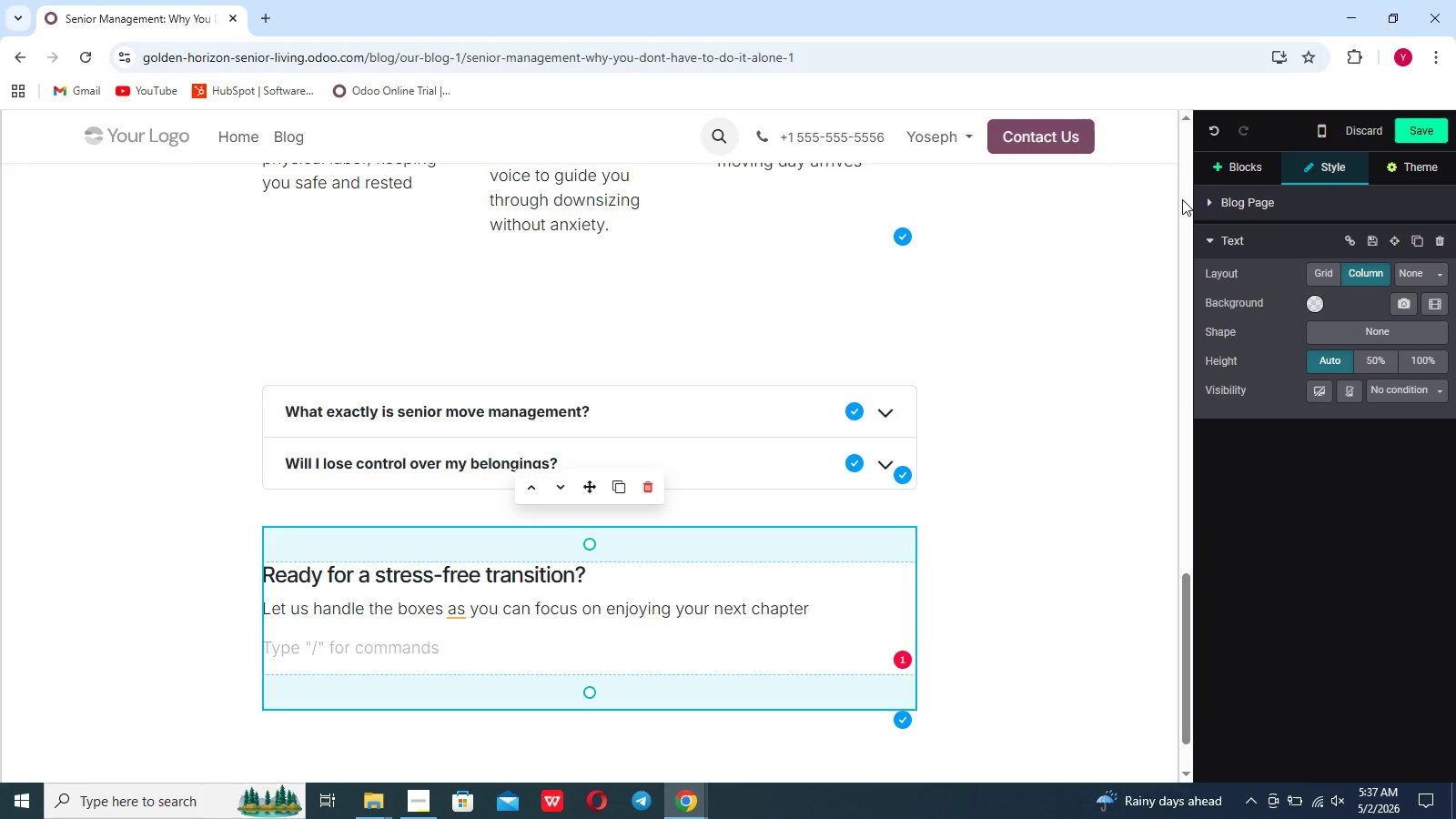 
left_click([1250, 167])
 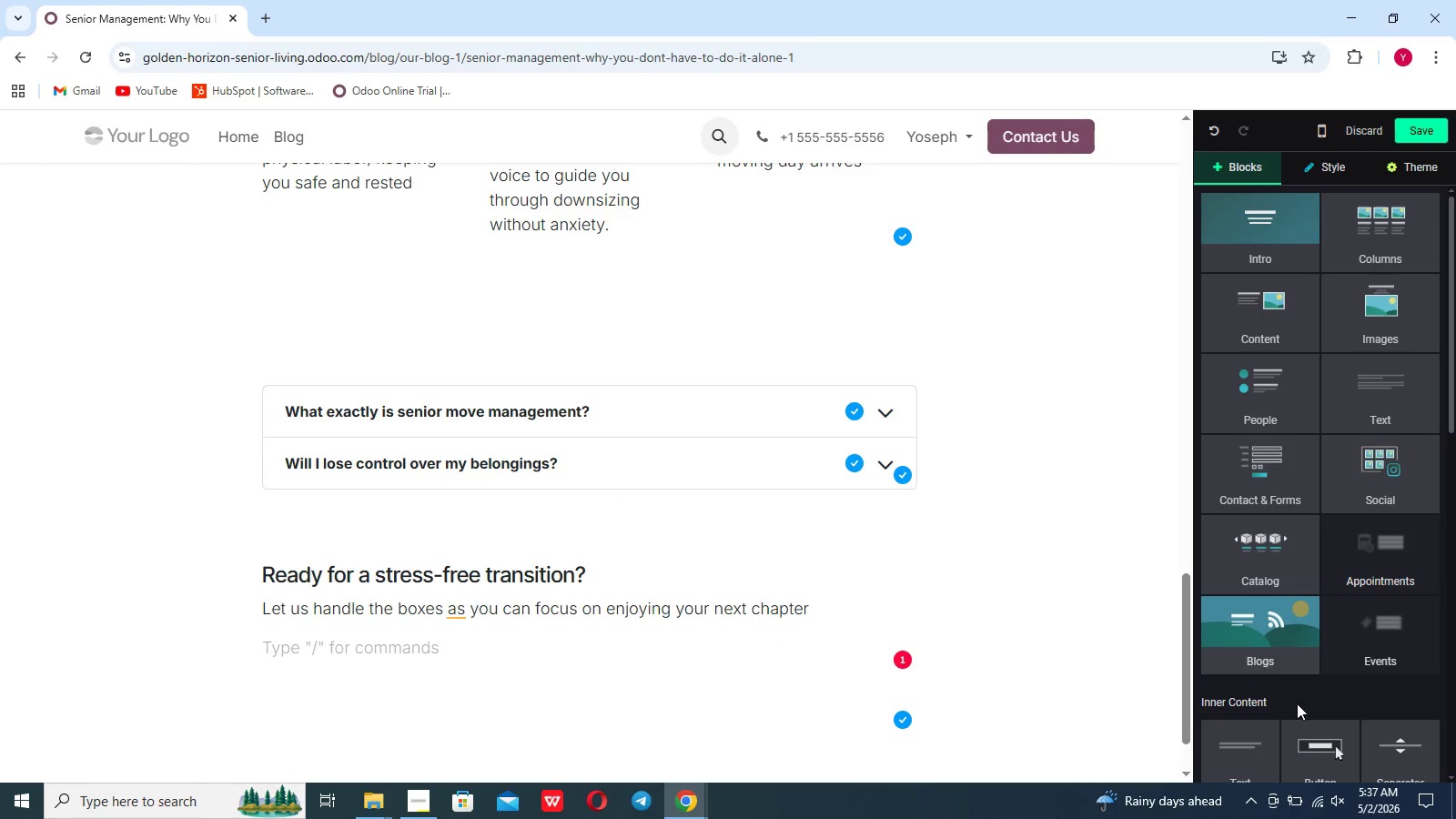 
left_click_drag(start_coordinate=[1310, 760], to_coordinate=[478, 656])
 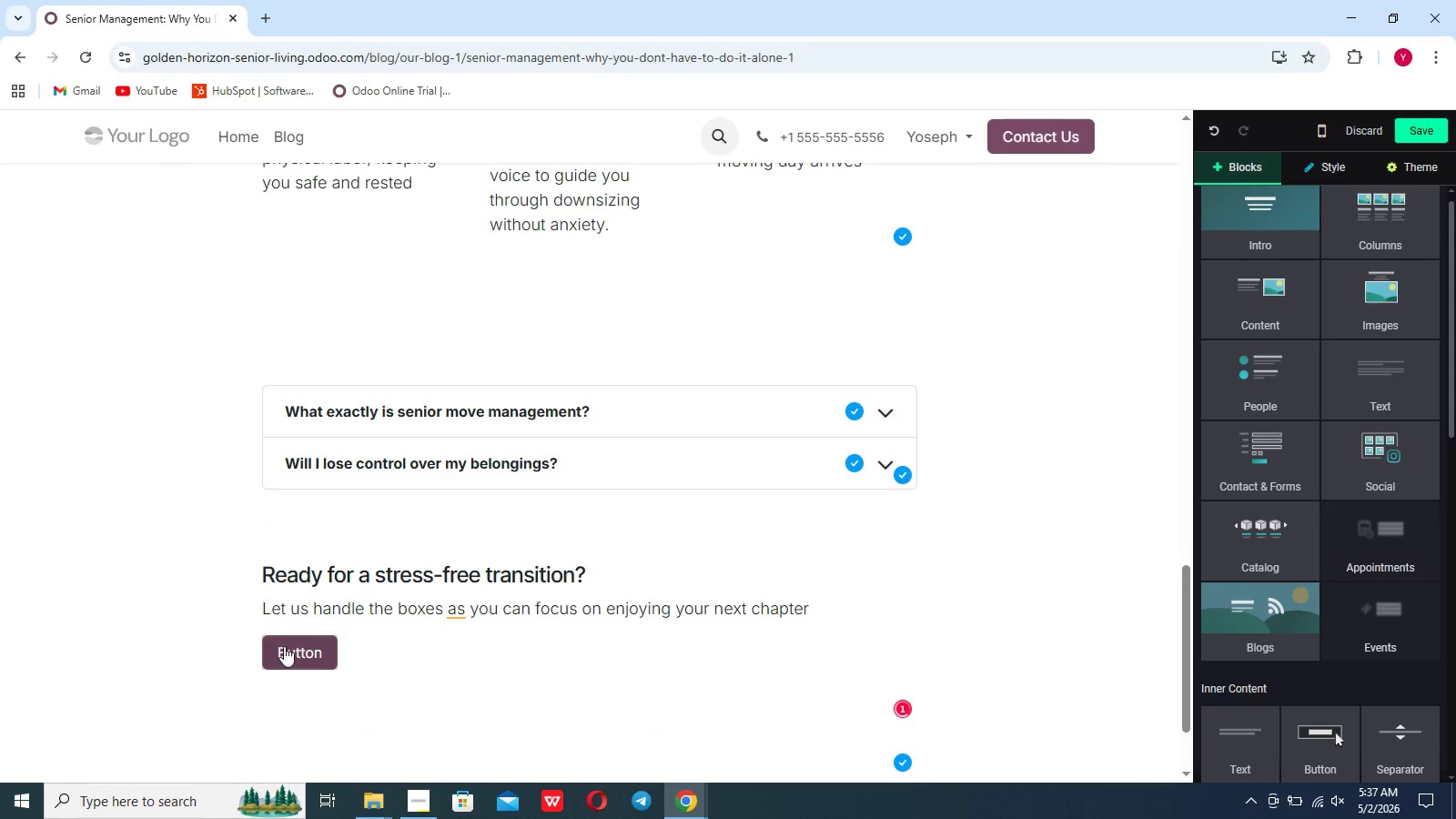 
left_click([287, 649])
 